 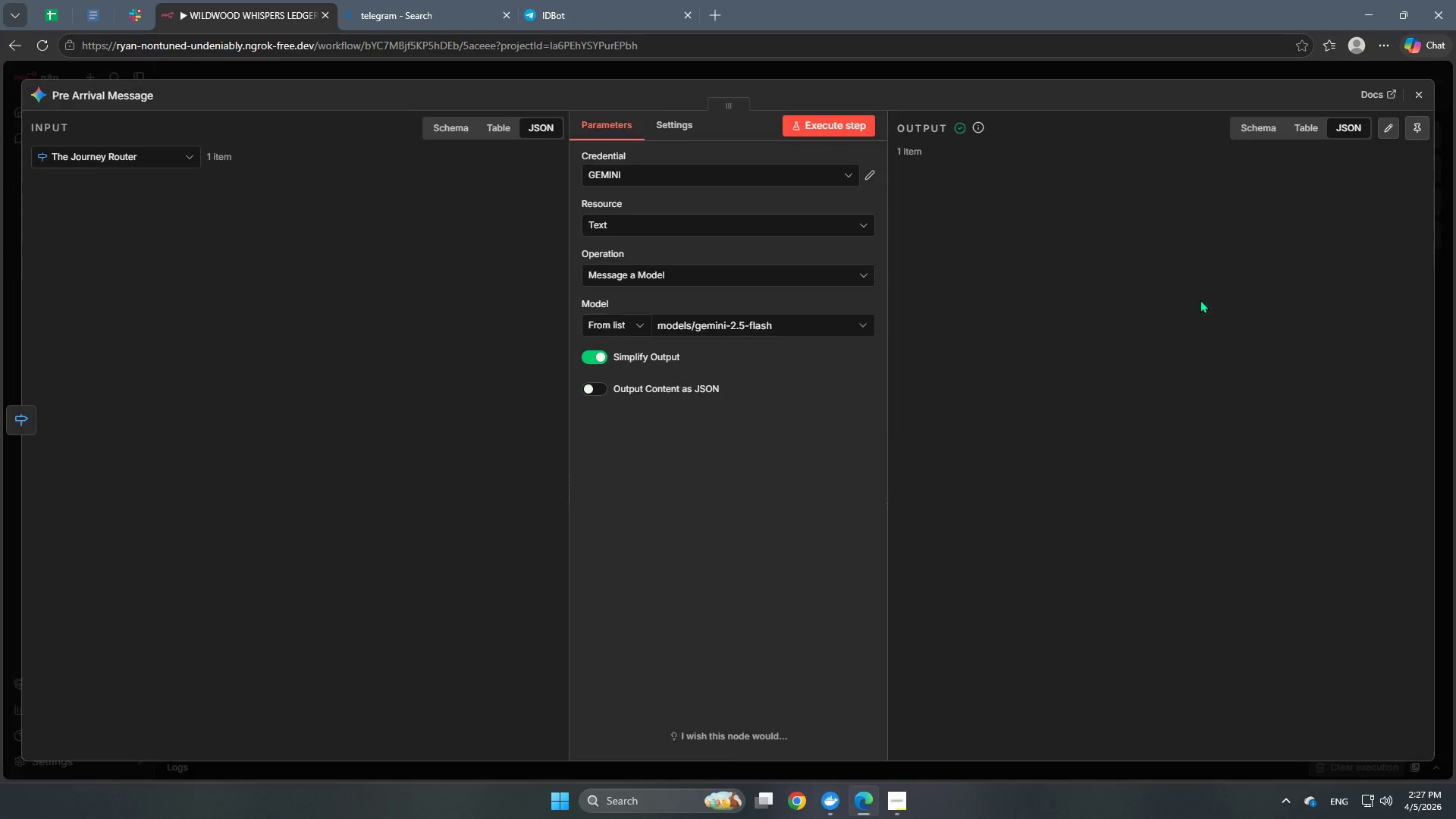 
left_click([989, 74])
 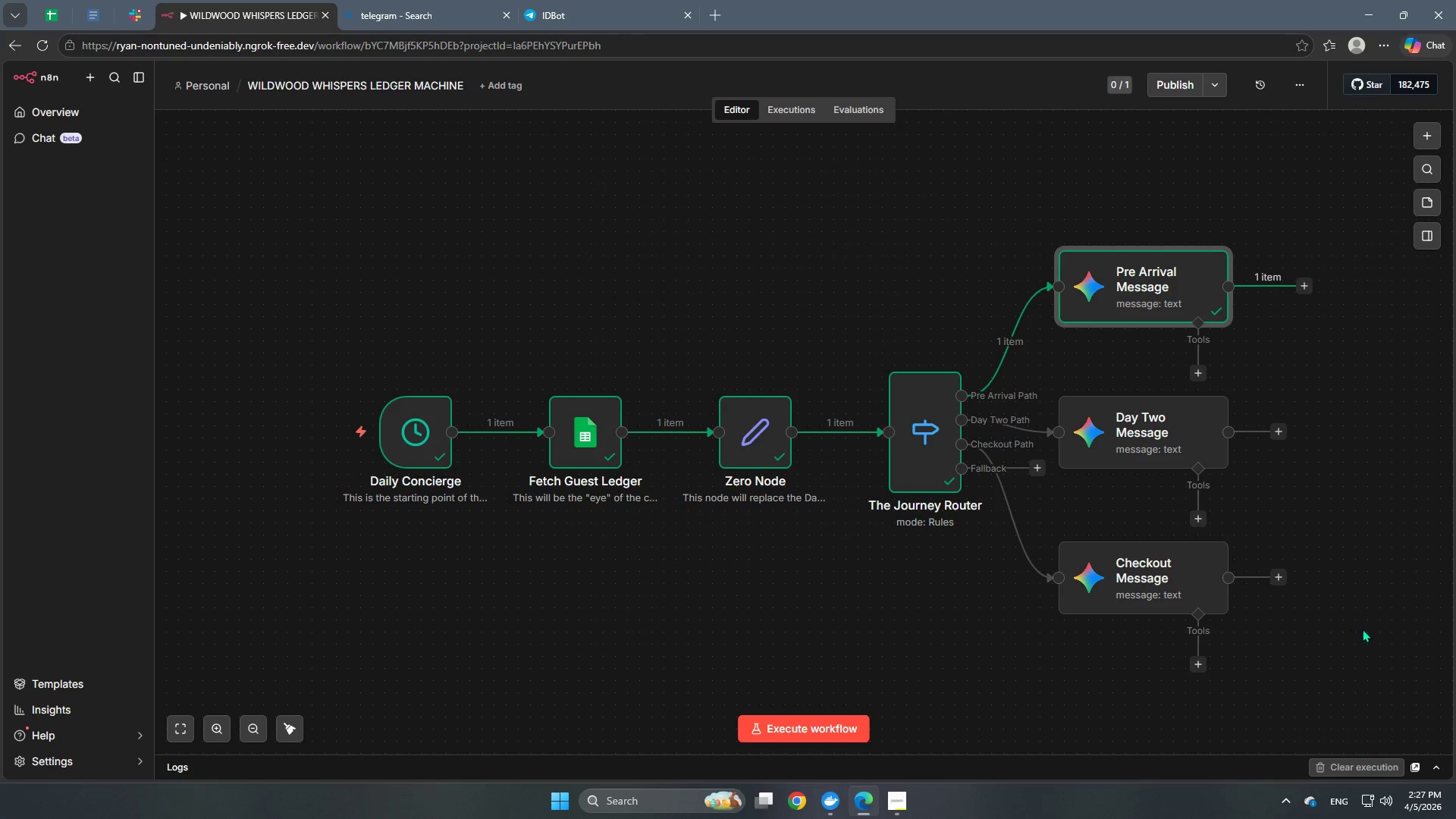 
wait(13.42)
 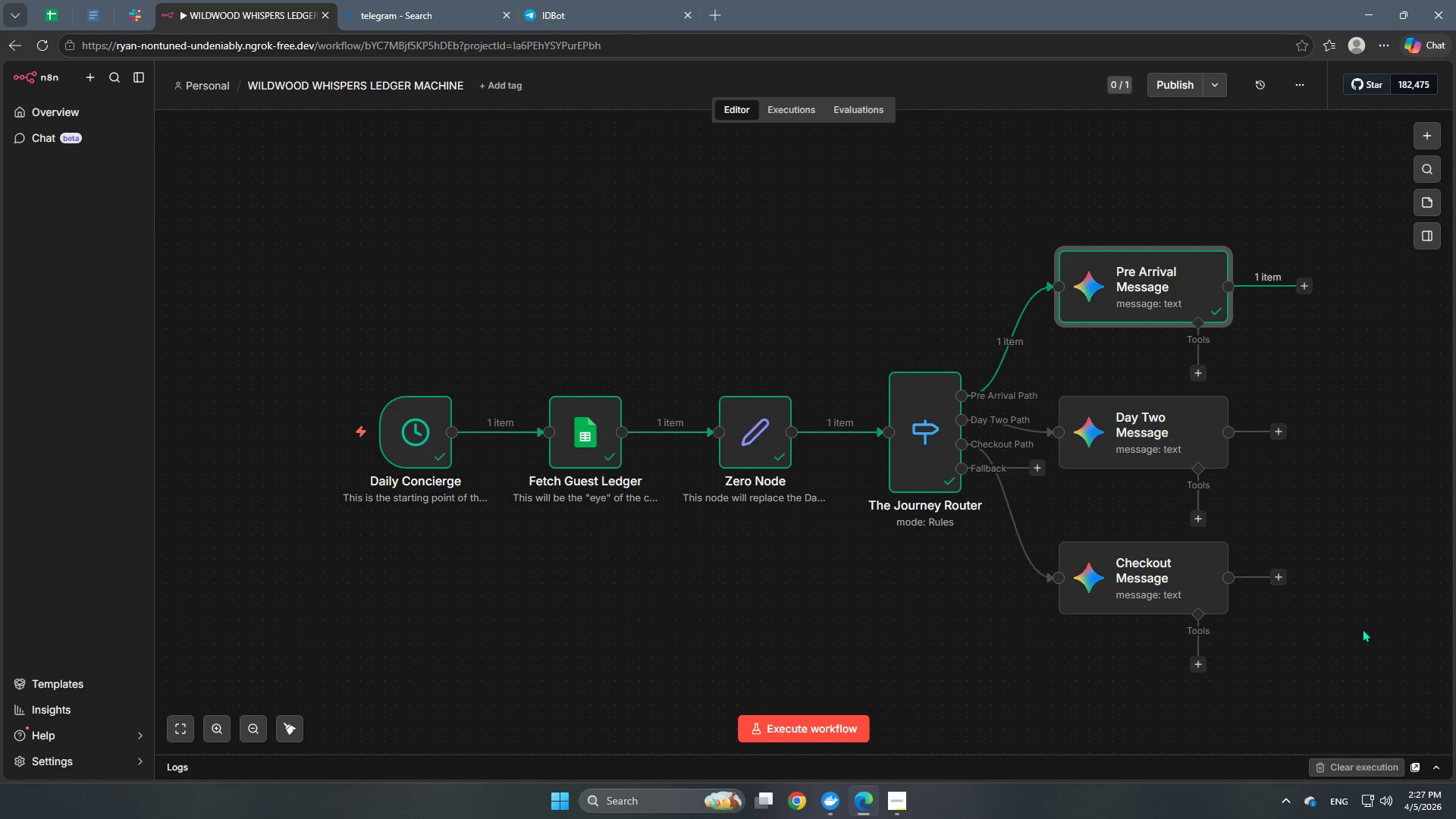 
left_click([1300, 287])
 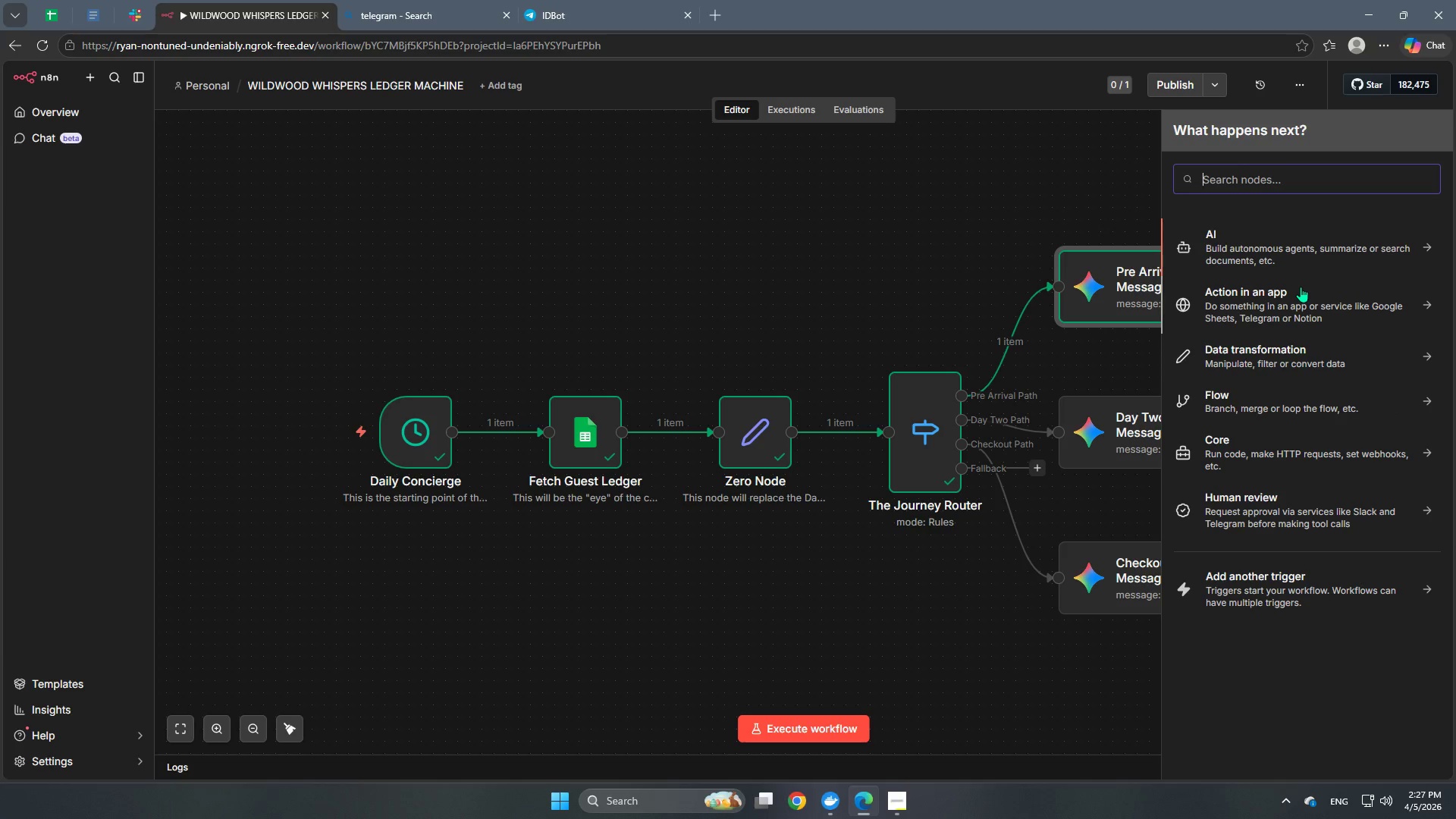 
type(telegram)
 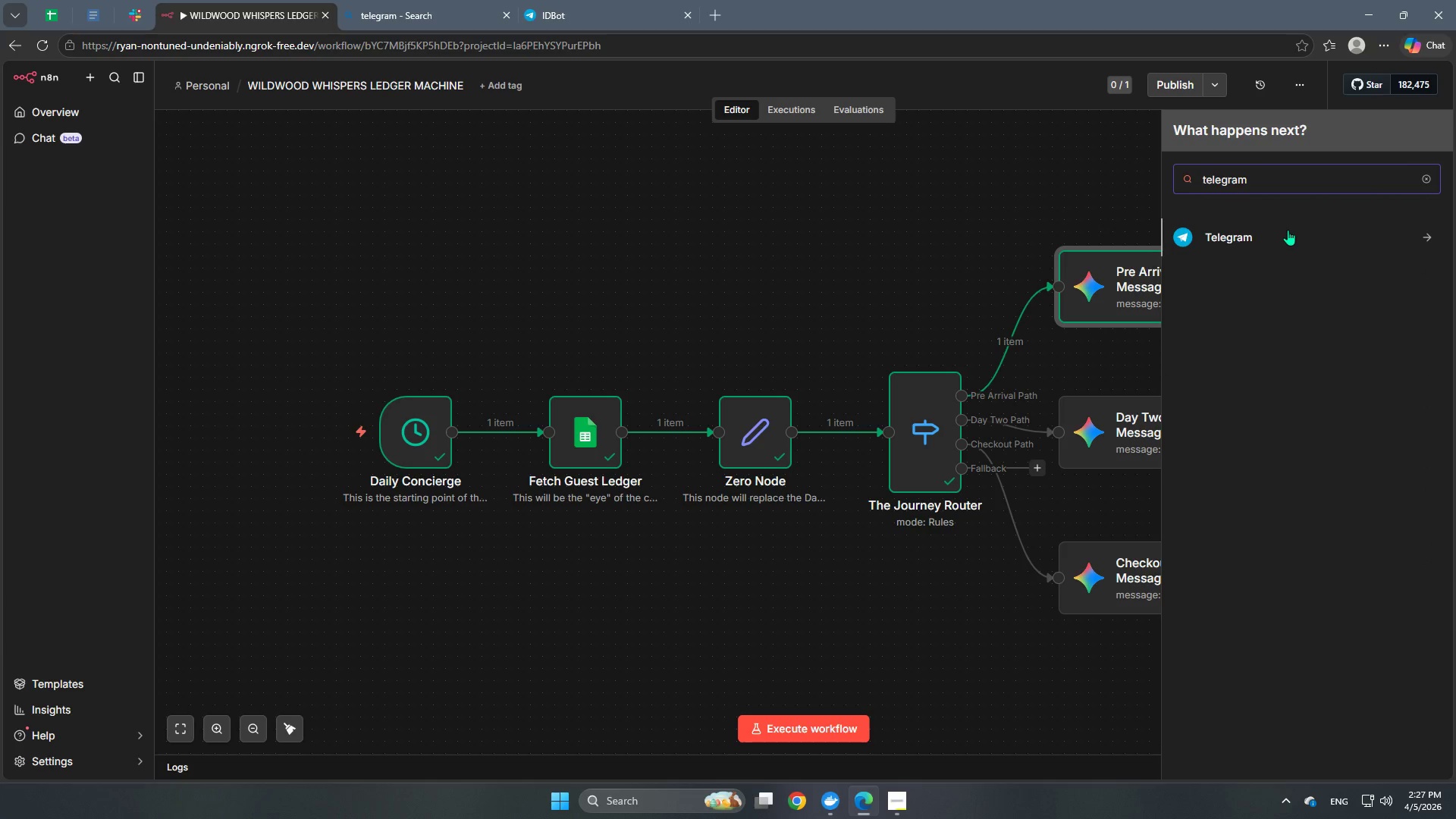 
mouse_move([1270, 251])
 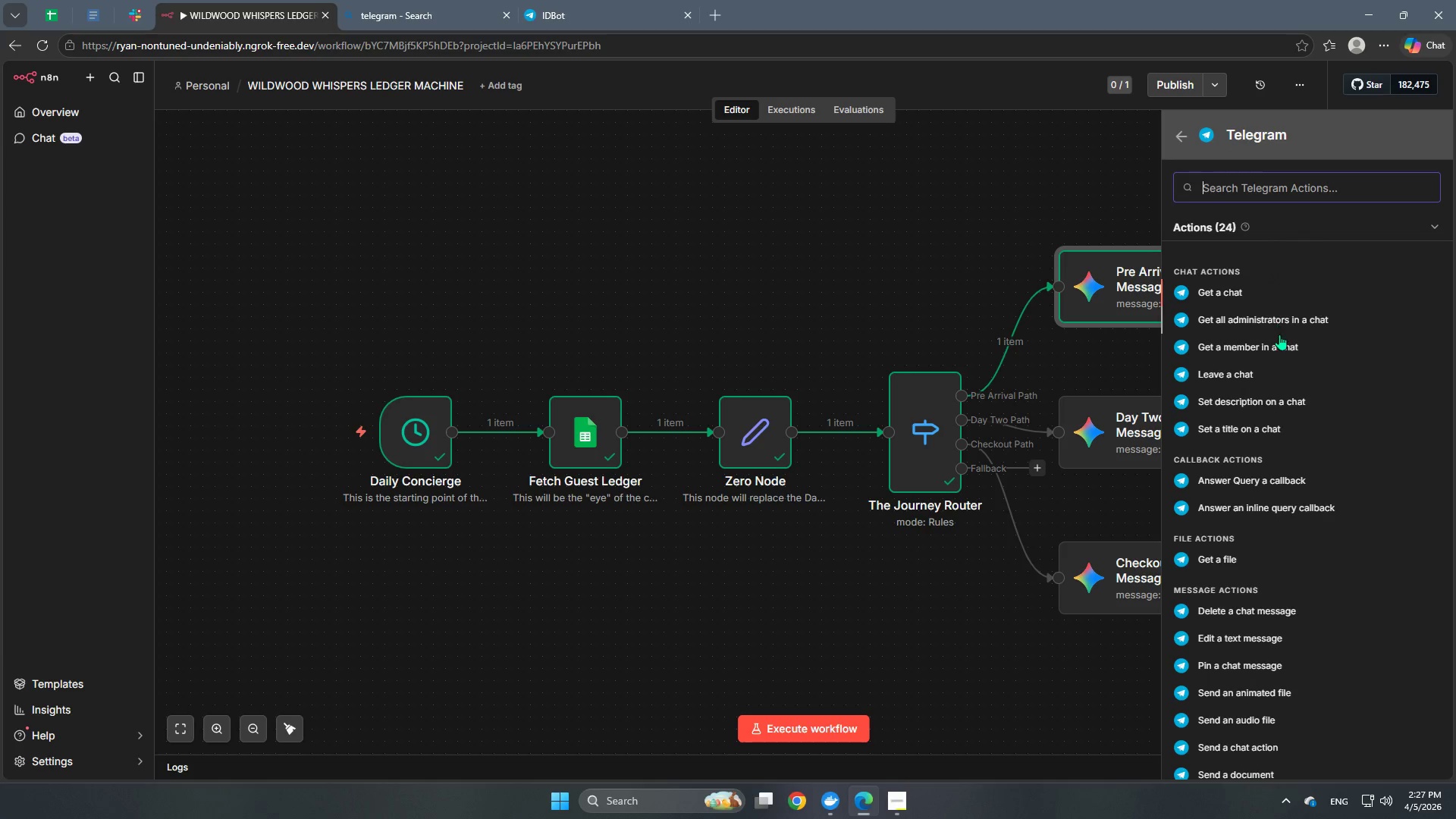 
scroll: coordinate [1294, 432], scroll_direction: down, amount: 3.0
 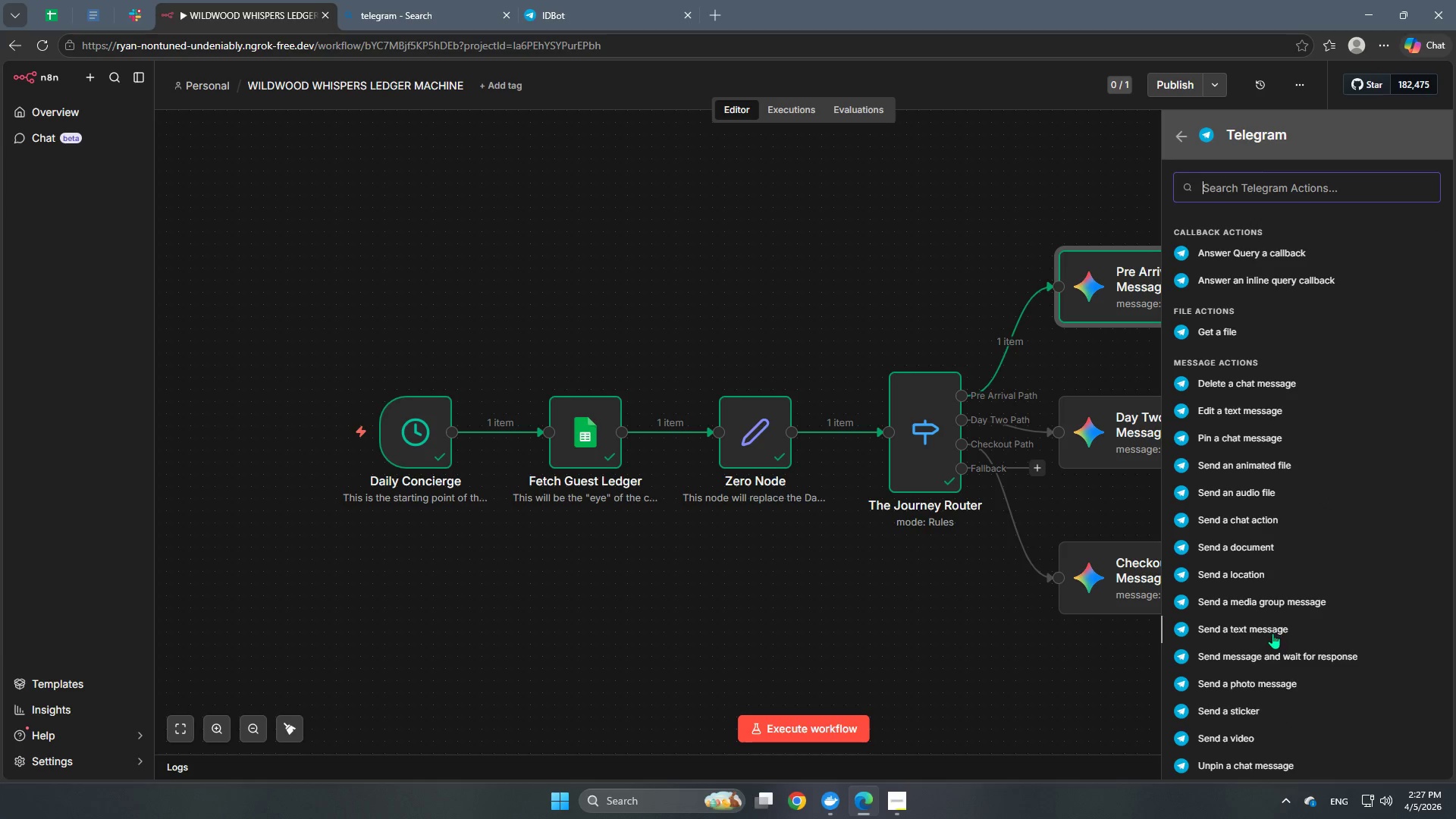 
left_click([1272, 633])
 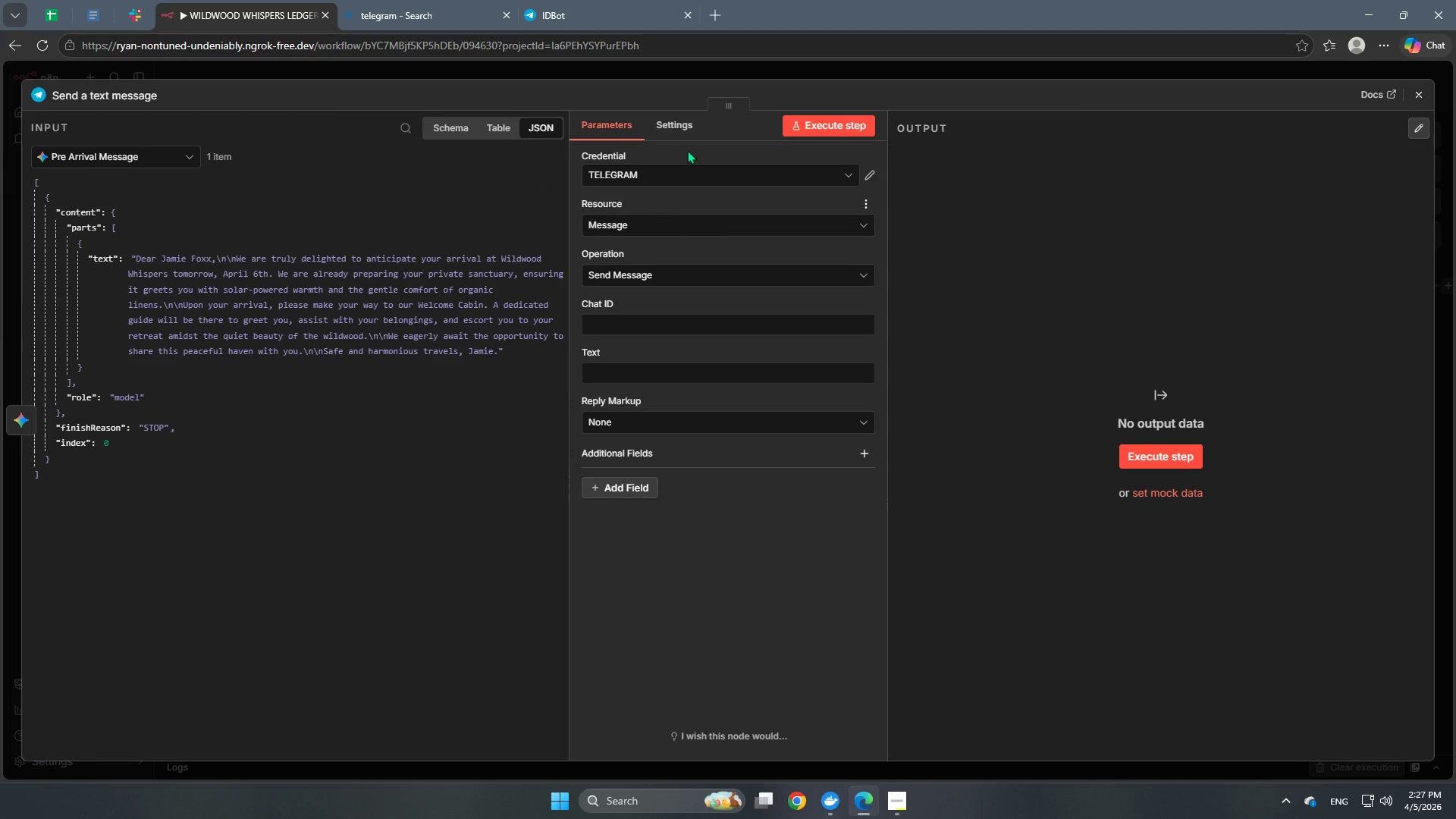 
wait(5.39)
 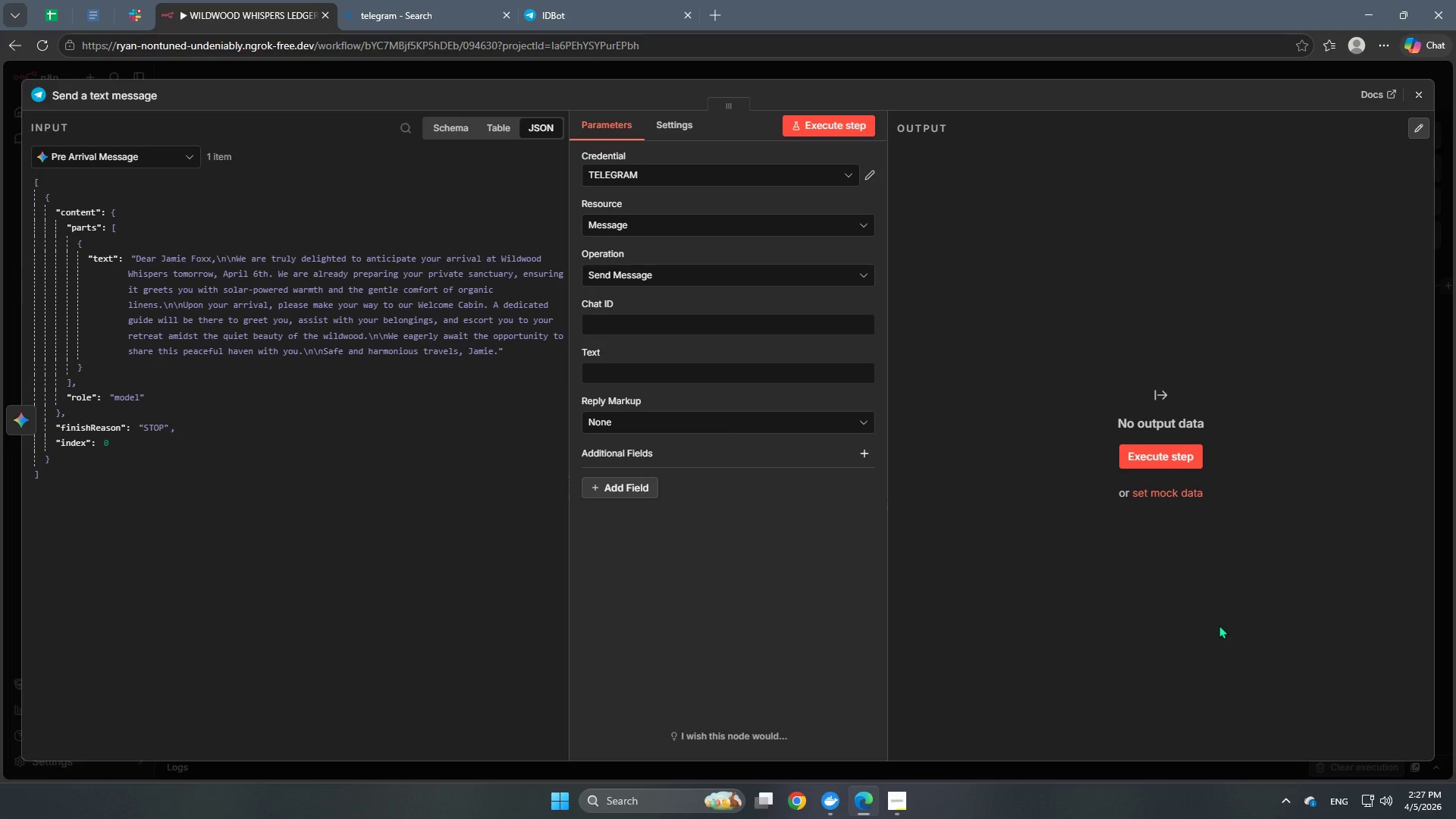 
left_click([127, 93])
 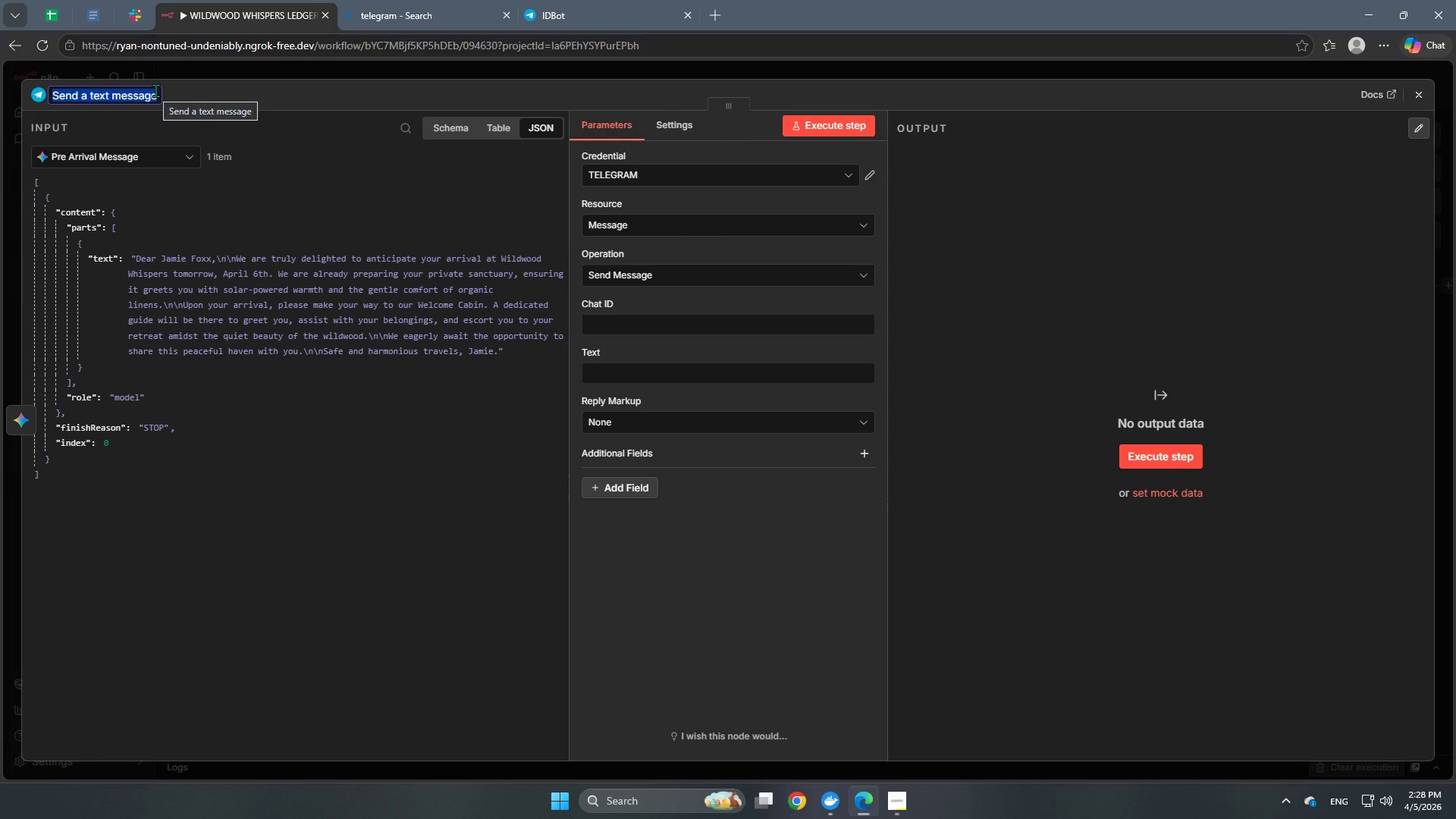 
wait(21.83)
 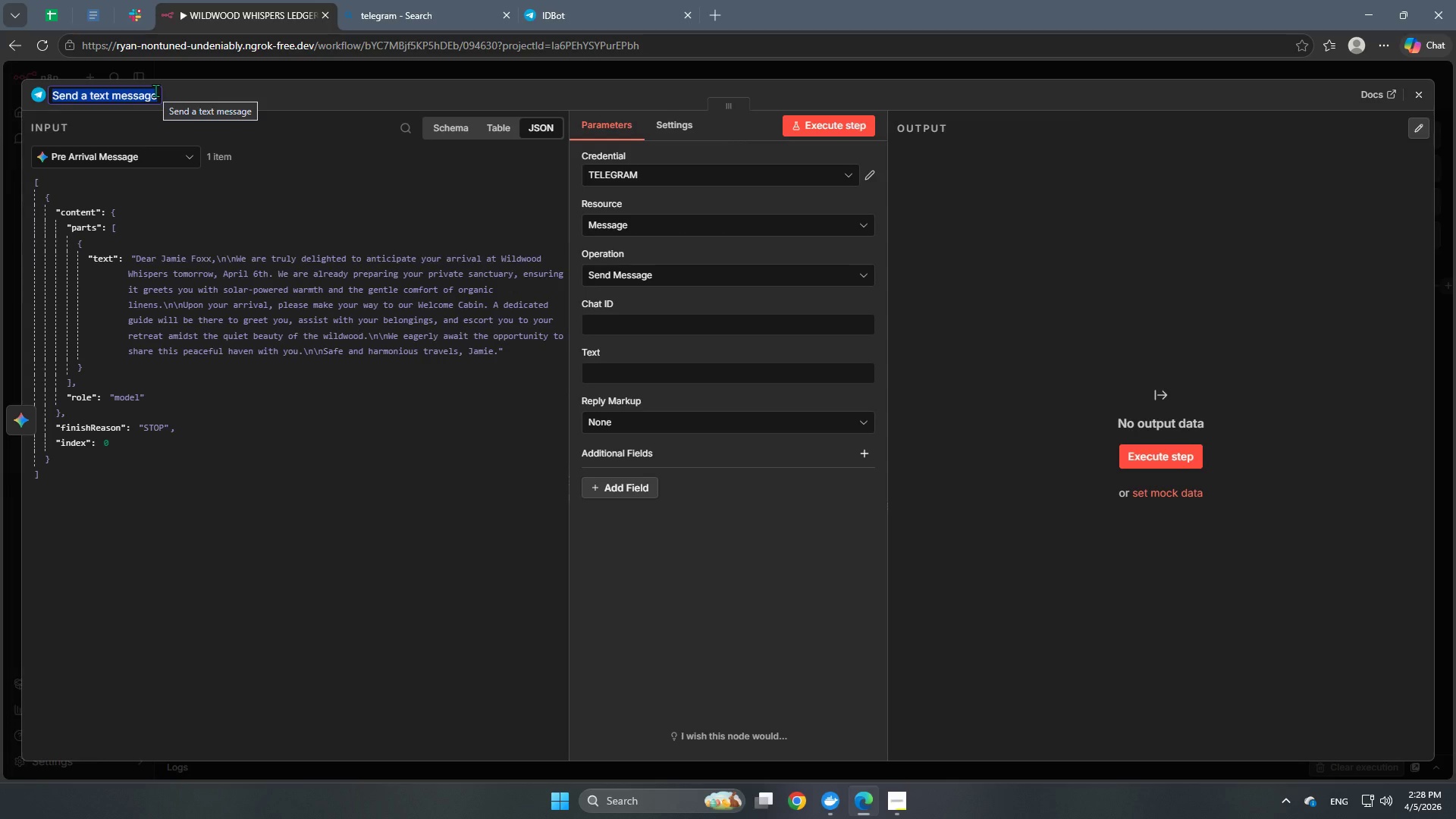 
left_click([377, 78])
 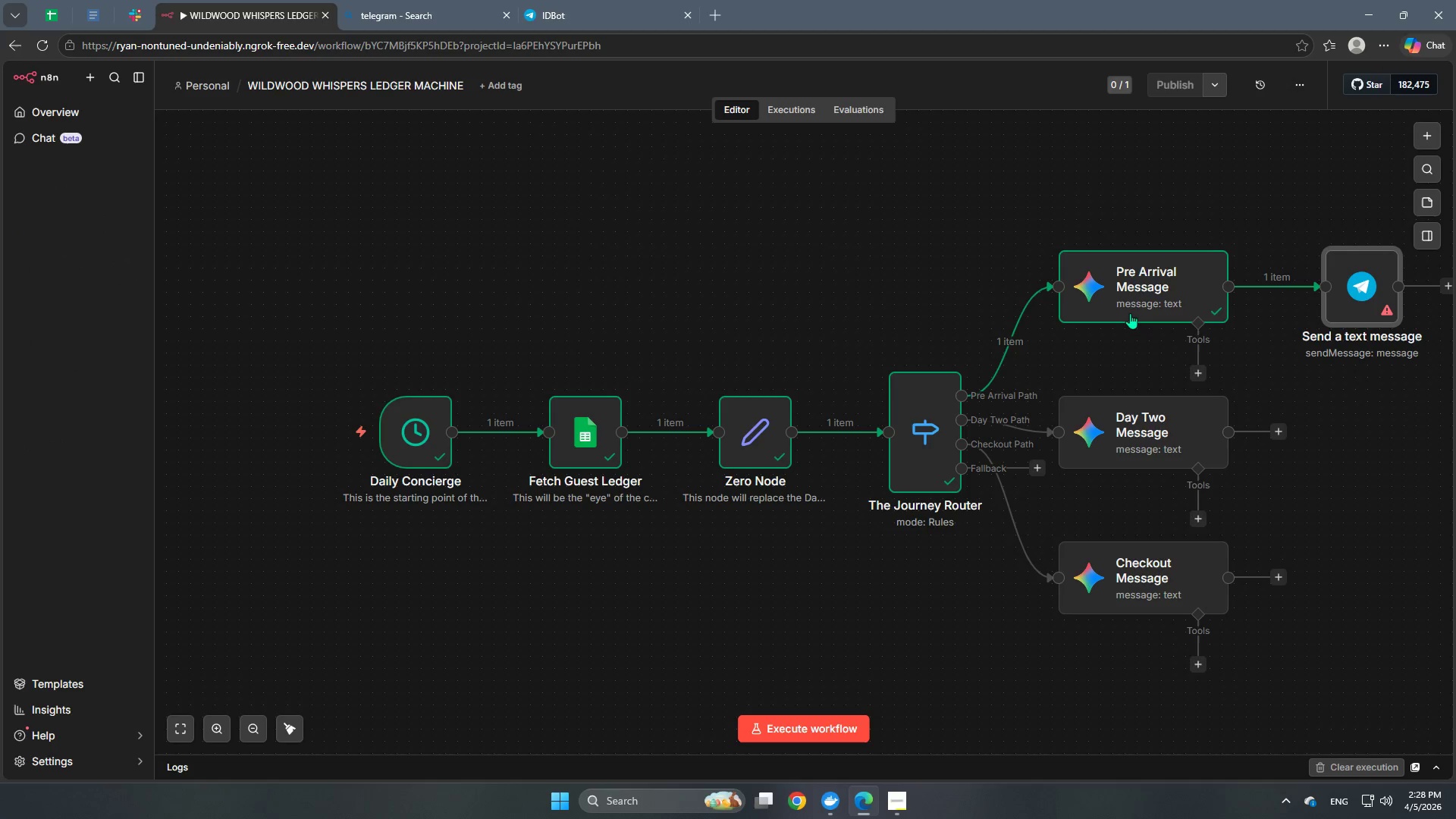 
double_click([1131, 304])
 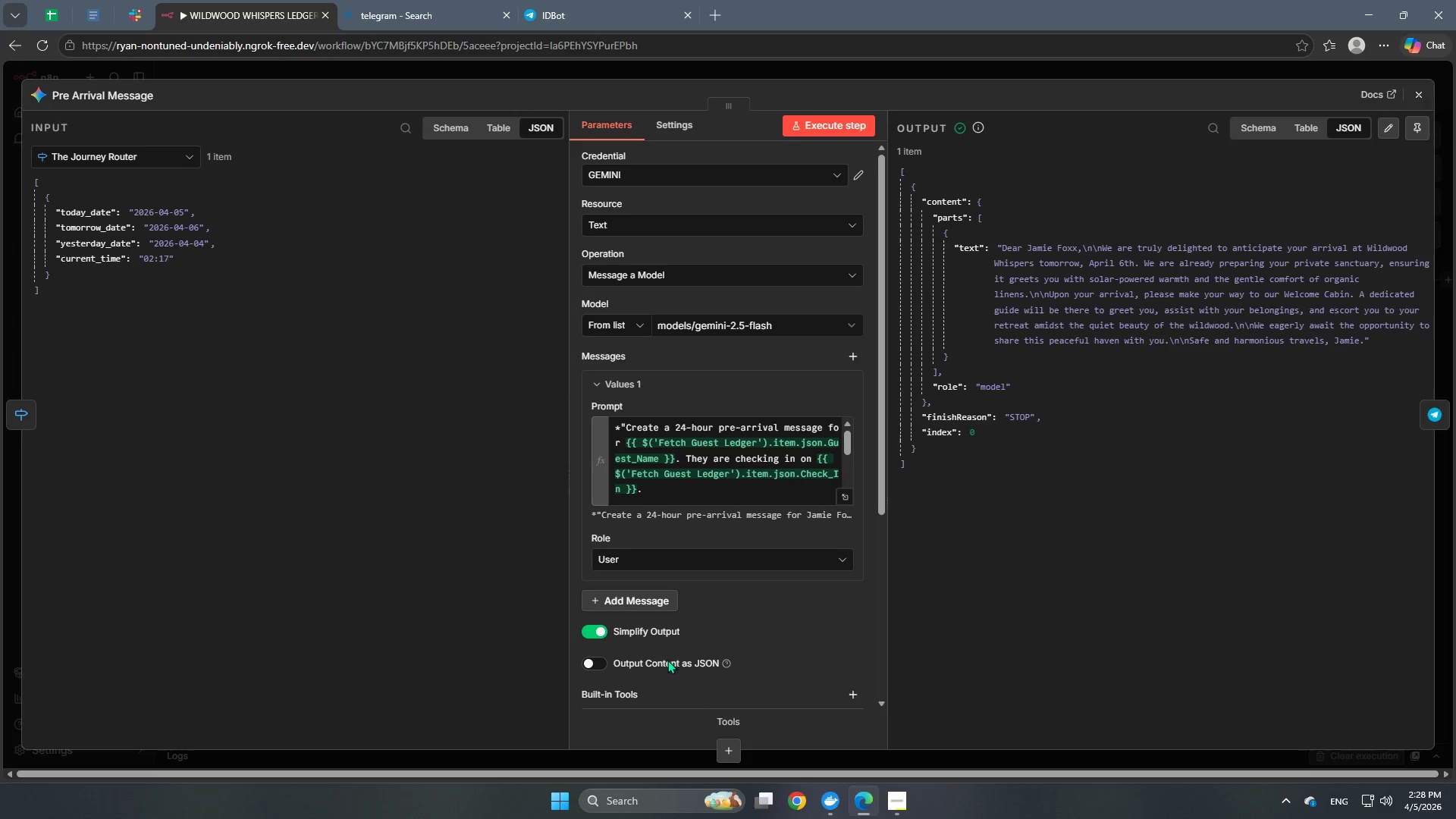 
left_click([590, 659])
 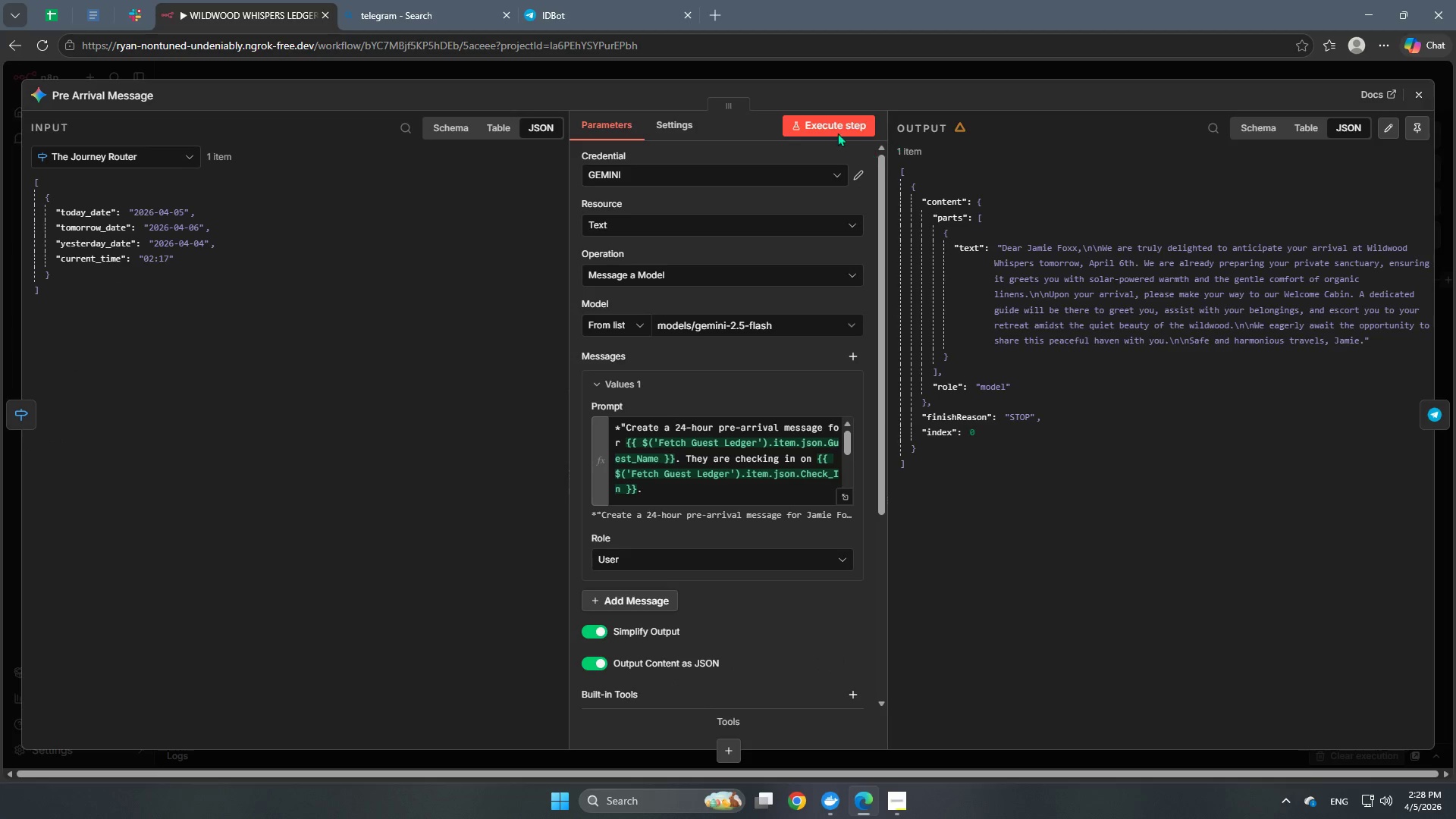 
scroll: coordinate [801, 342], scroll_direction: down, amount: 6.0
 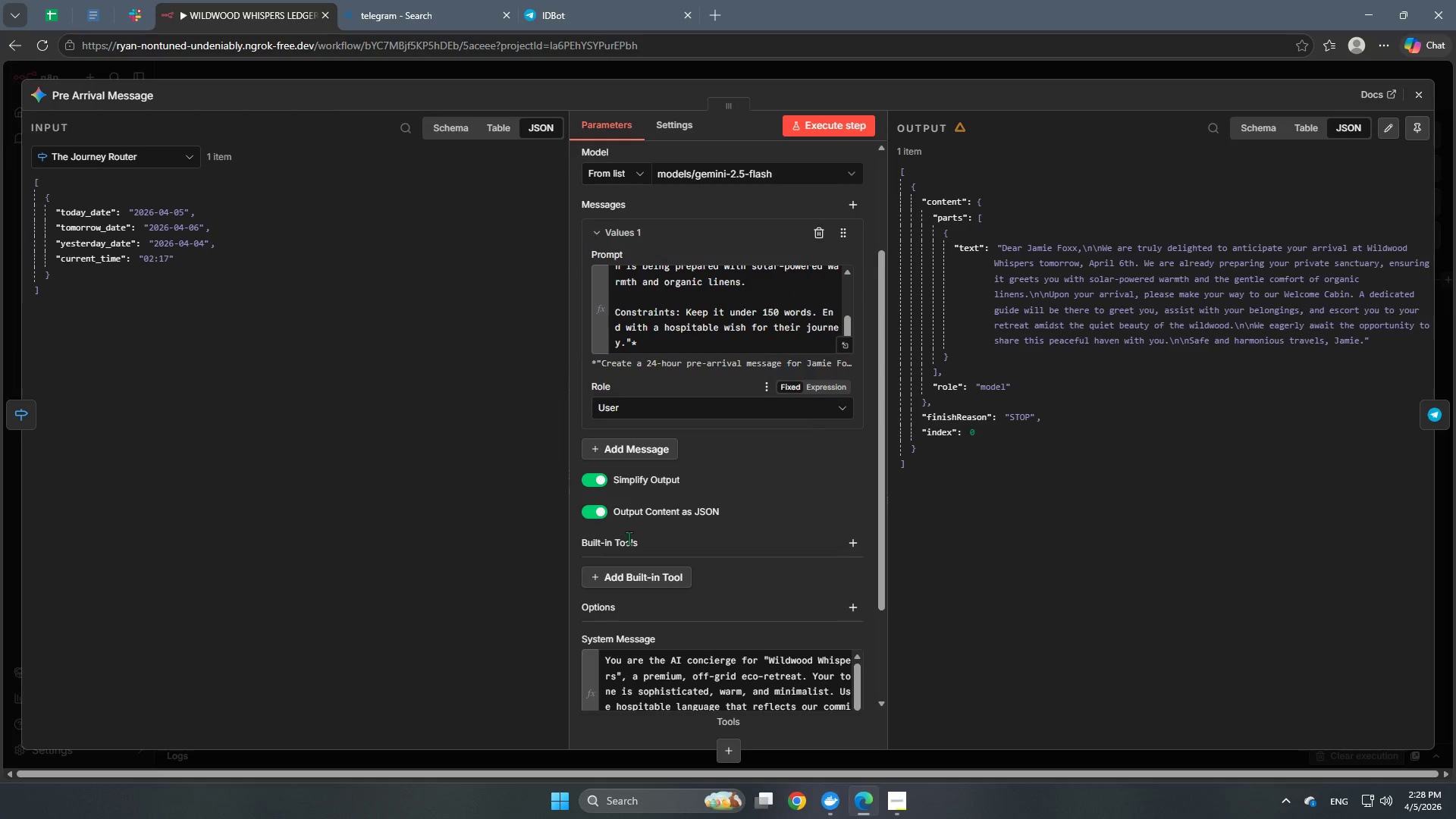 
scroll: coordinate [739, 581], scroll_direction: up, amount: 1.0
 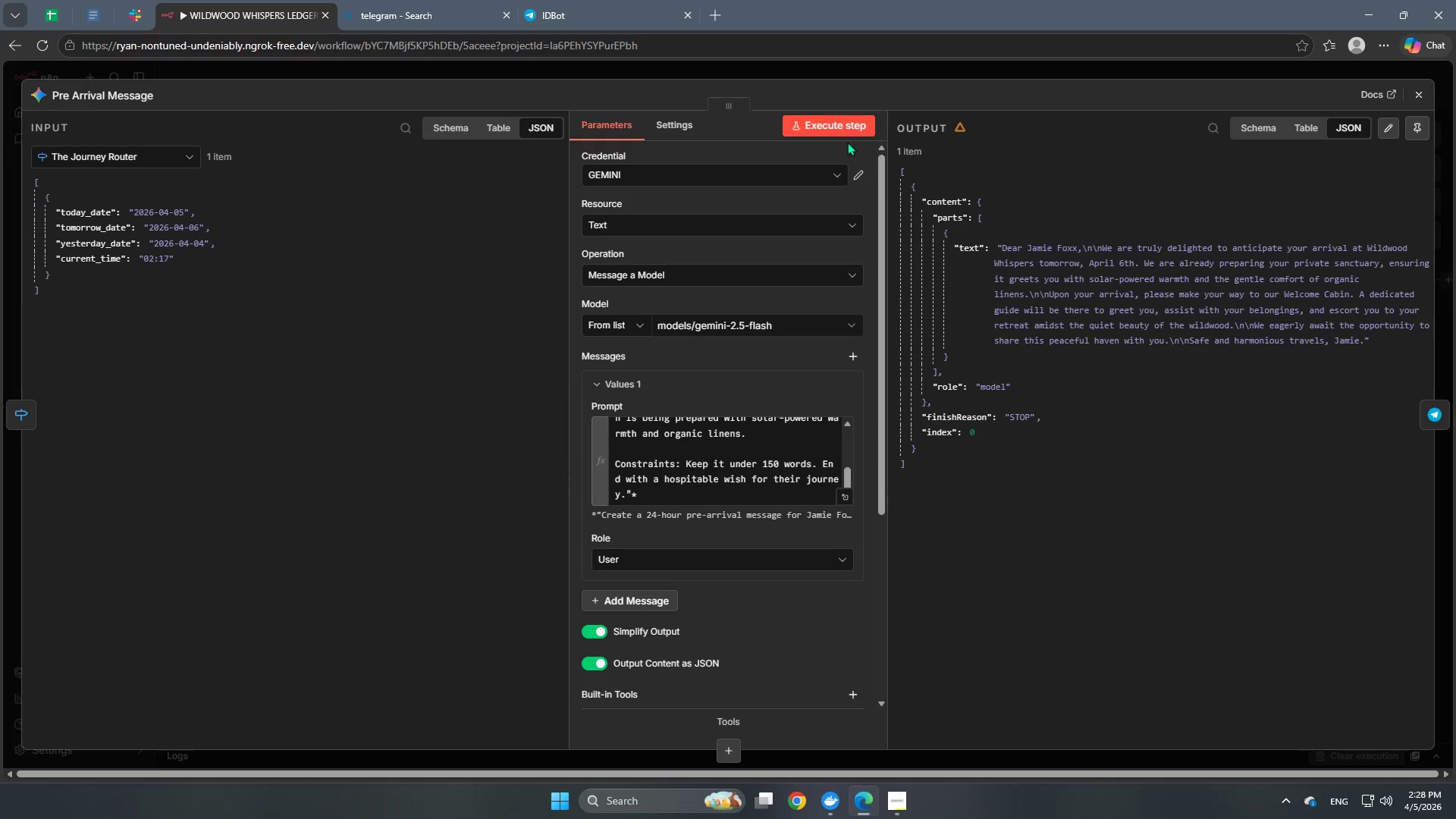 
left_click([847, 129])
 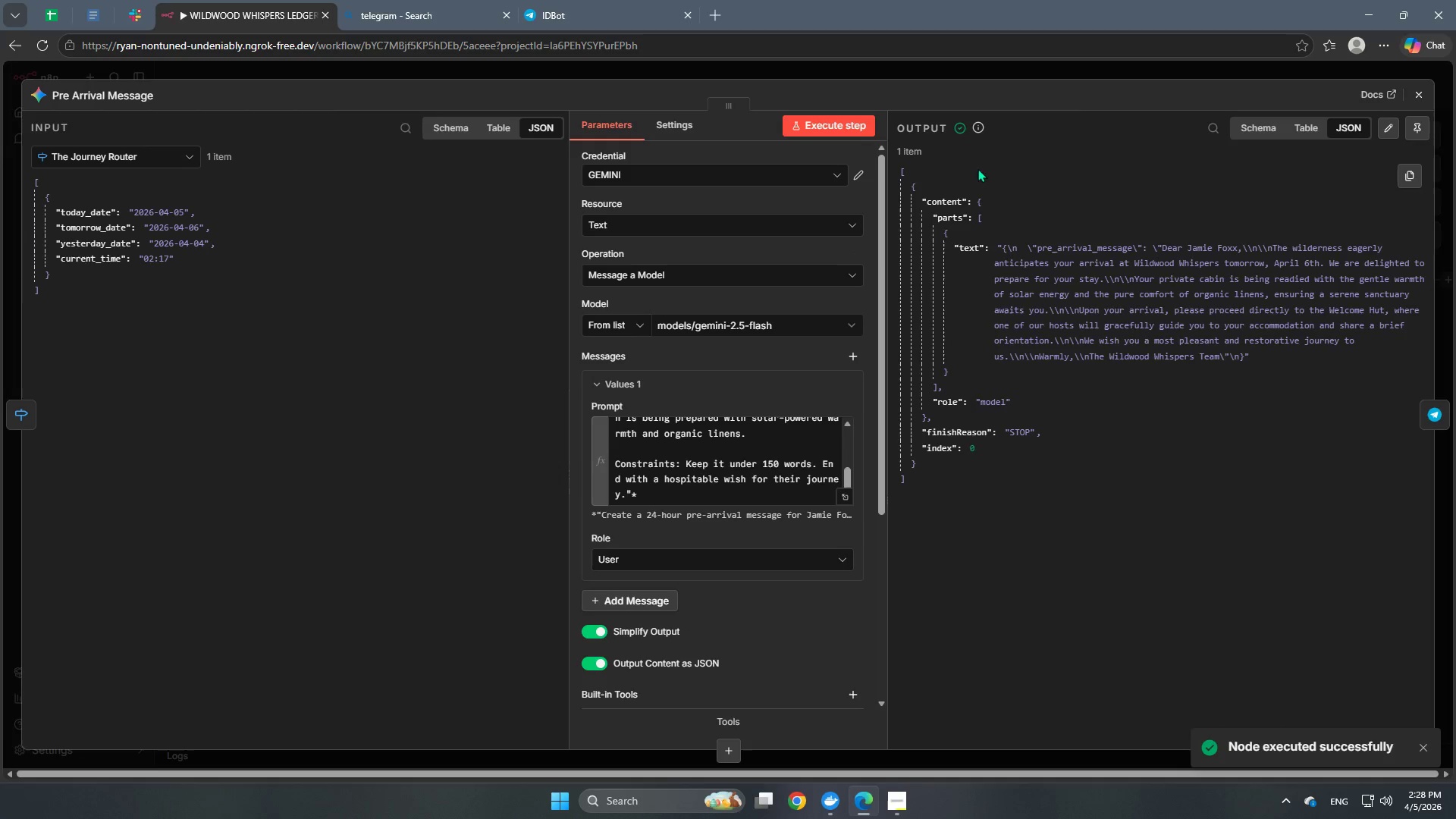 
wait(10.98)
 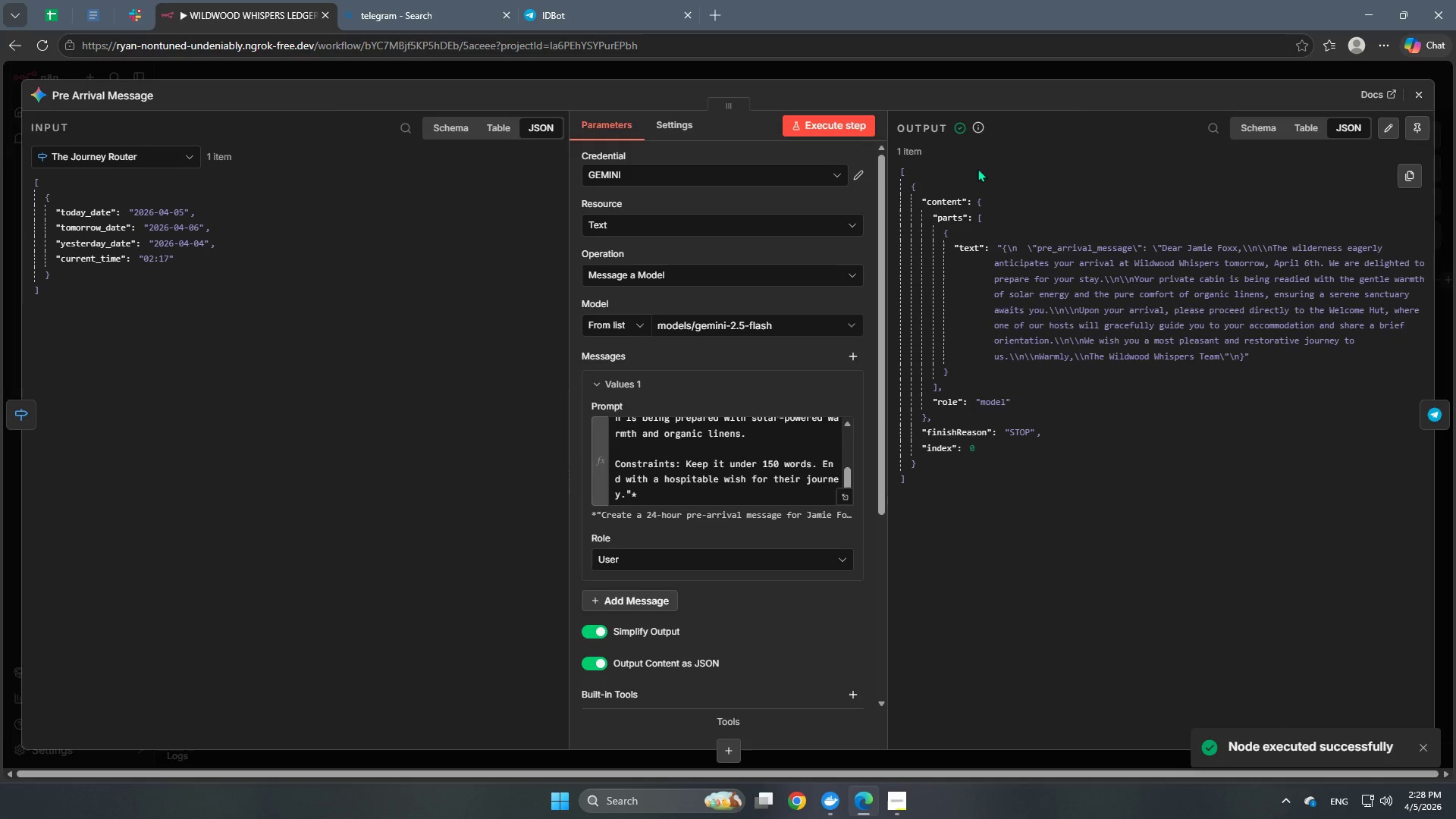 
left_click([922, 64])
 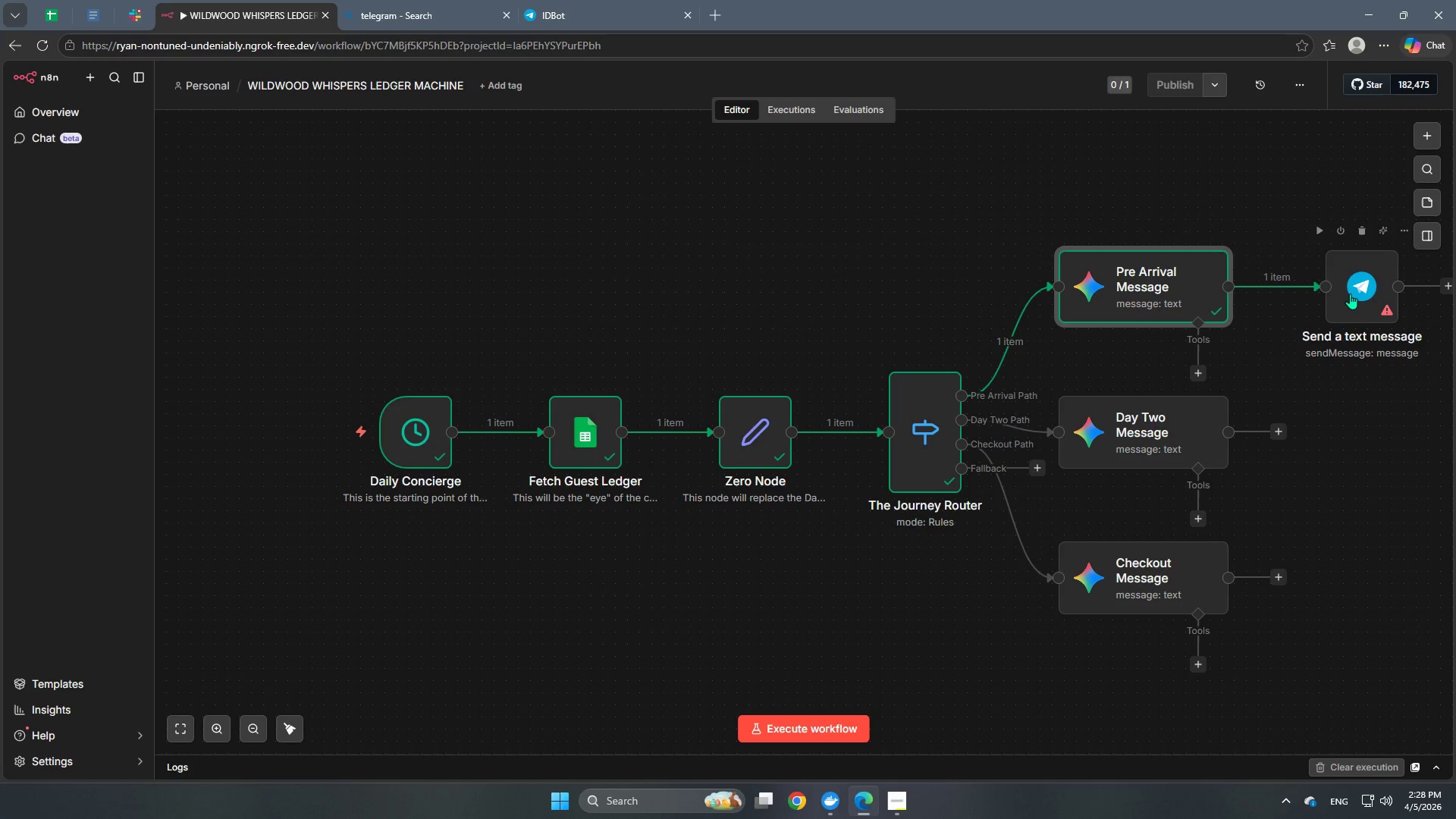 
double_click([1353, 281])
 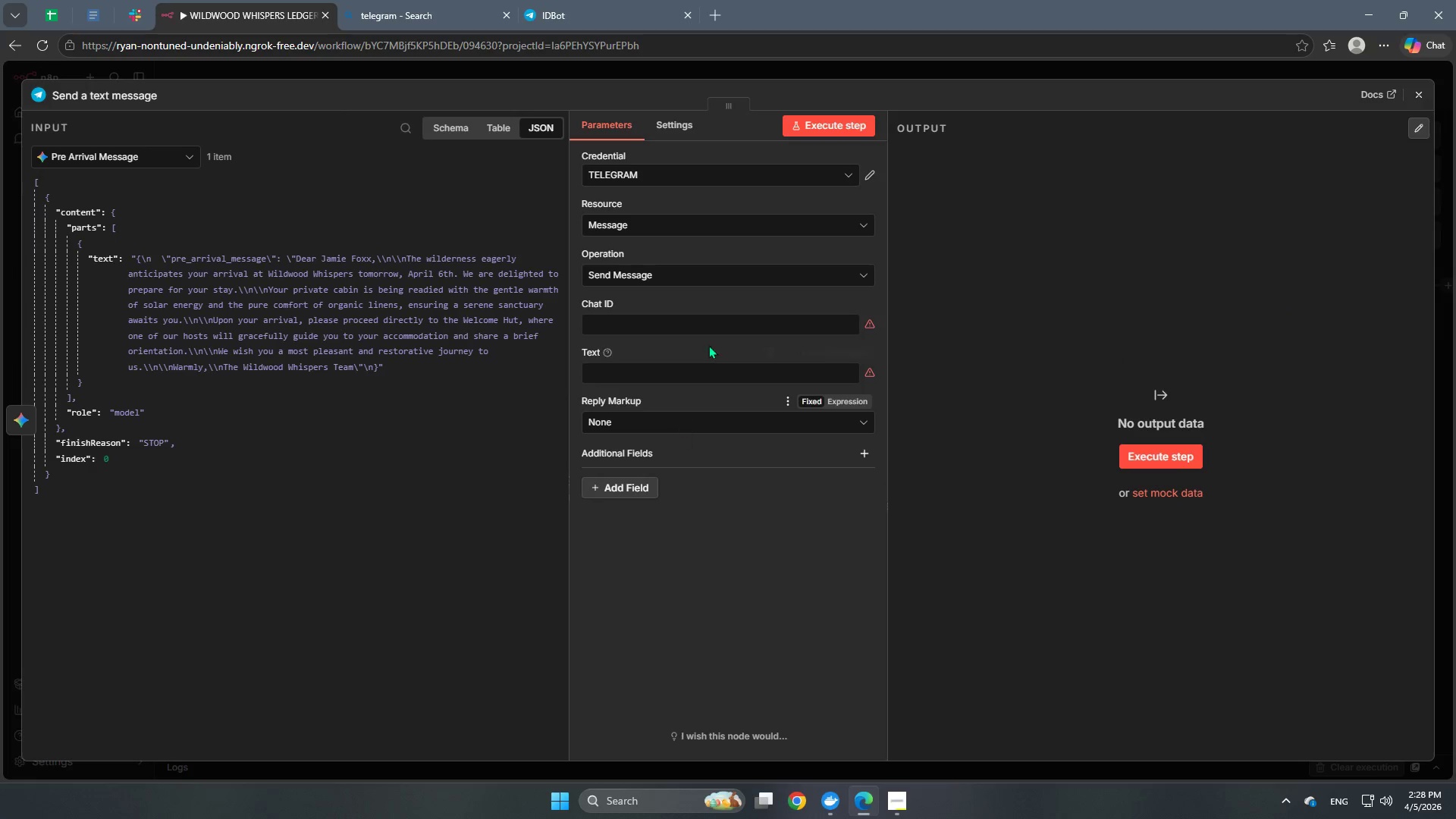 
left_click([713, 324])
 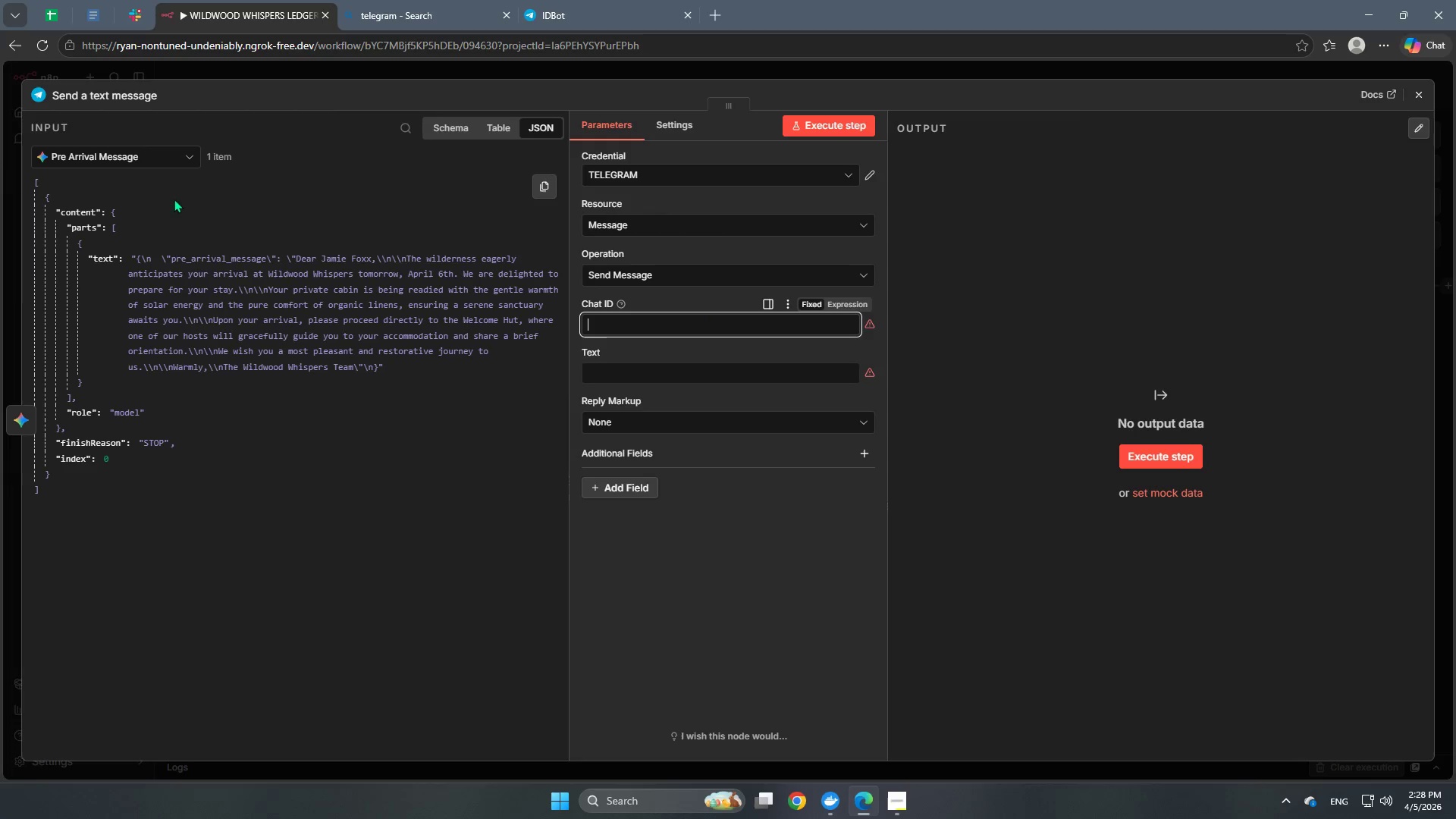 
left_click([64, 160])
 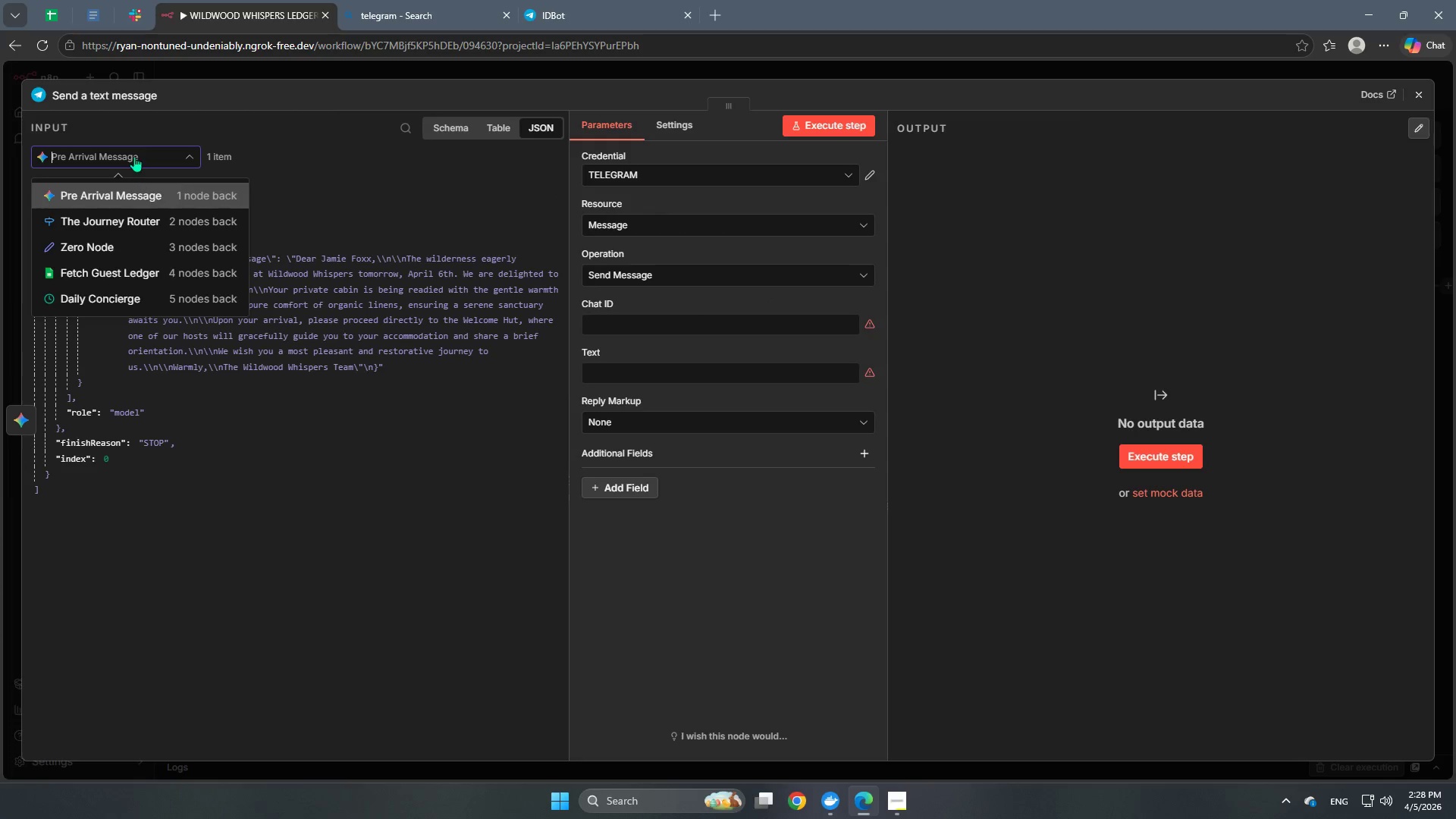 
left_click([118, 275])
 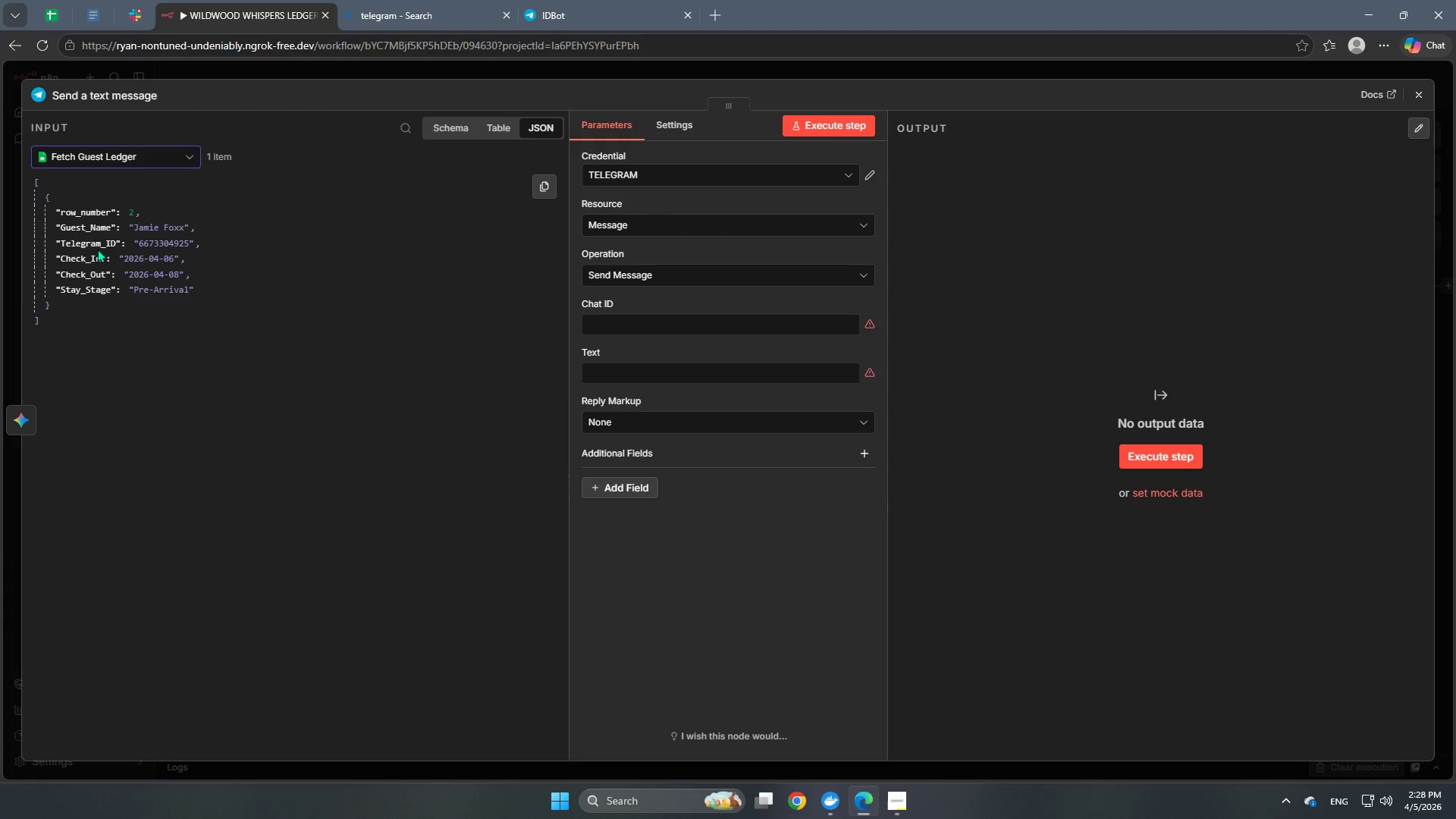 
left_click_drag(start_coordinate=[97, 247], to_coordinate=[654, 325])
 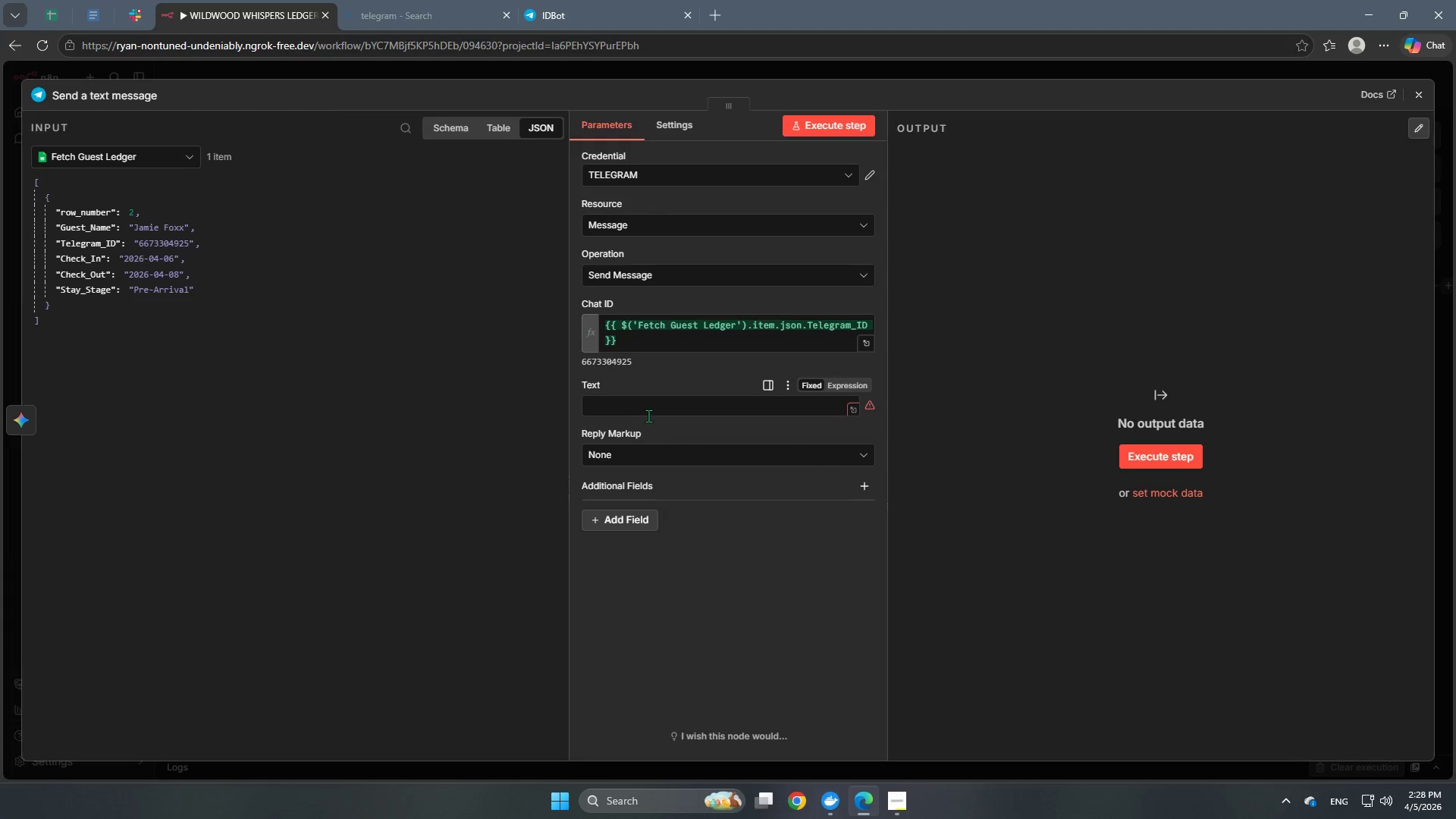 
left_click([645, 416])
 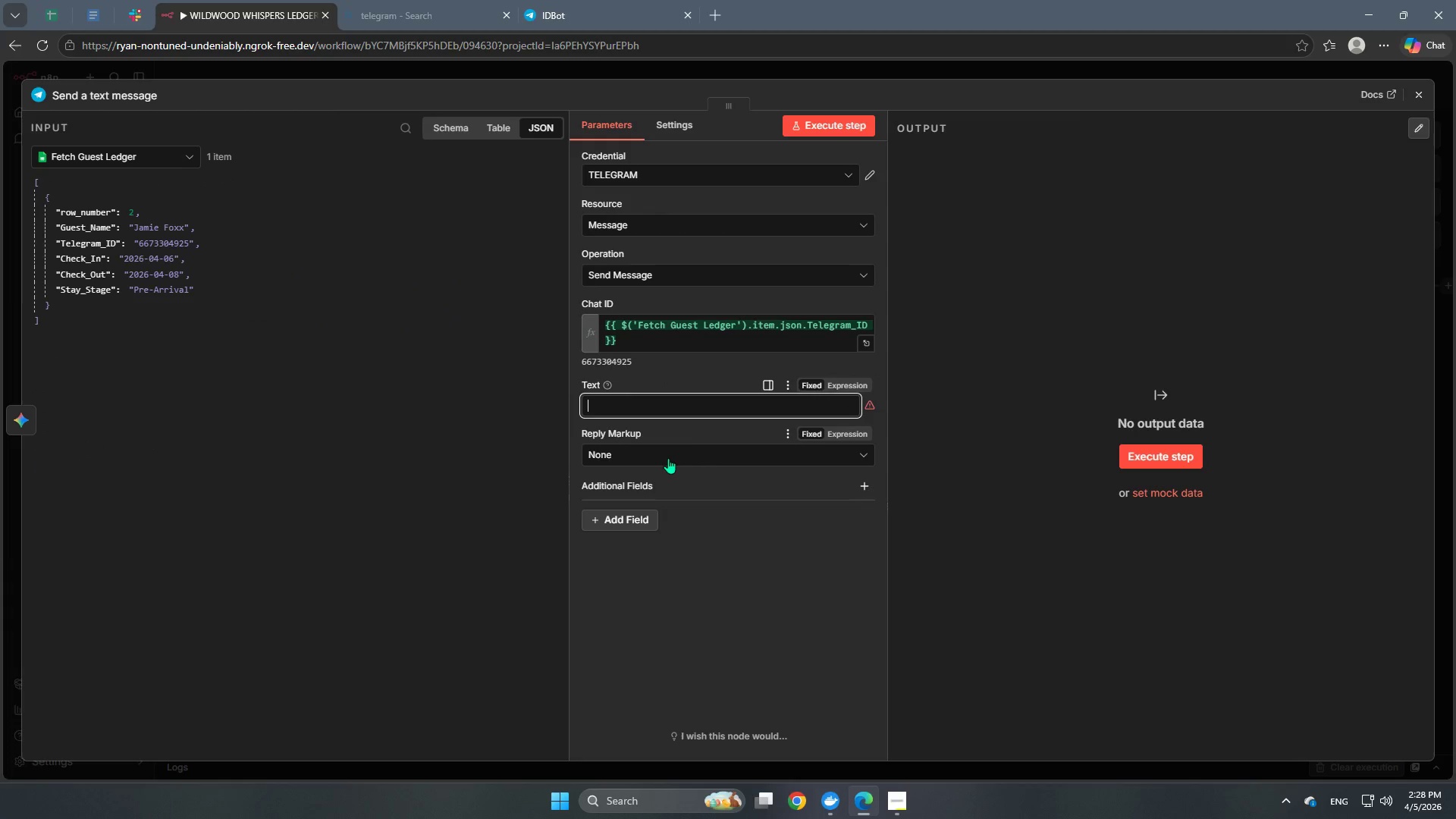 
left_click([669, 461])
 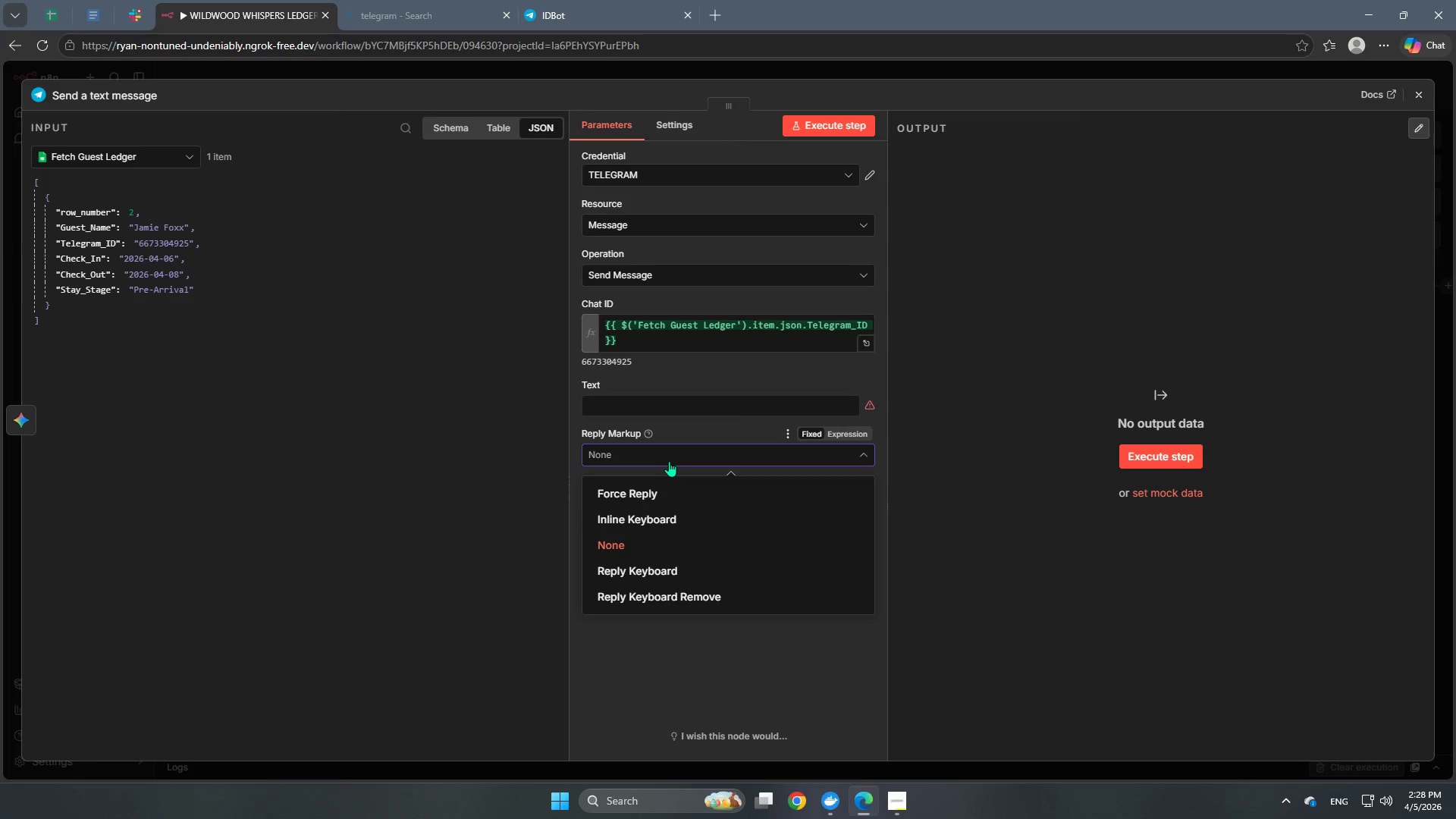 
wait(5.08)
 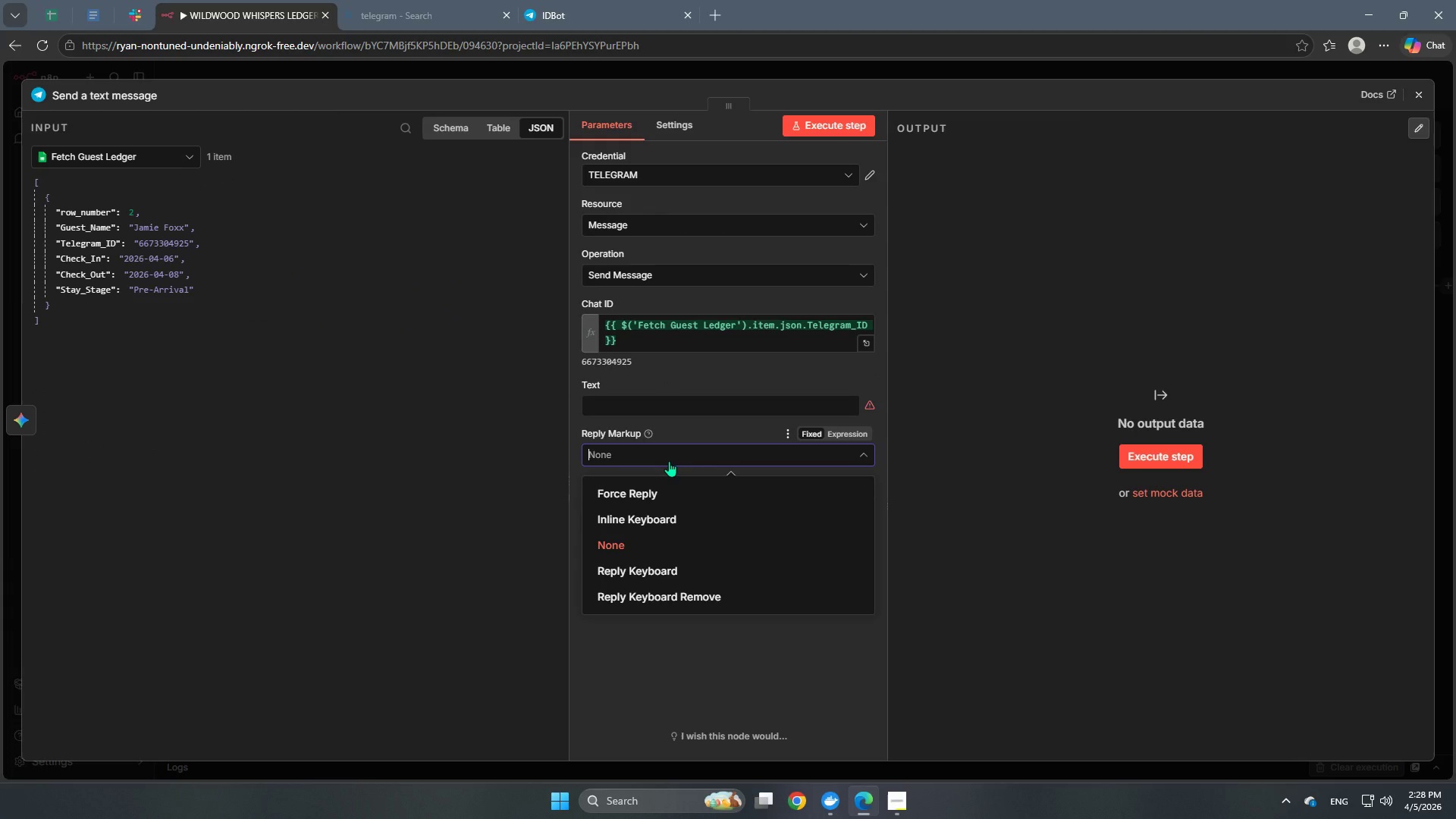 
left_click([655, 673])
 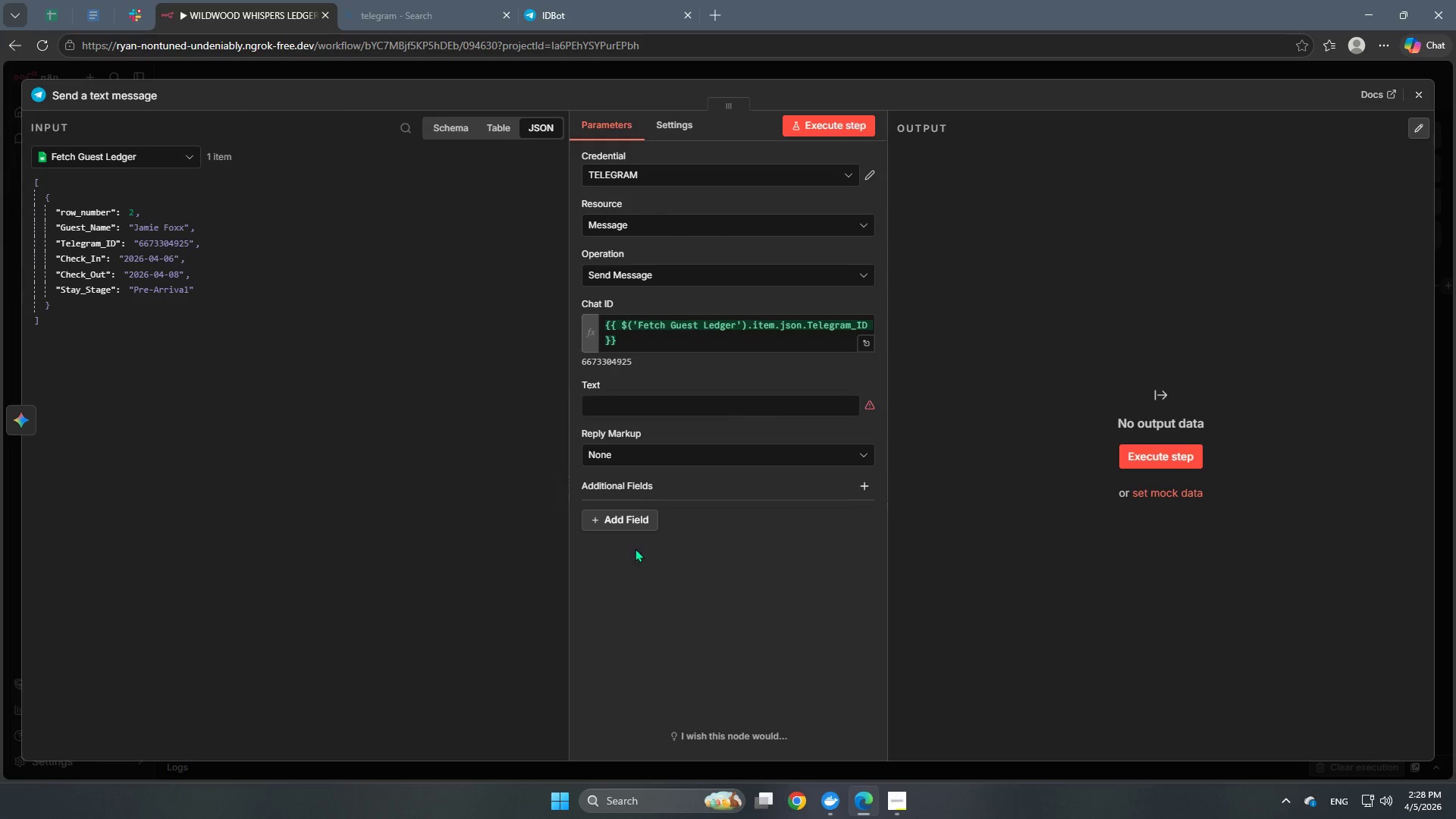 
left_click([627, 525])
 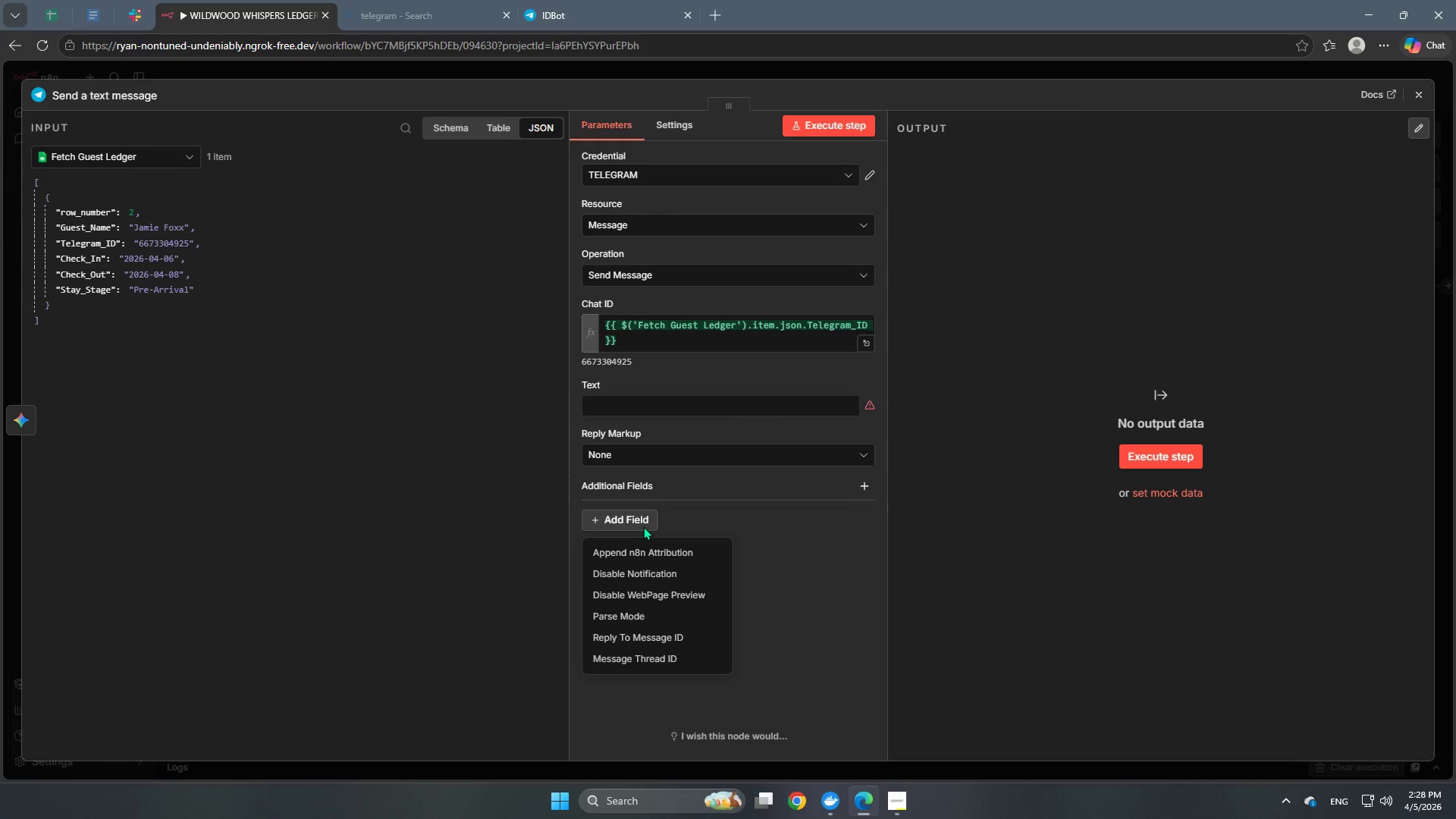 
left_click([642, 554])
 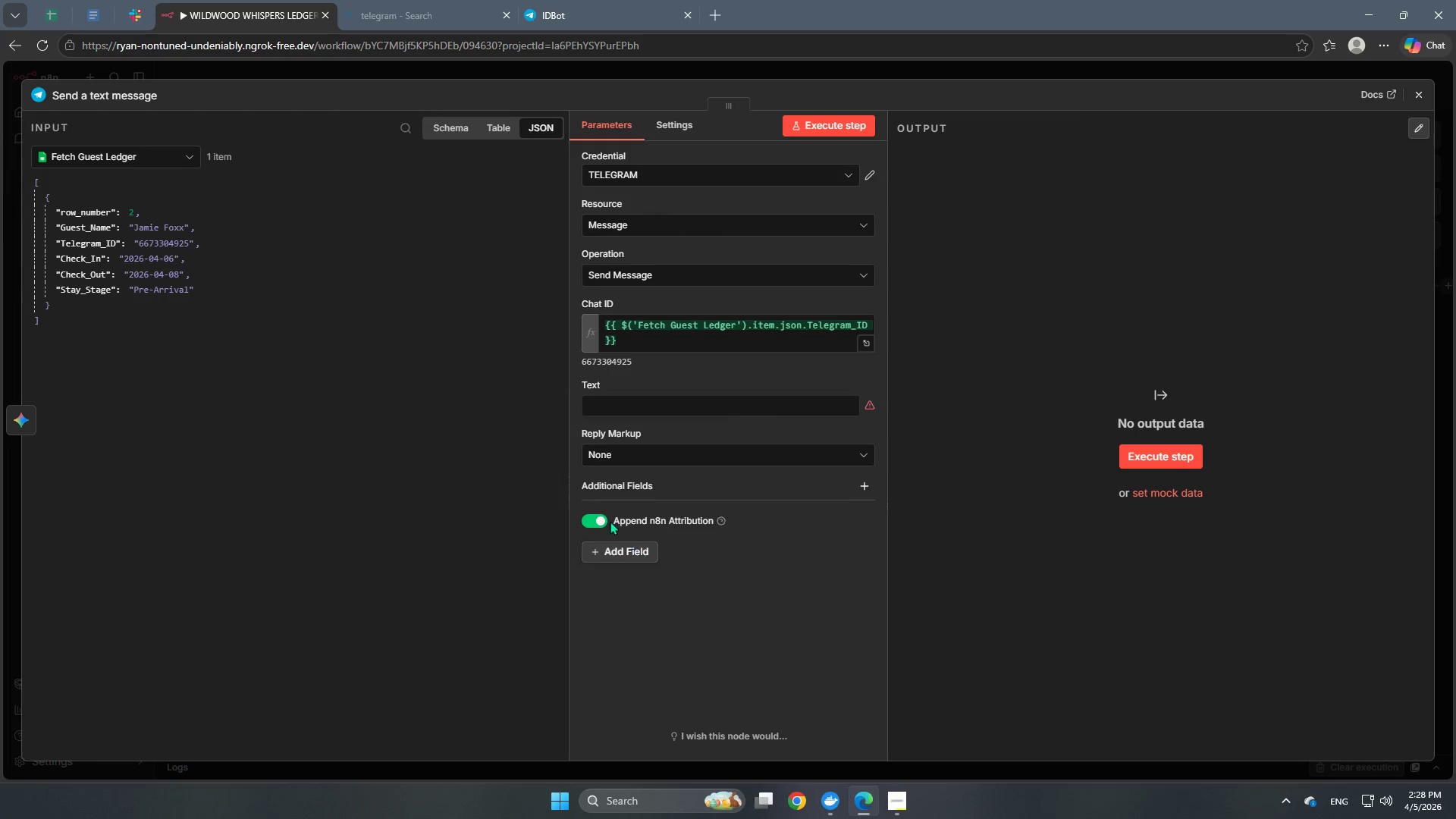 
left_click([604, 519])
 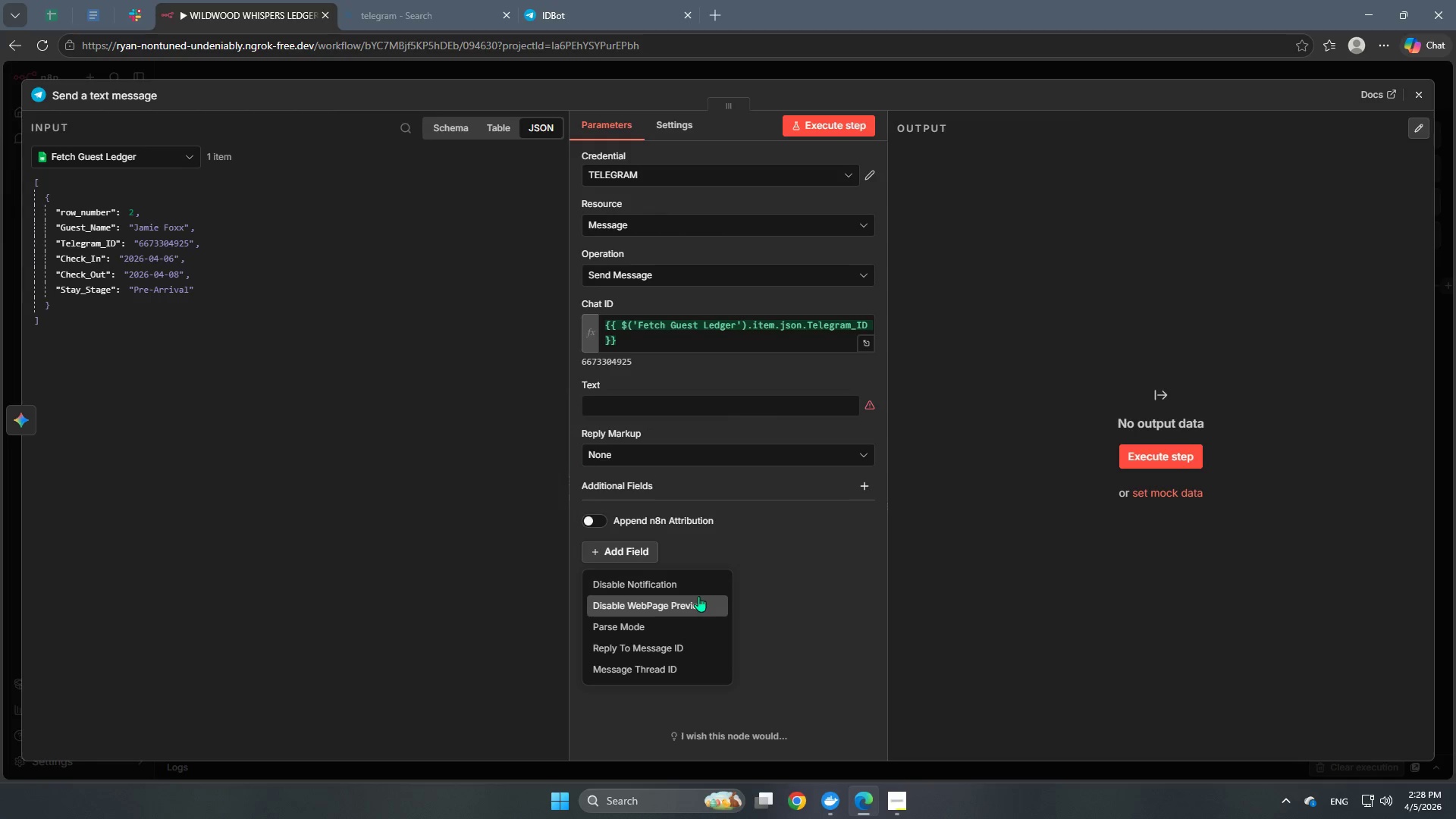 
wait(9.53)
 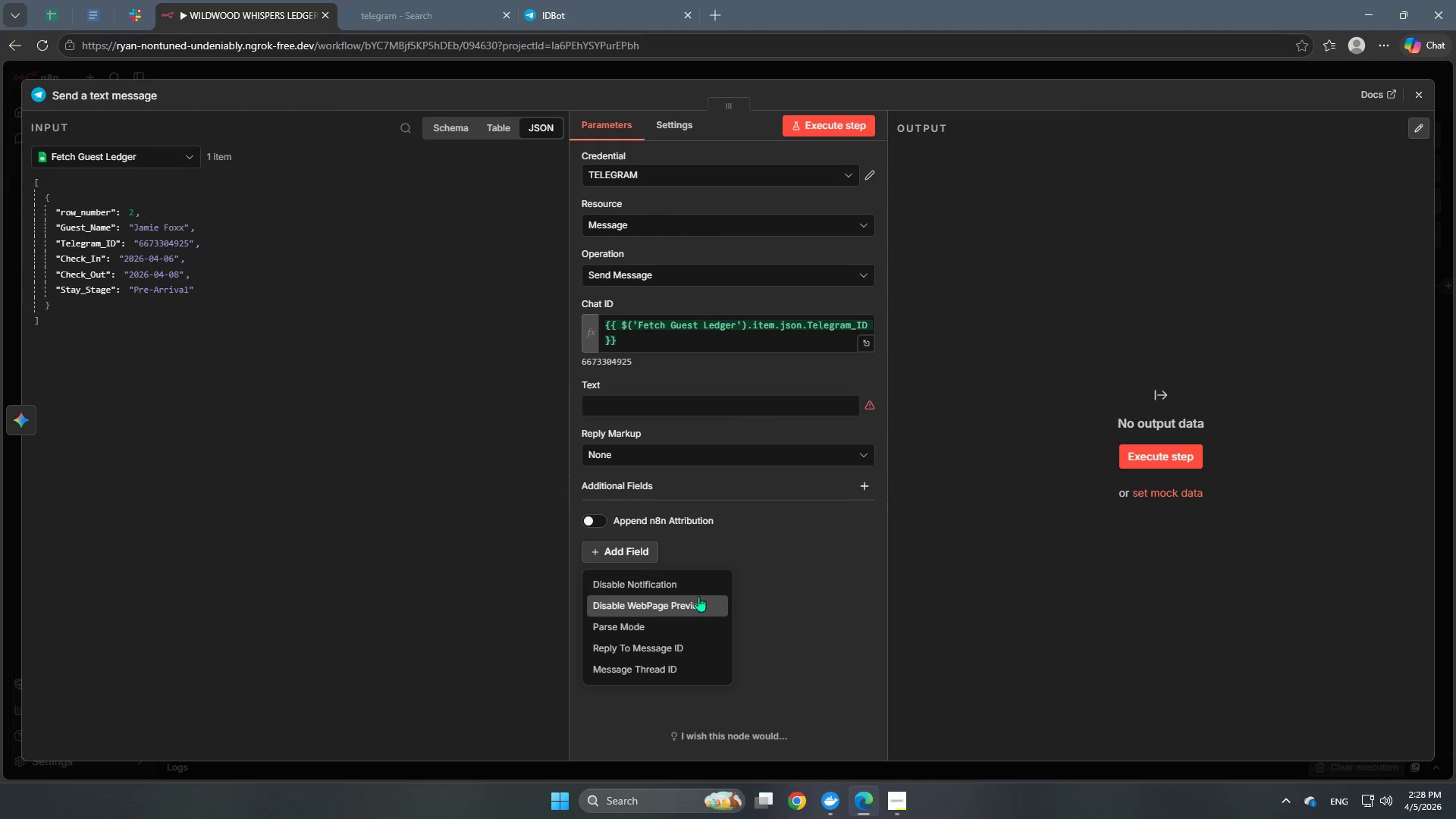 
left_click([808, 605])
 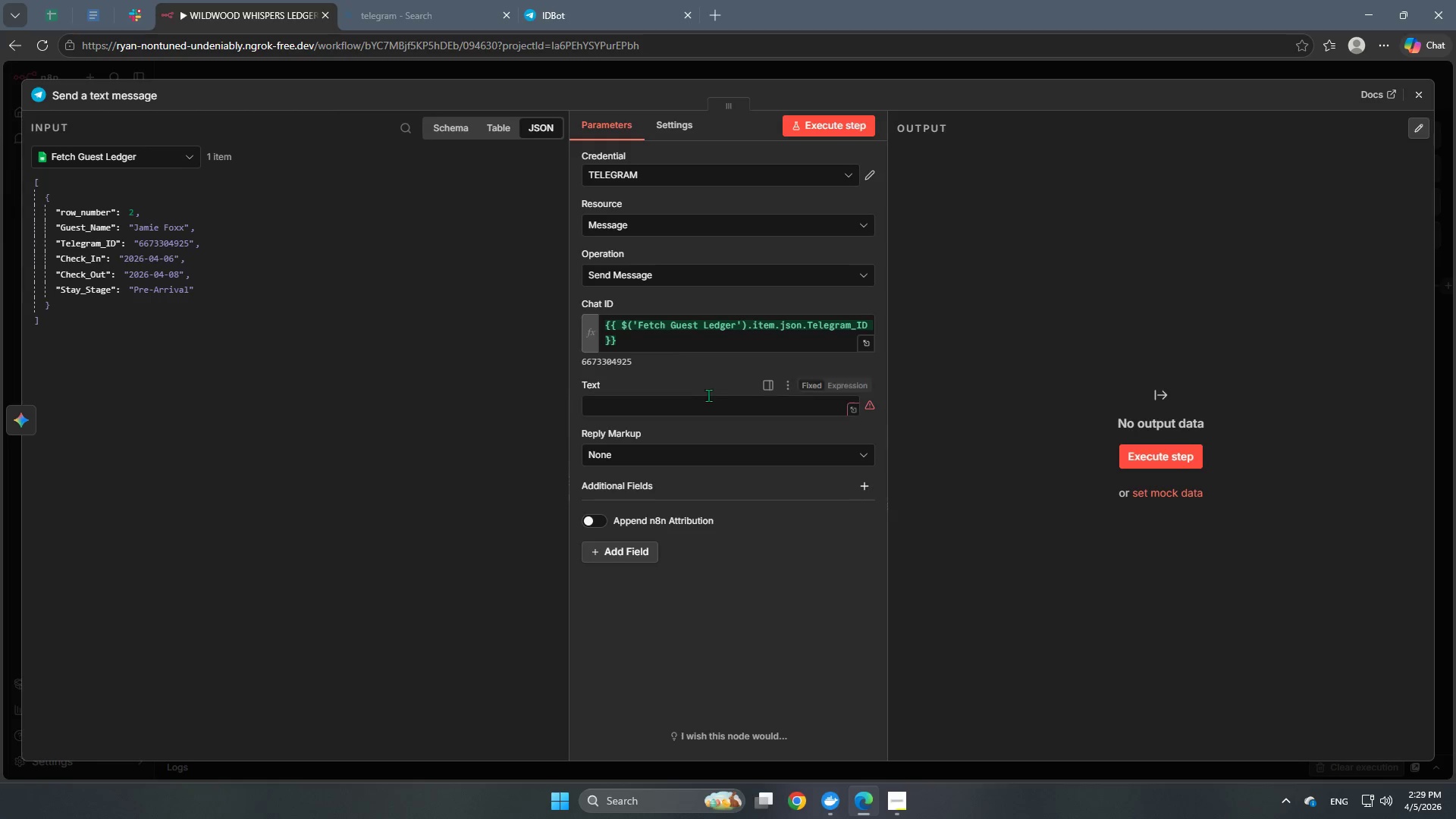 
left_click([705, 406])
 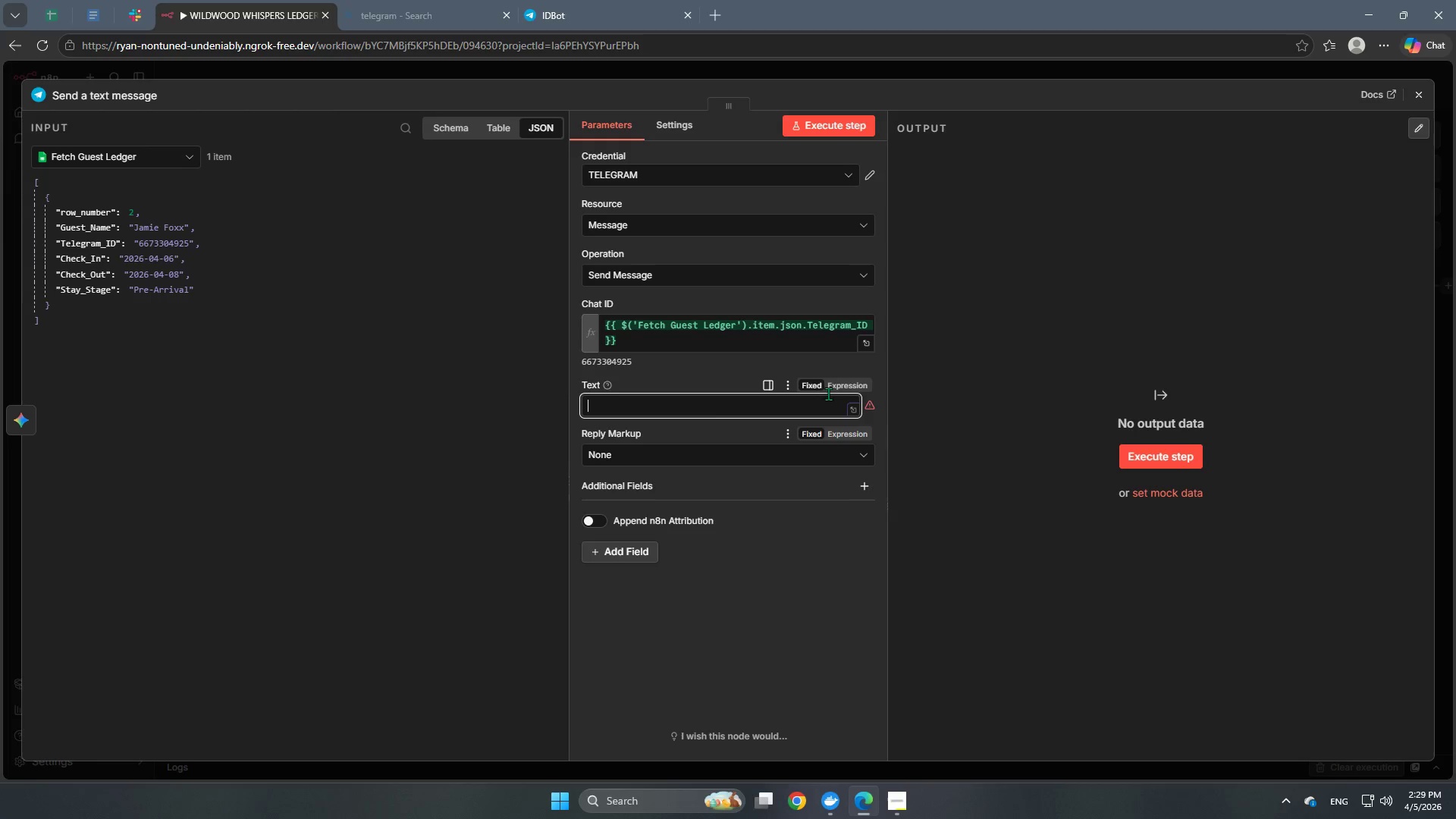 
left_click([839, 388])
 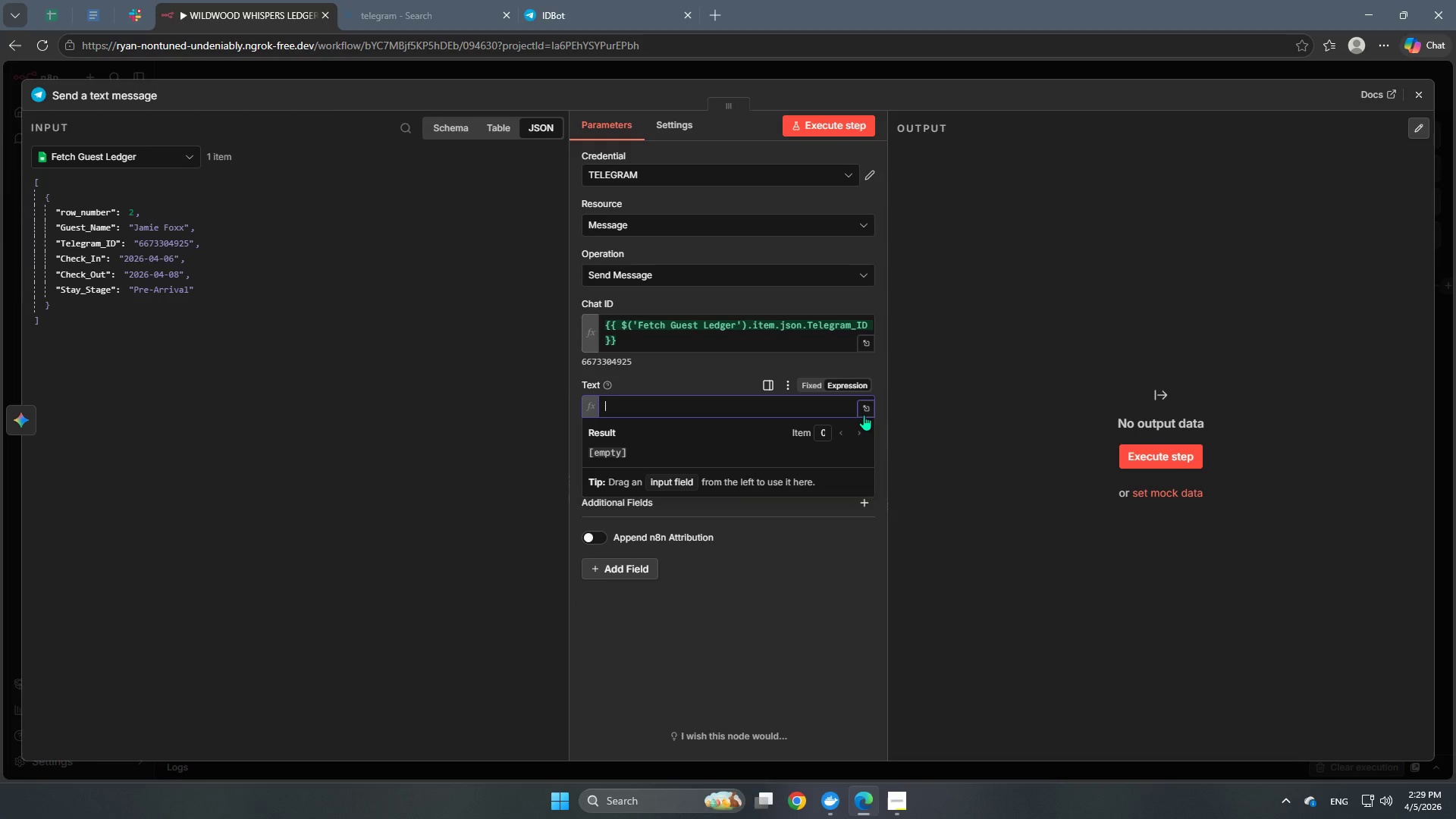 
left_click([864, 414])
 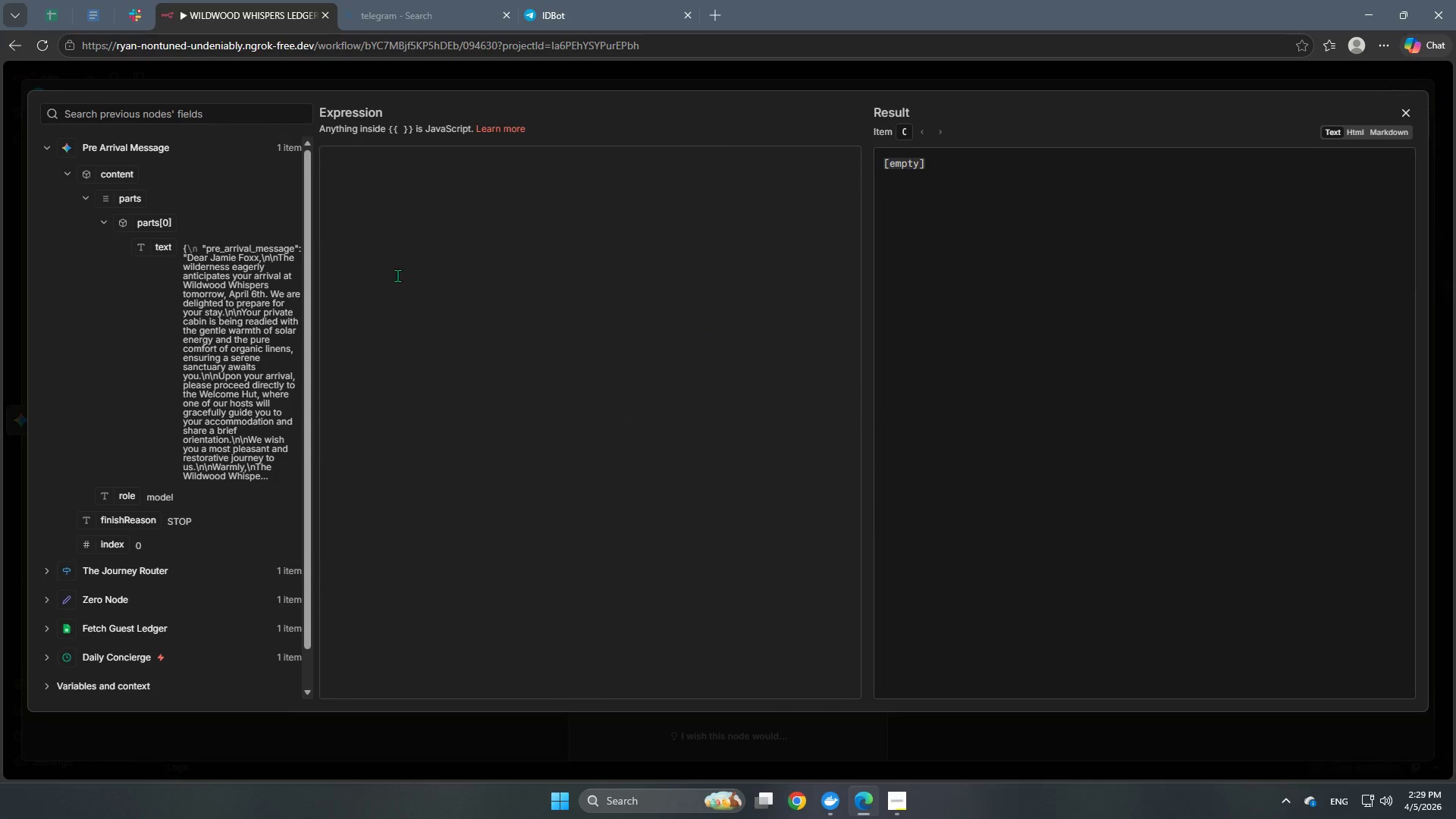 
left_click([460, 168])
 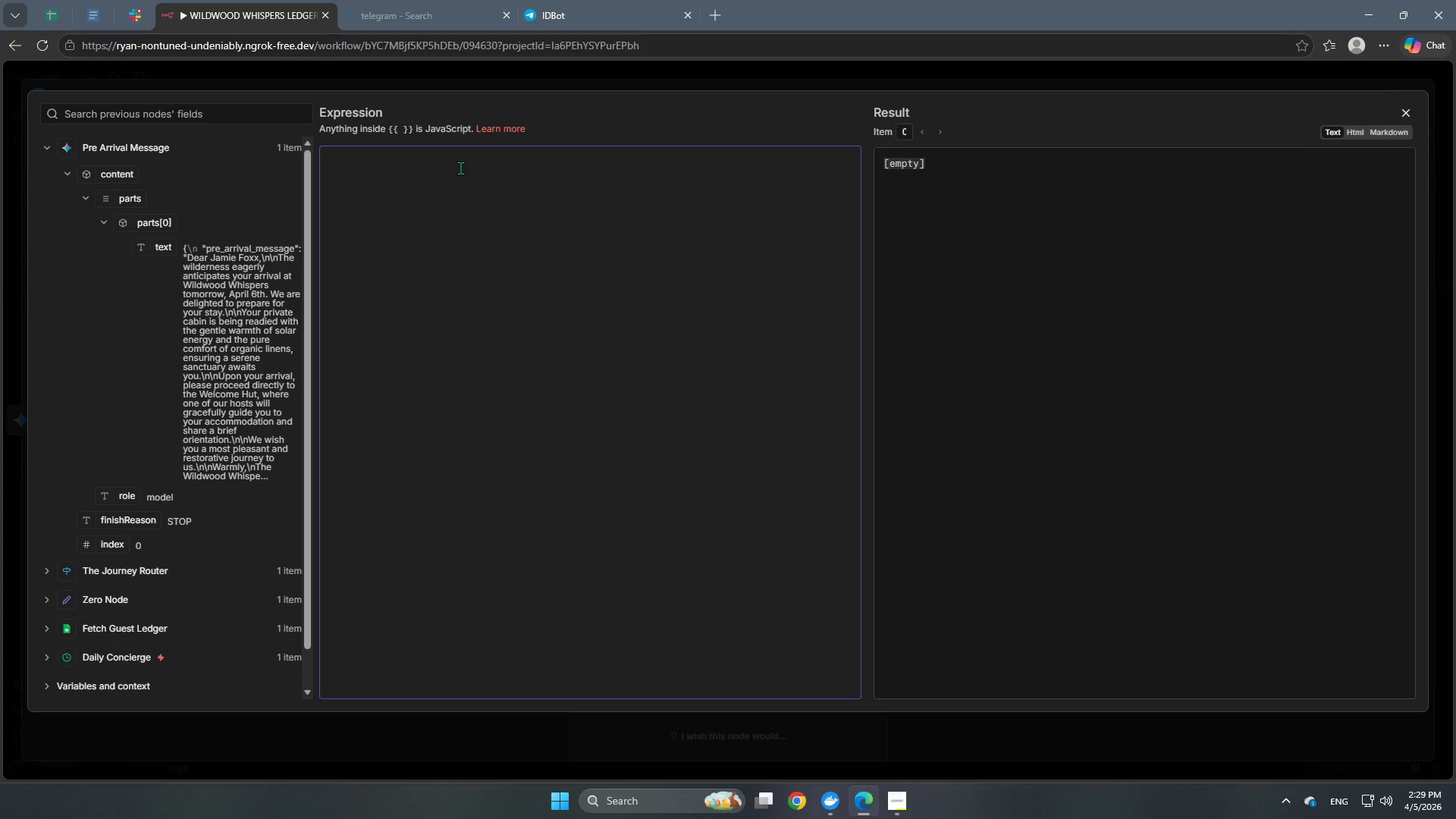 
wait(28.78)
 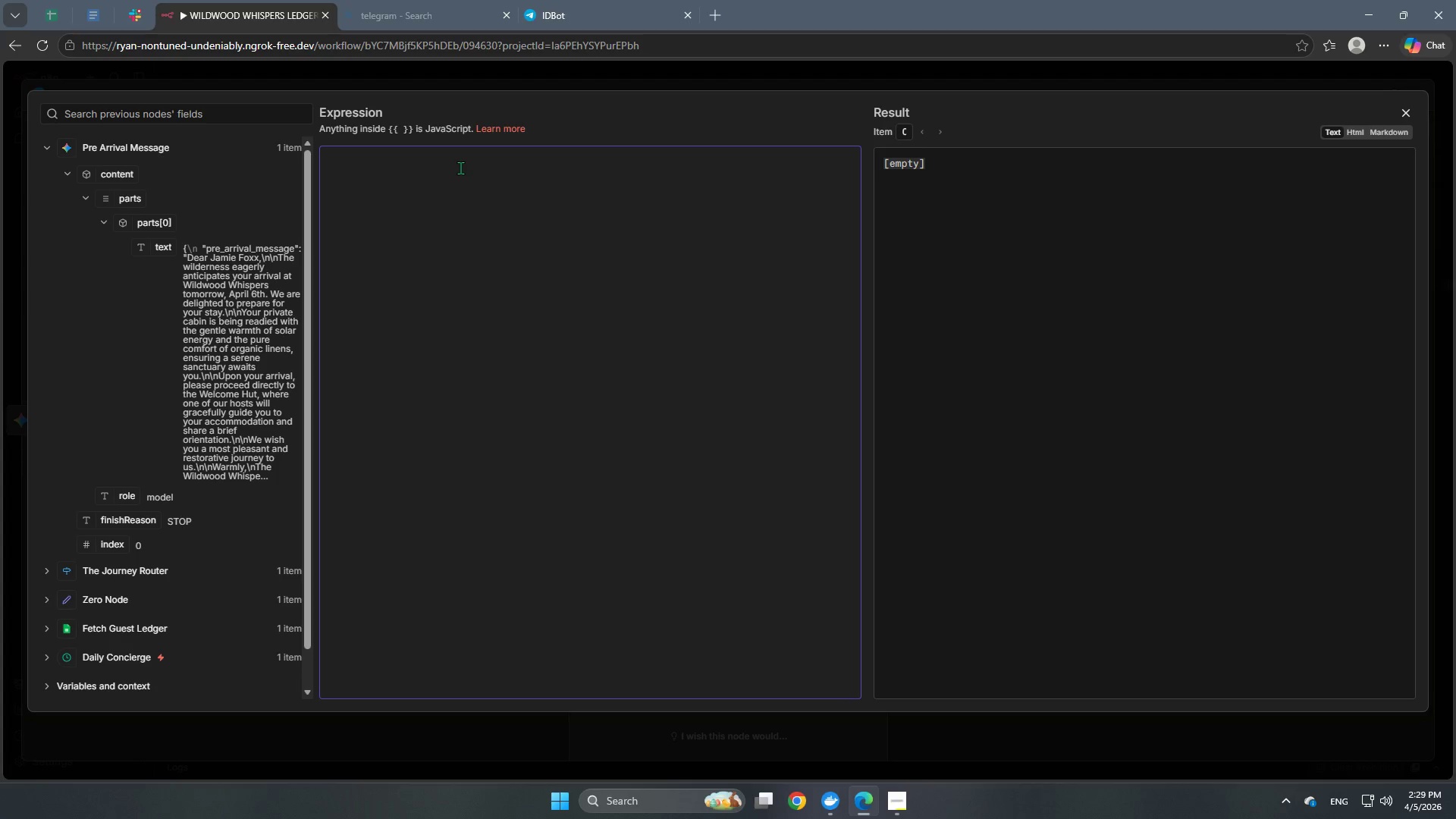 
left_click([403, 176])
 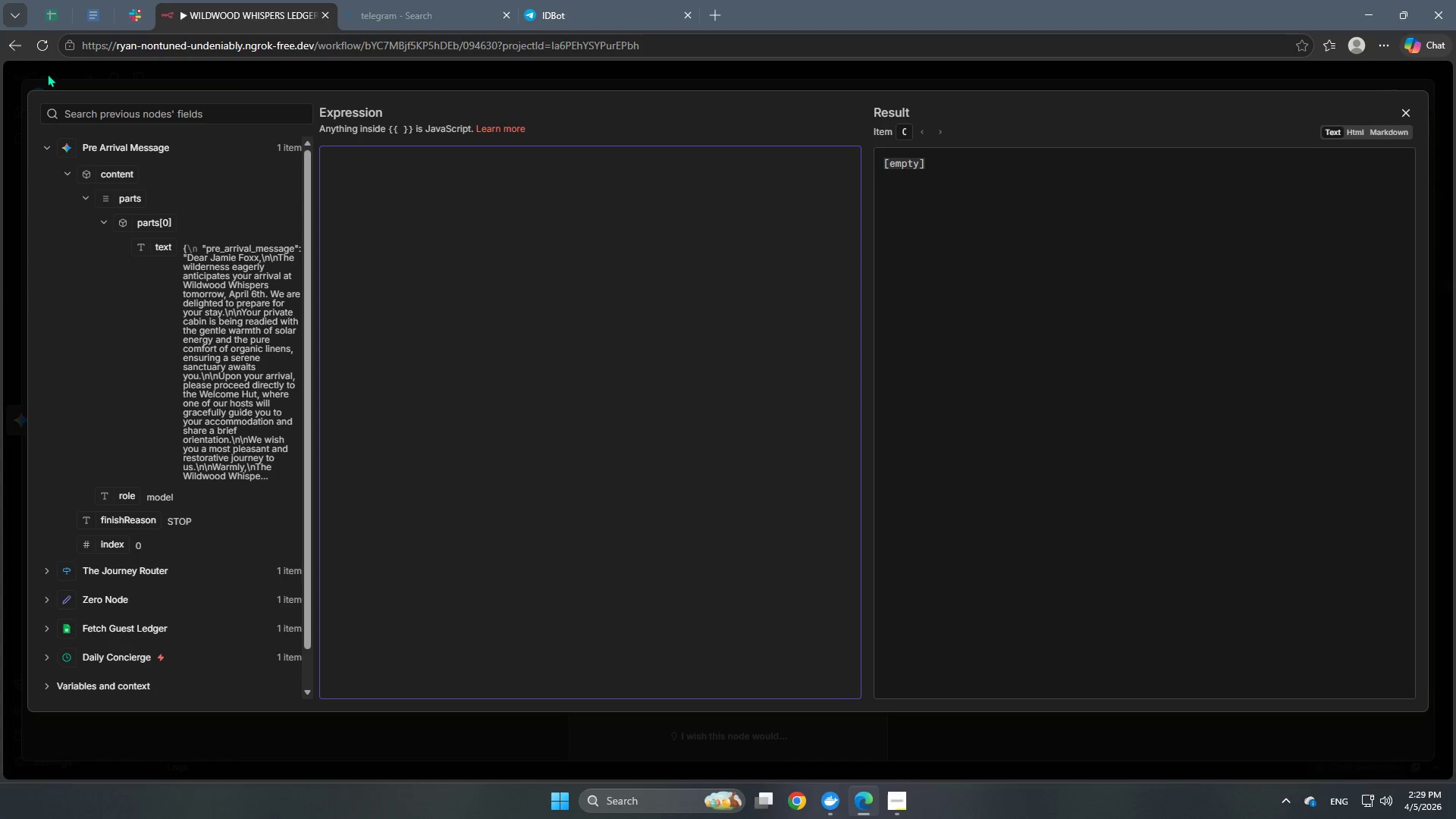 
left_click([255, 73])
 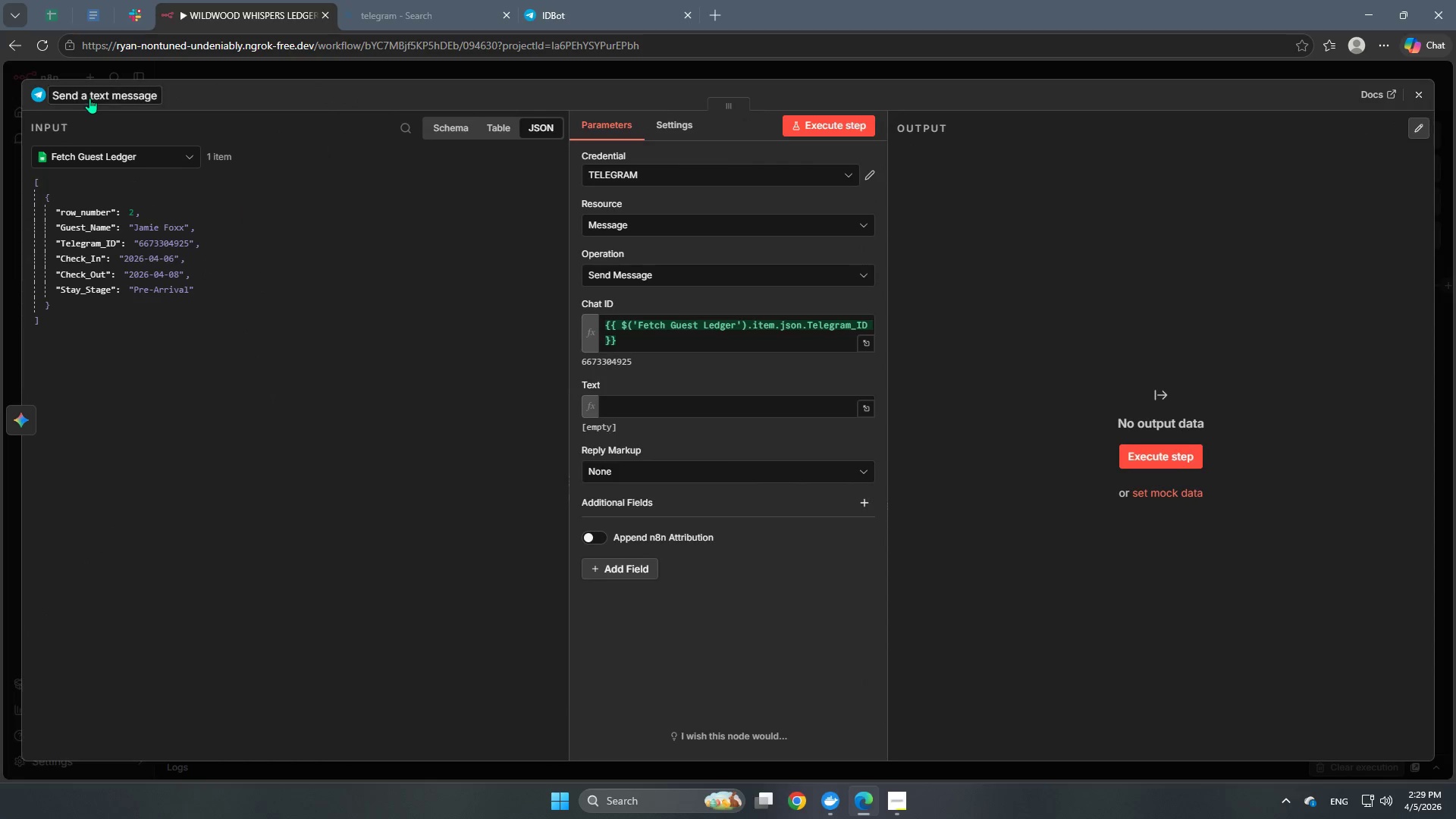 
left_click([94, 90])
 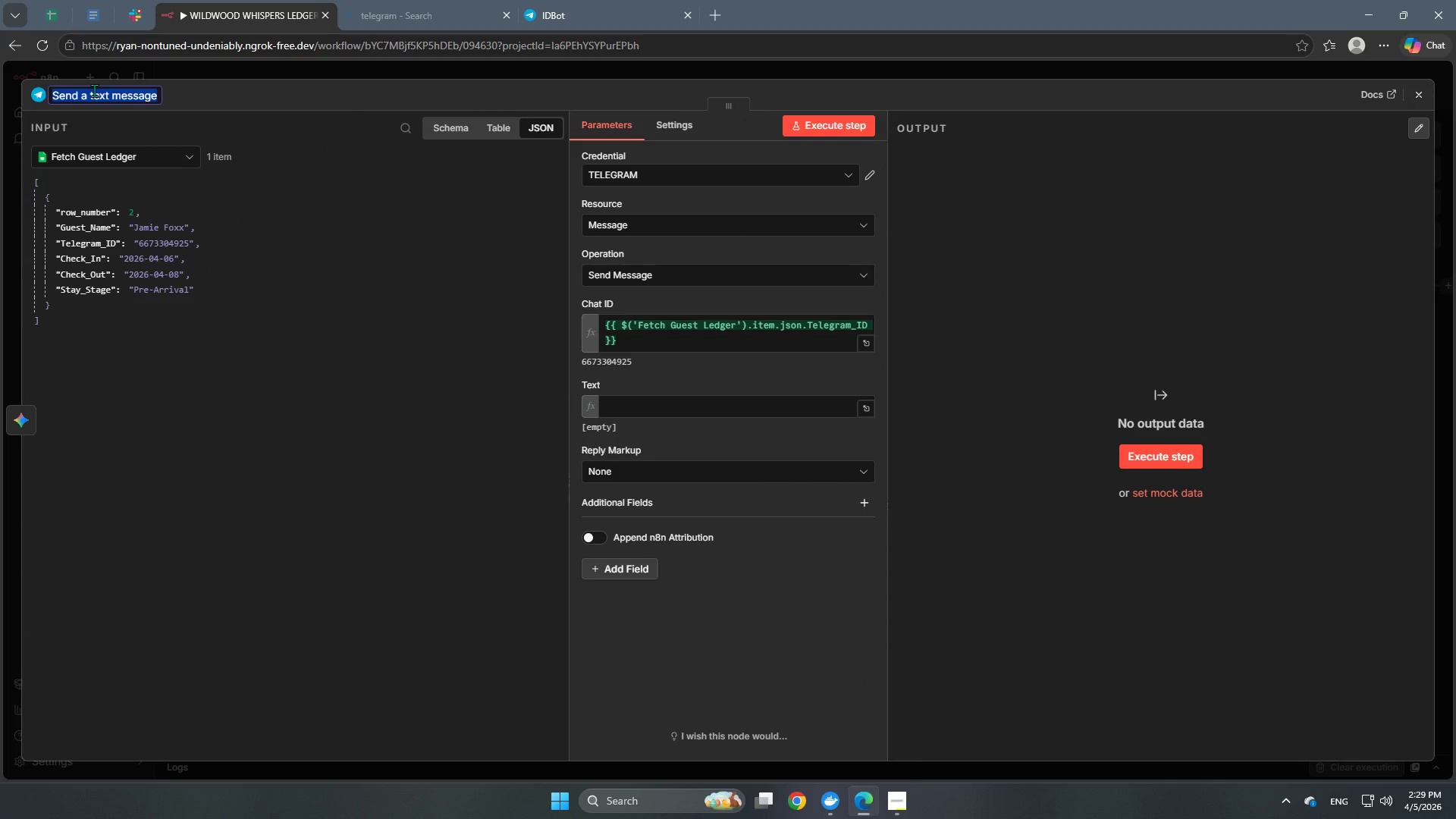 
type(Send Welcome Message)
 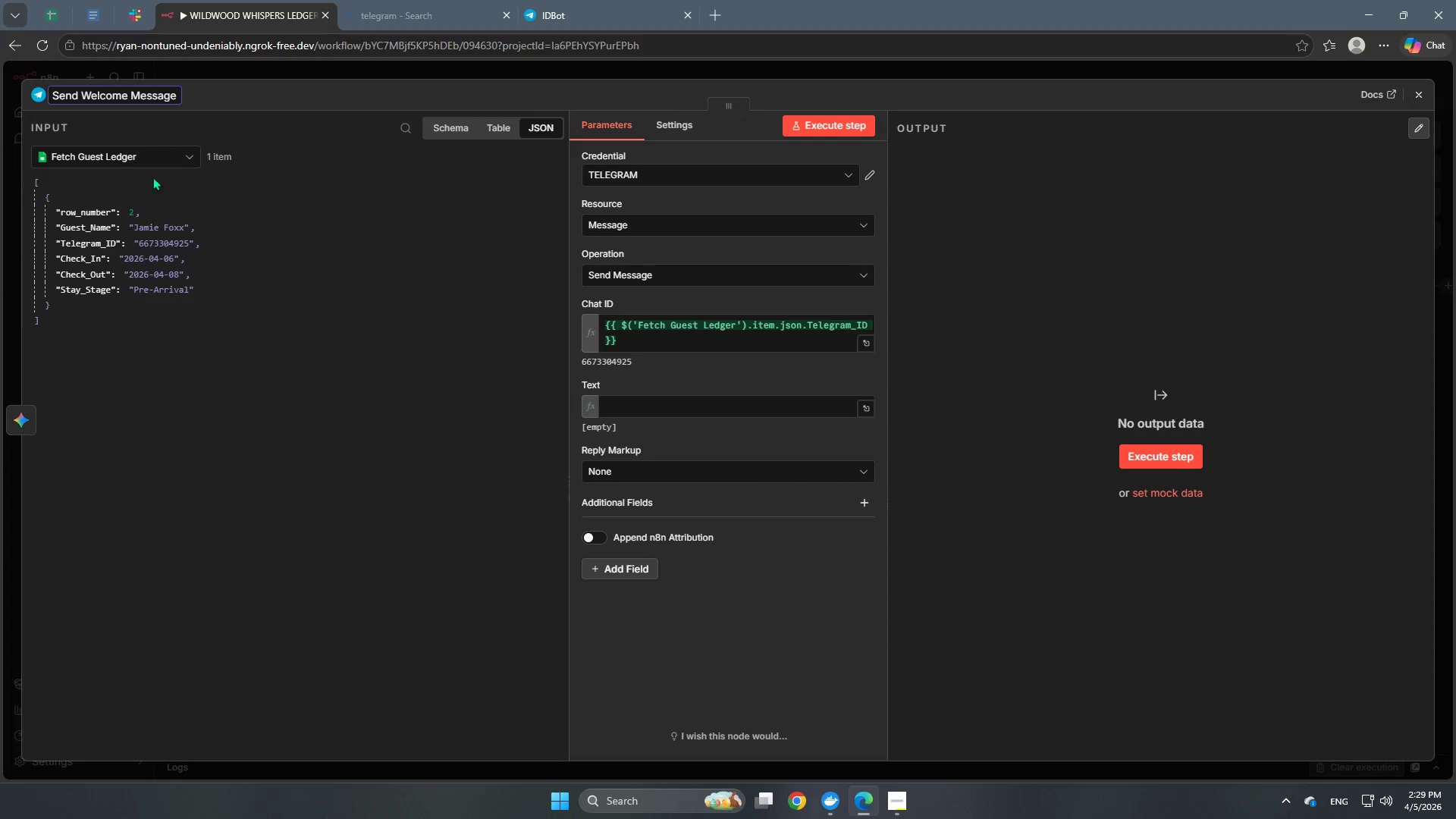 
left_click([284, 451])
 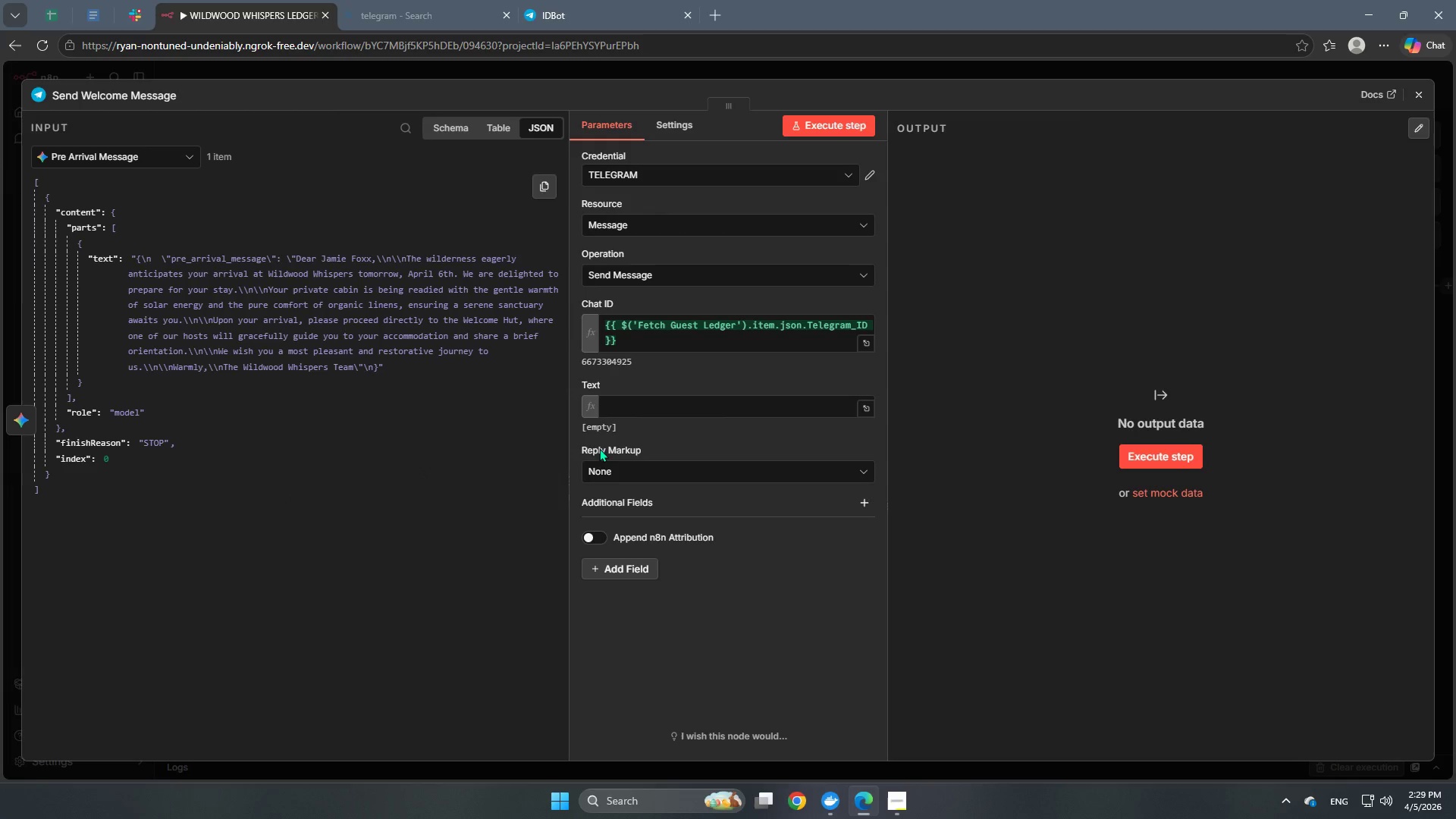 
wait(8.3)
 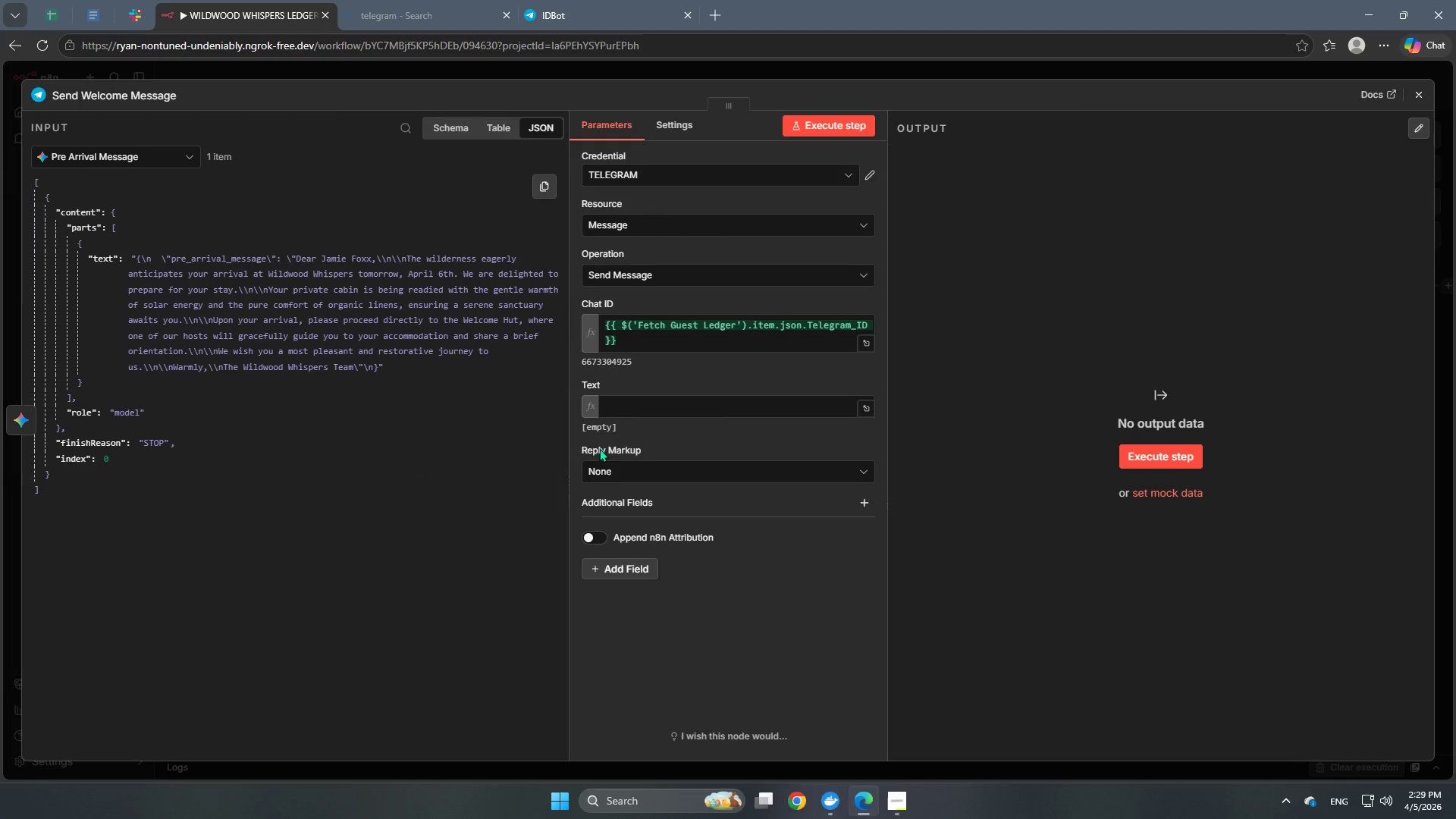 
mouse_move([640, 387])
 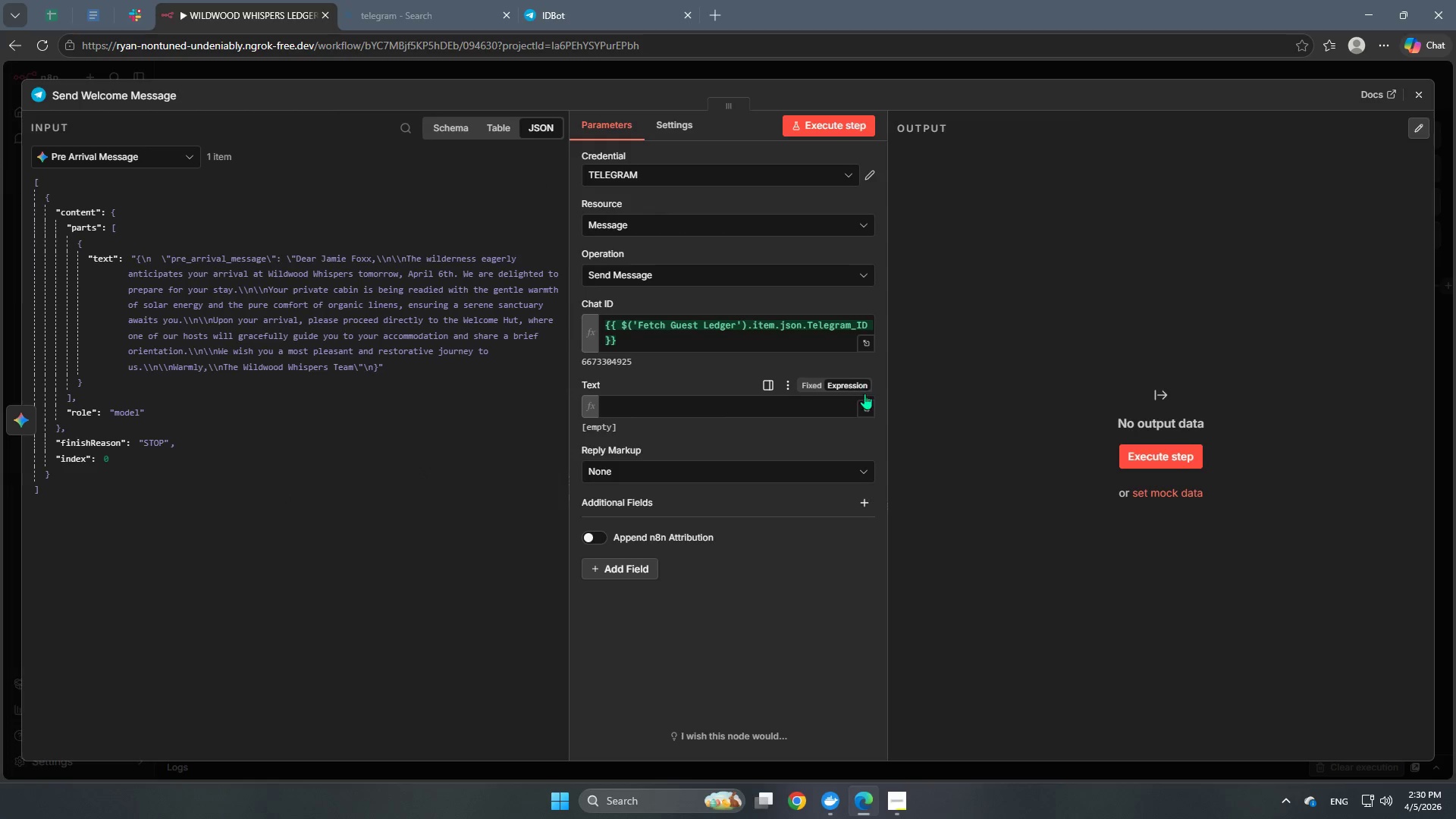 
left_click([870, 402])
 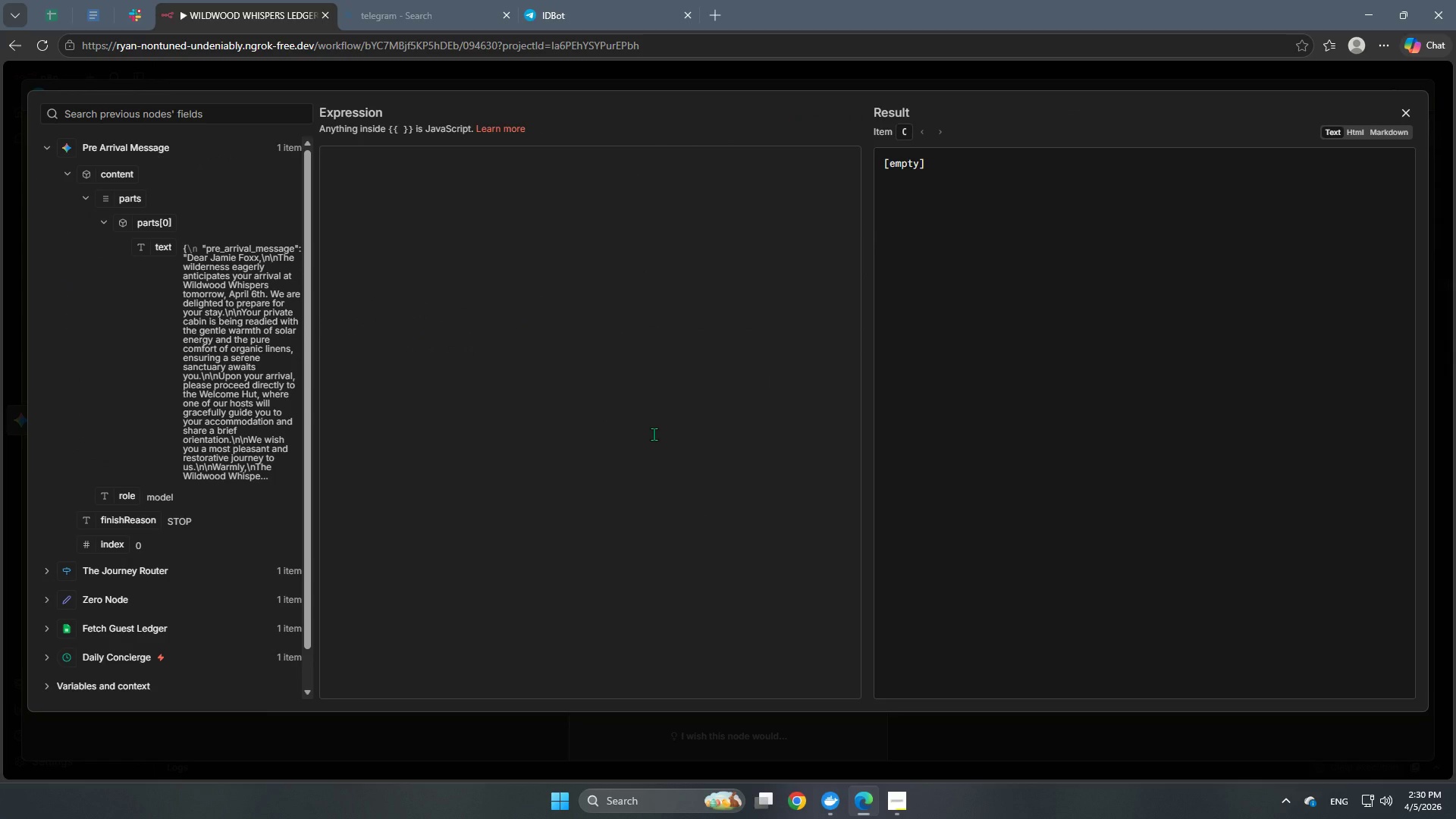 
wait(17.77)
 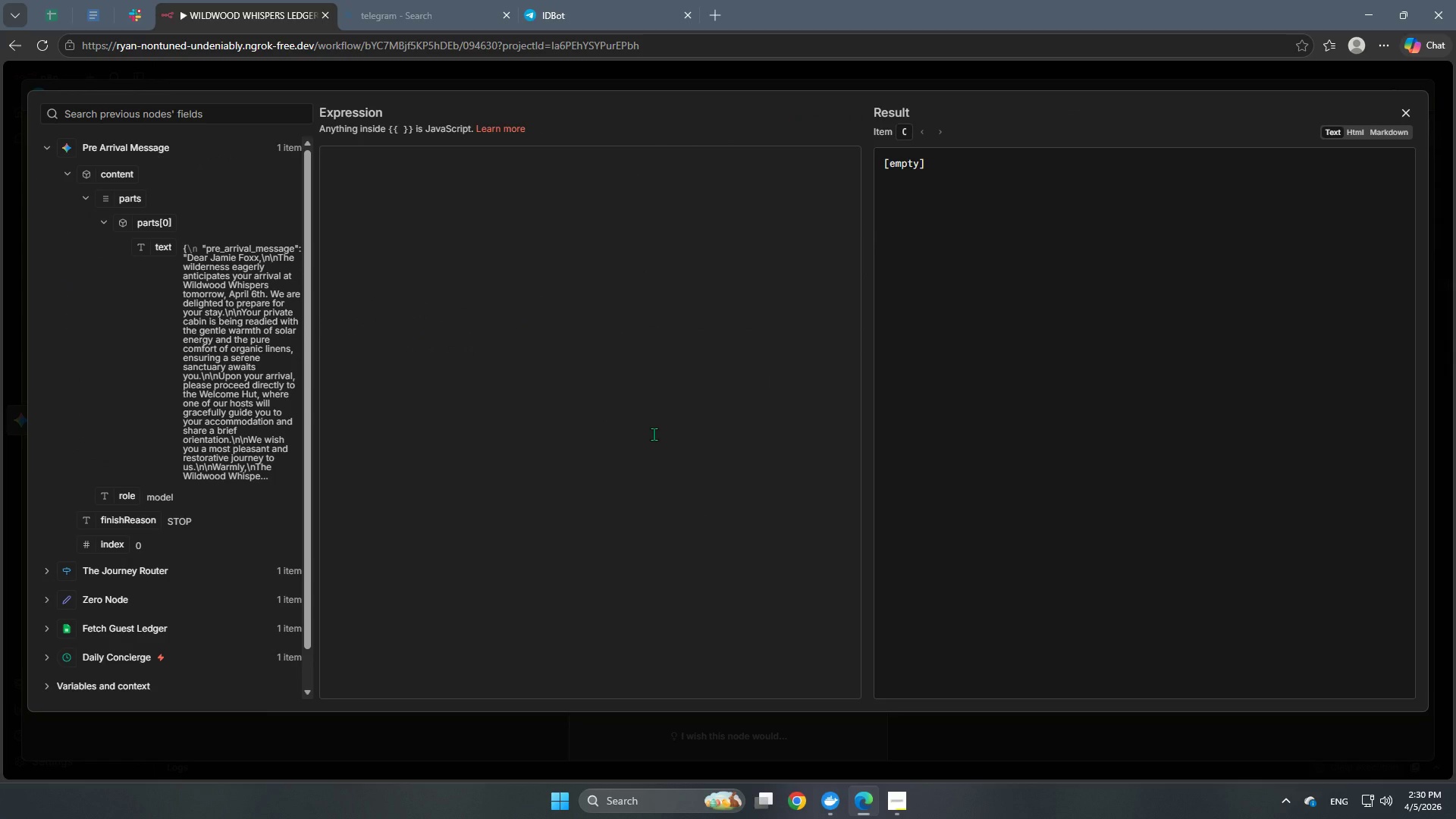 
left_click([540, 90])
 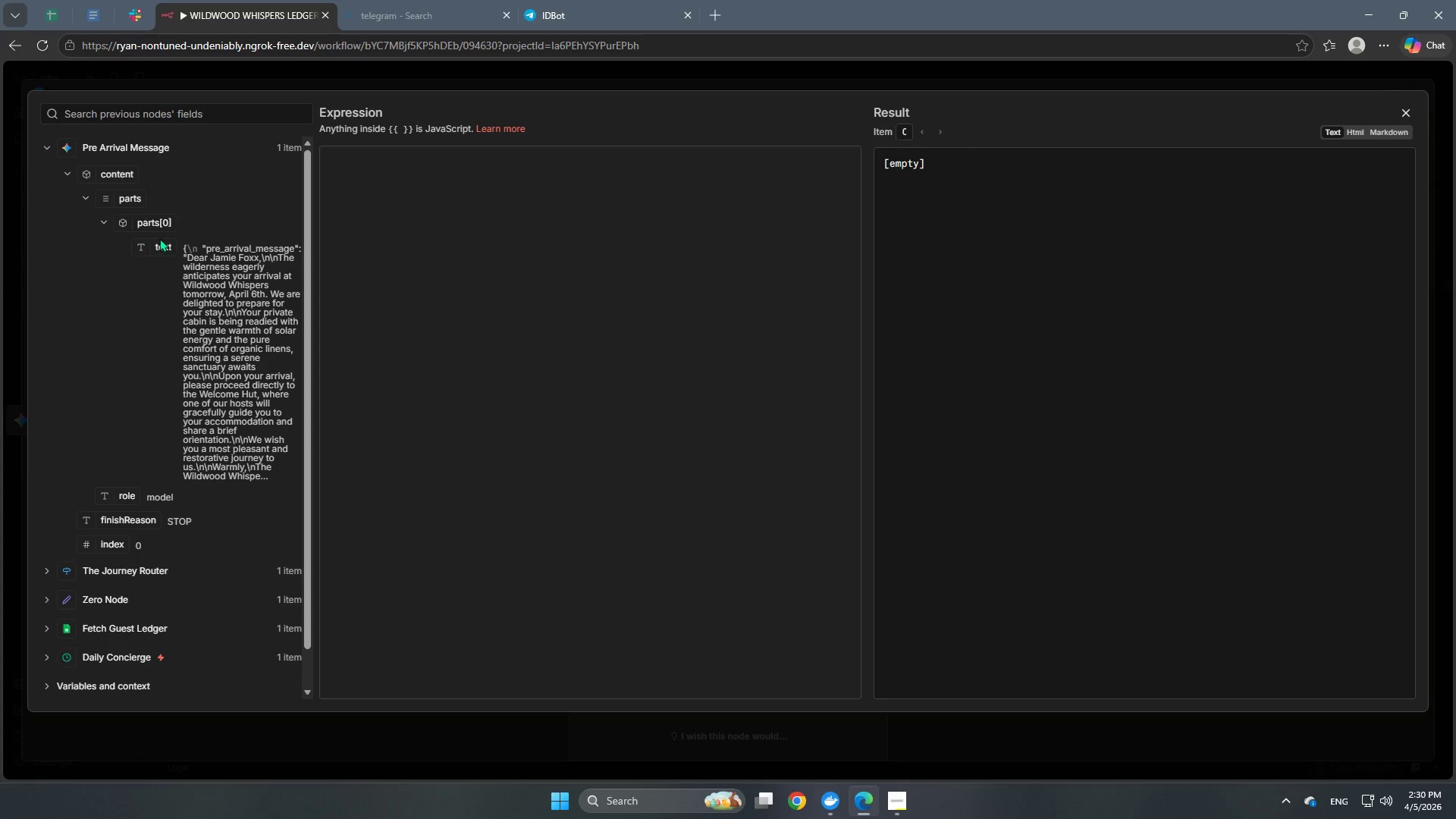 
left_click_drag(start_coordinate=[165, 249], to_coordinate=[393, 174])
 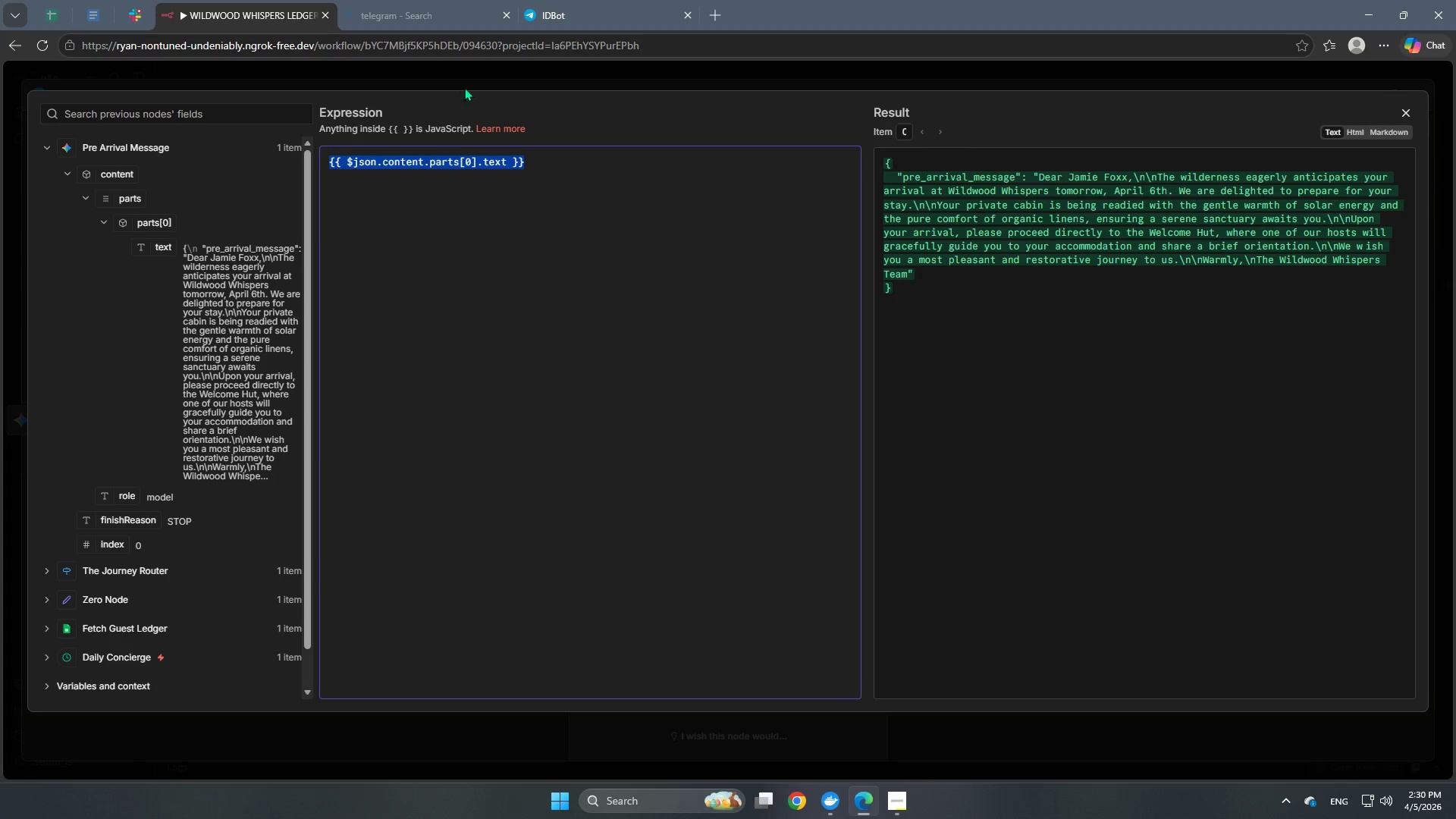 
left_click([474, 78])
 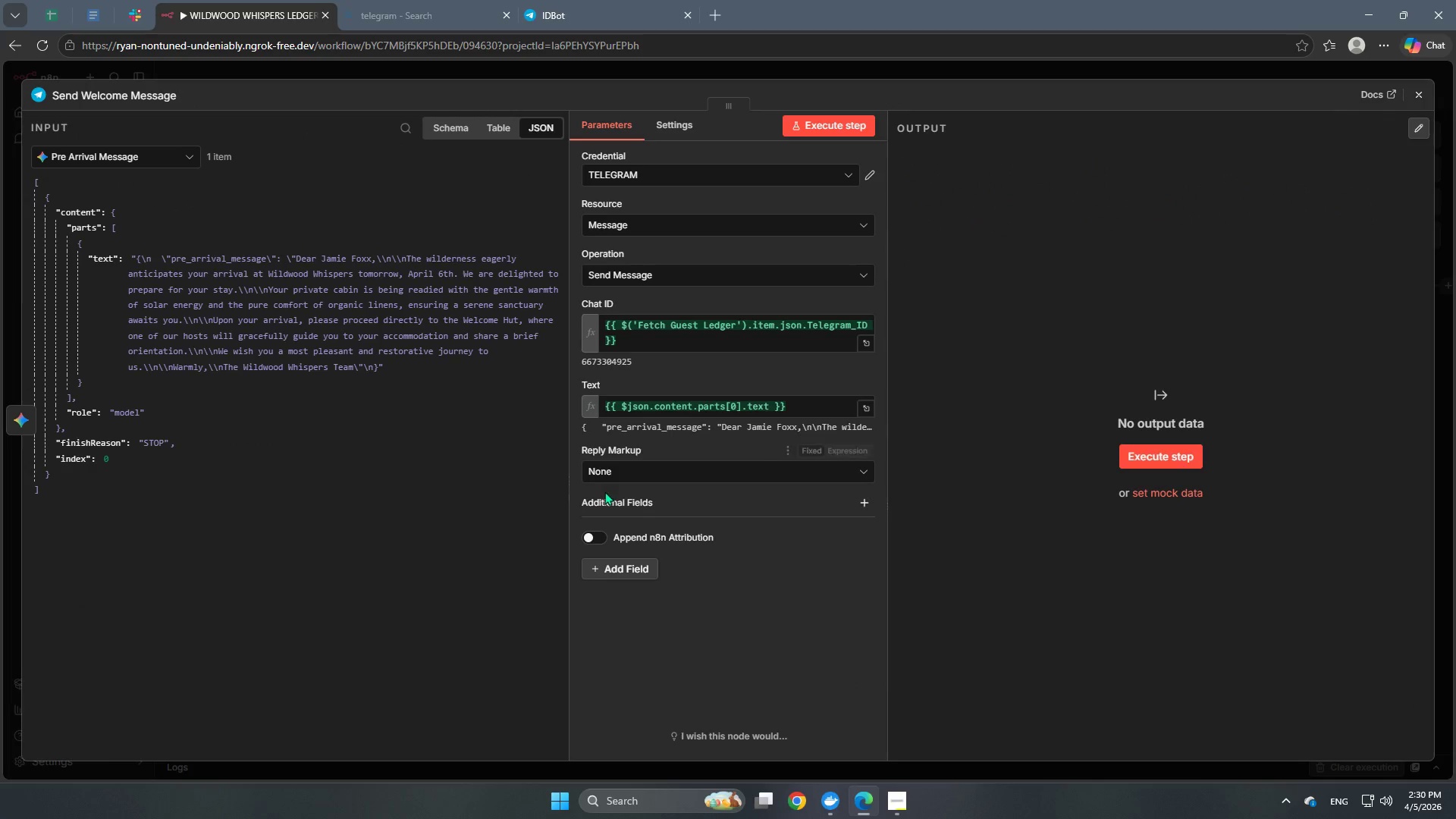 
left_click([589, 570])
 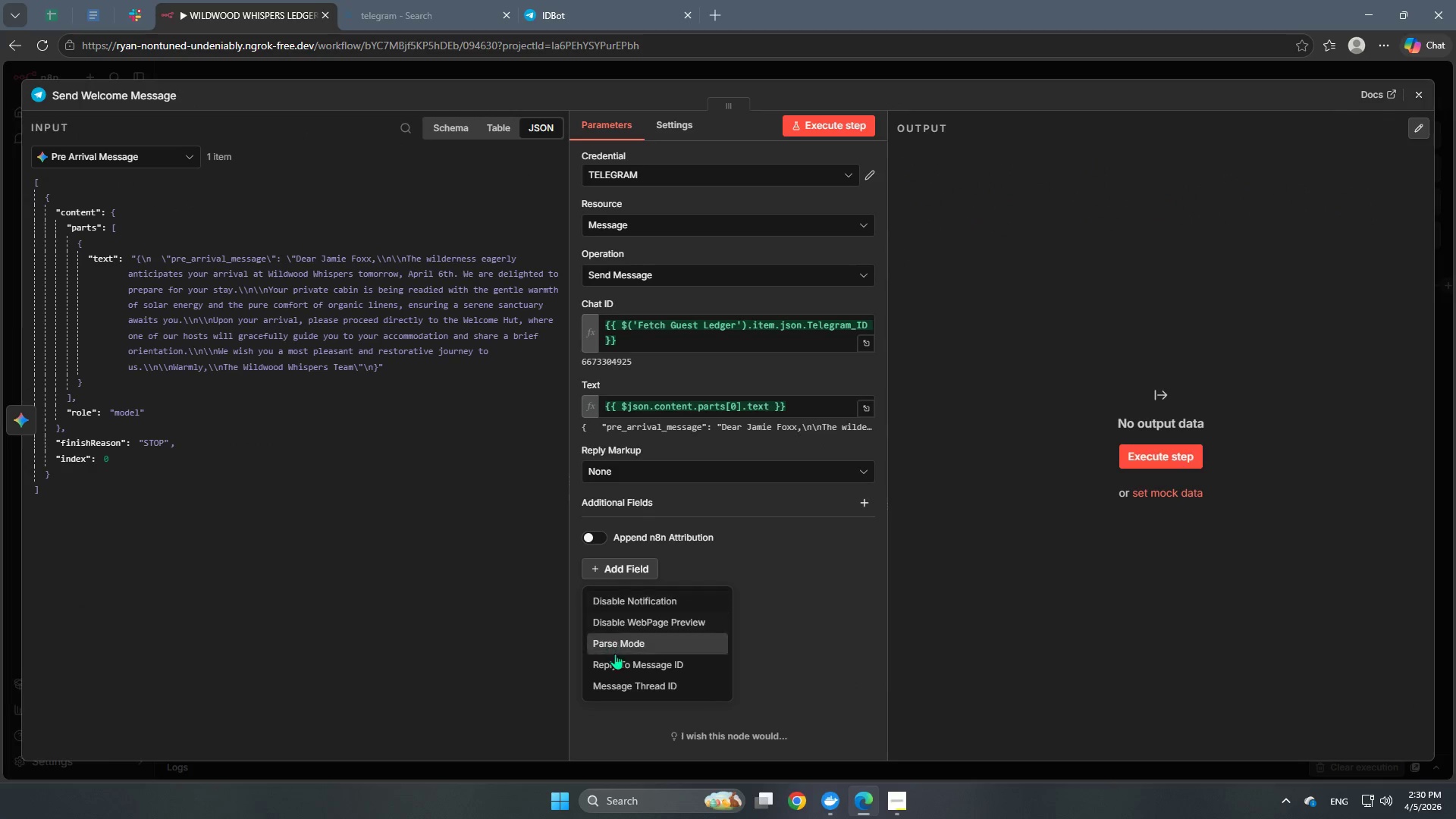 
left_click([613, 646])
 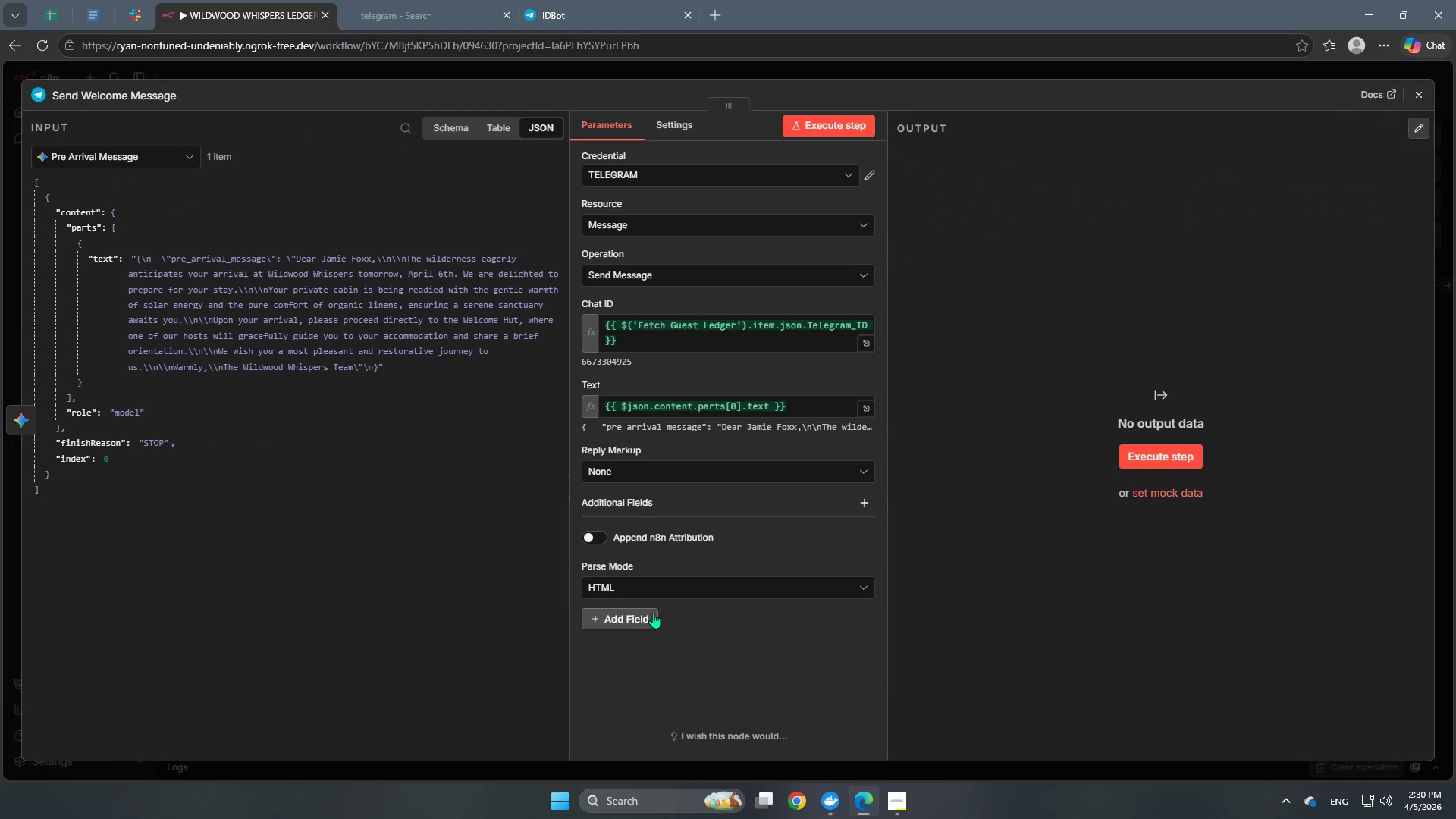 
left_click([651, 582])
 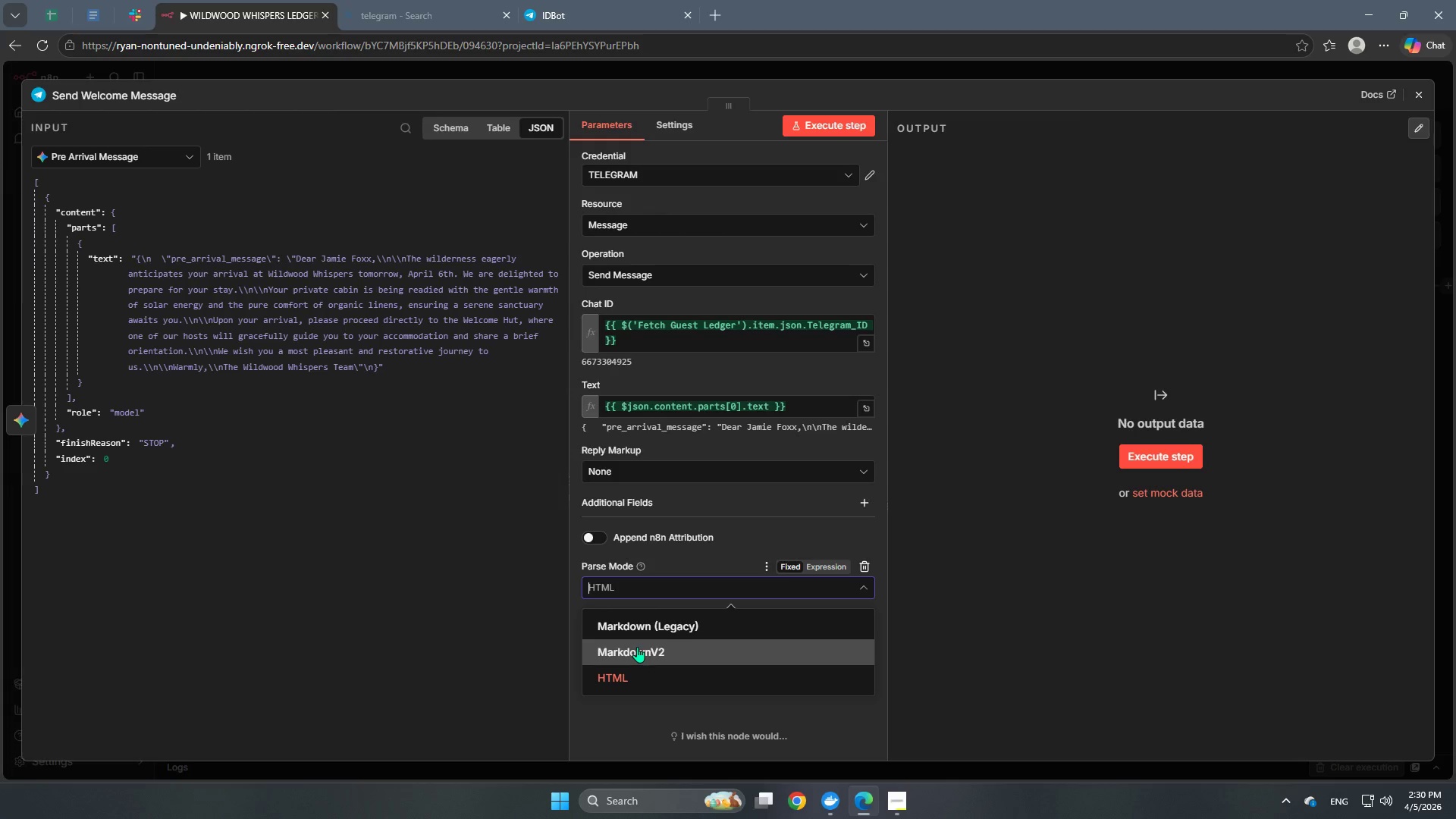 
wait(5.7)
 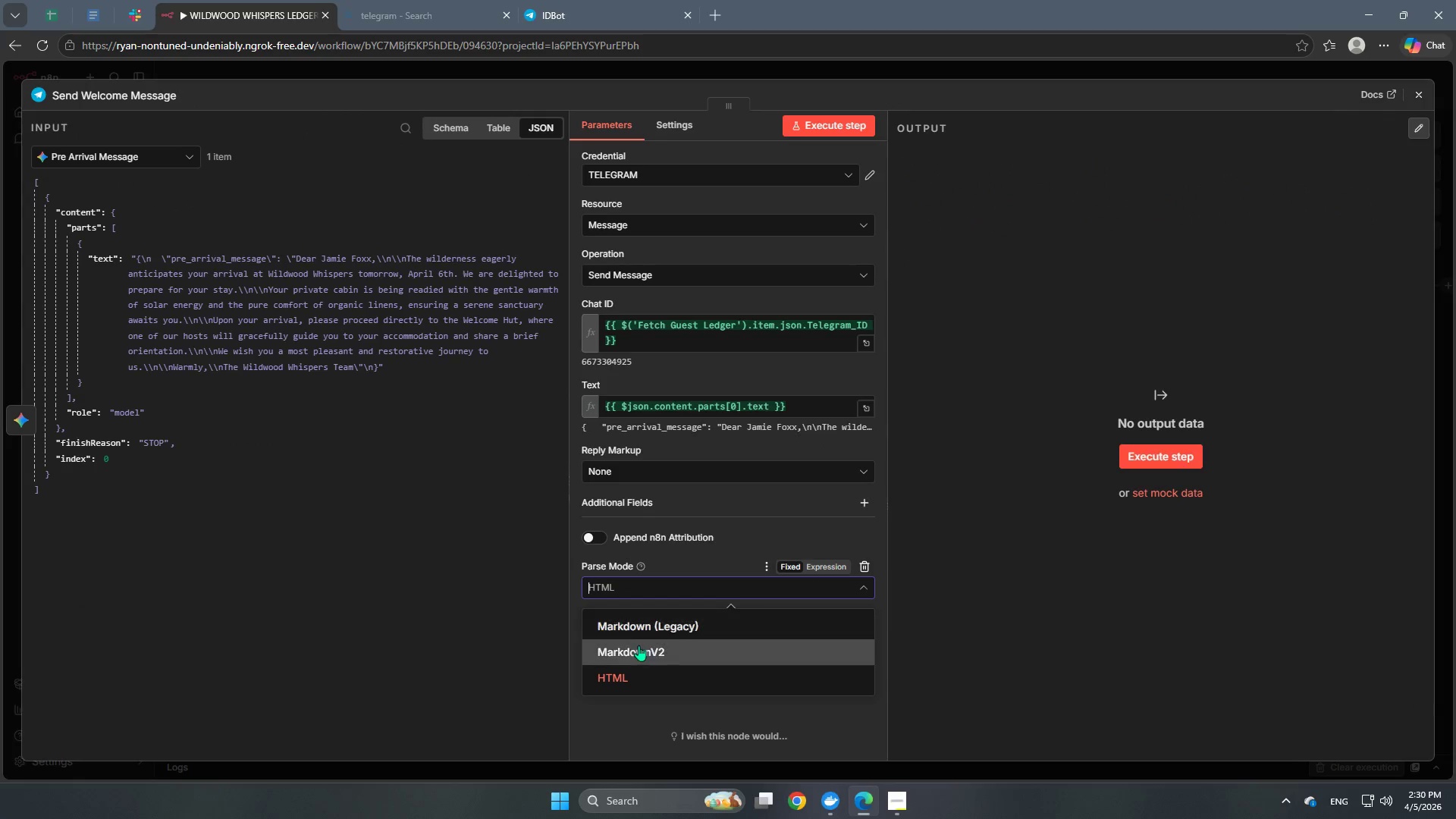 
left_click([630, 655])
 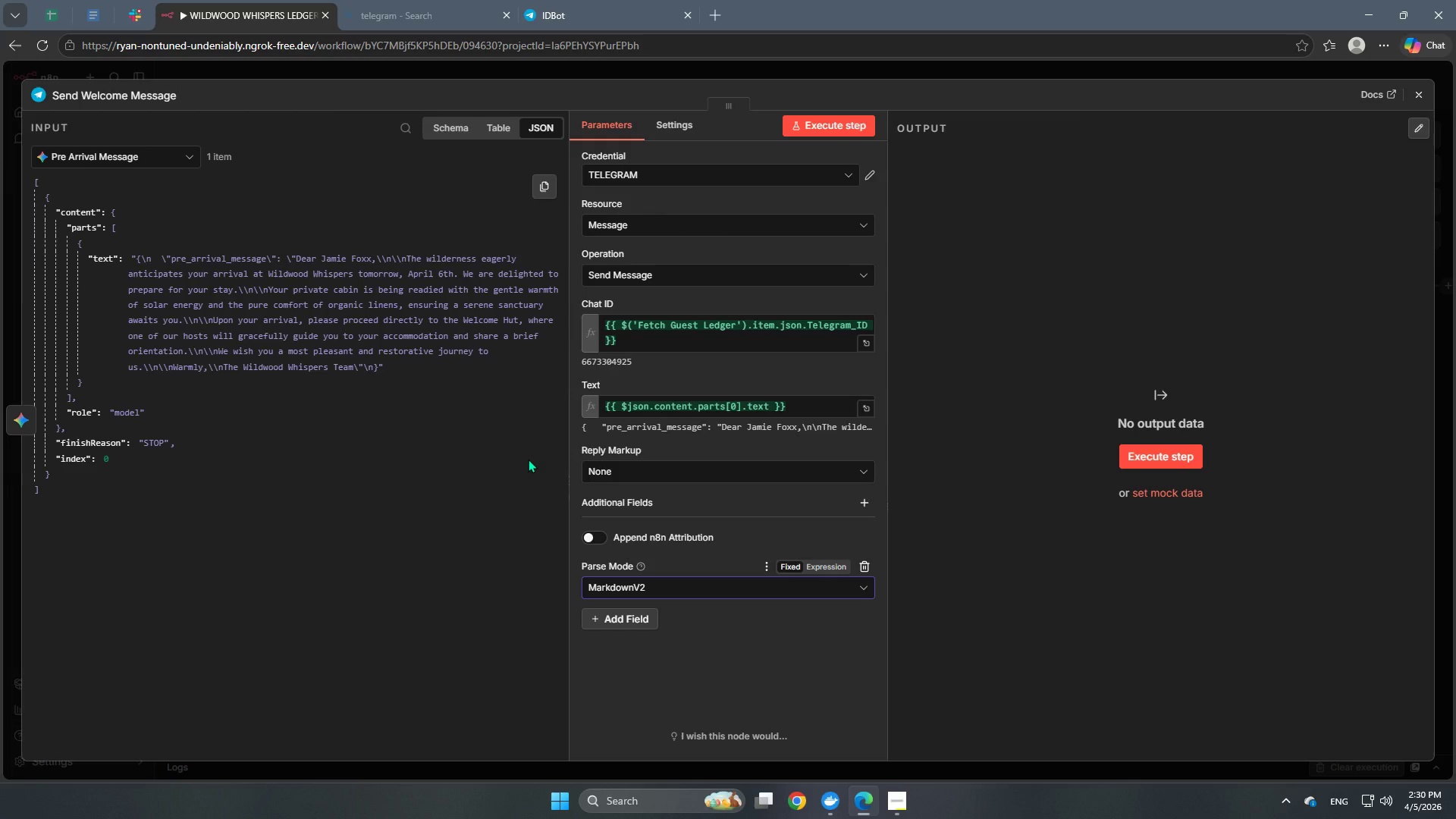 
wait(22.41)
 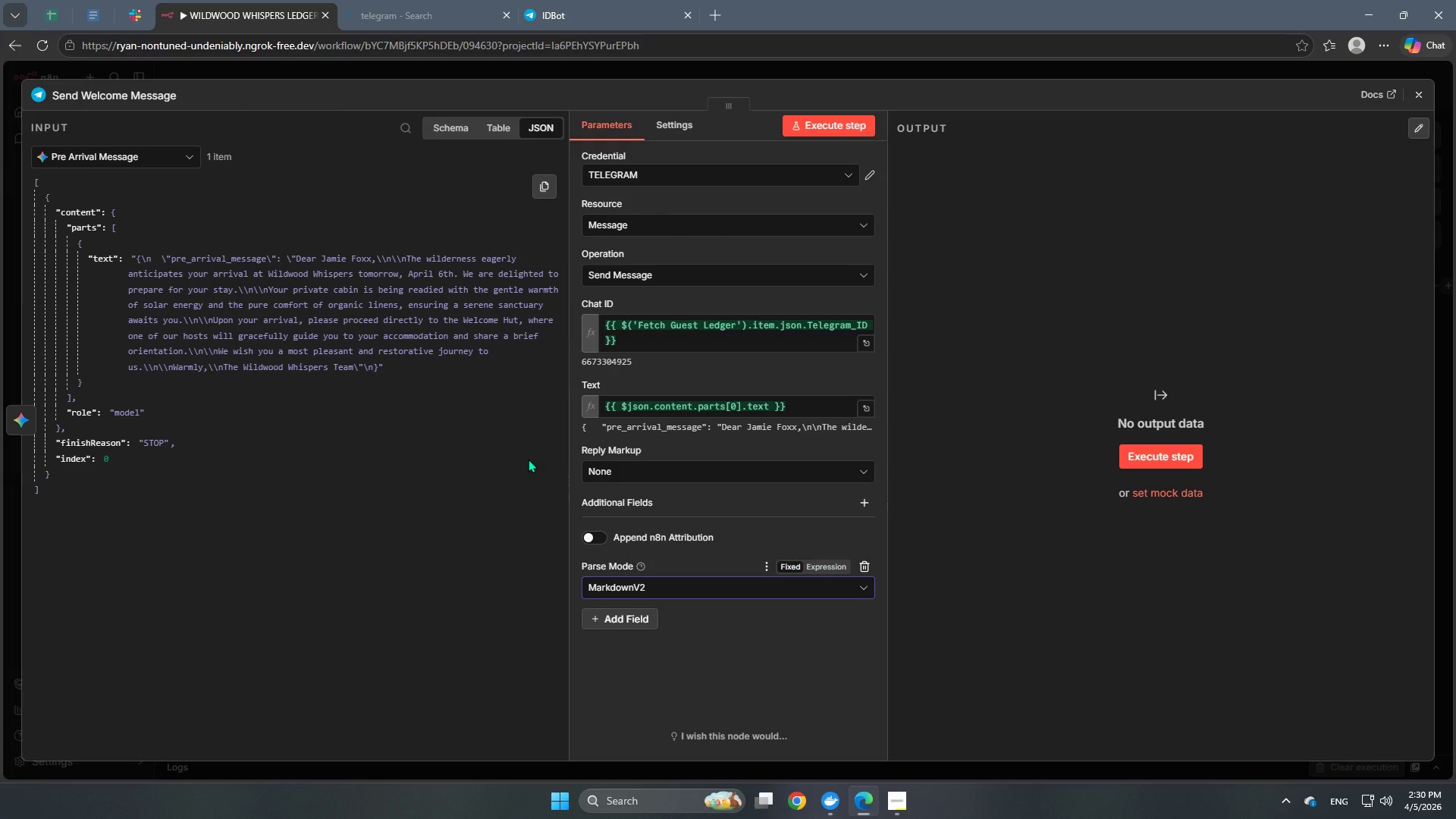 
left_click([849, 130])
 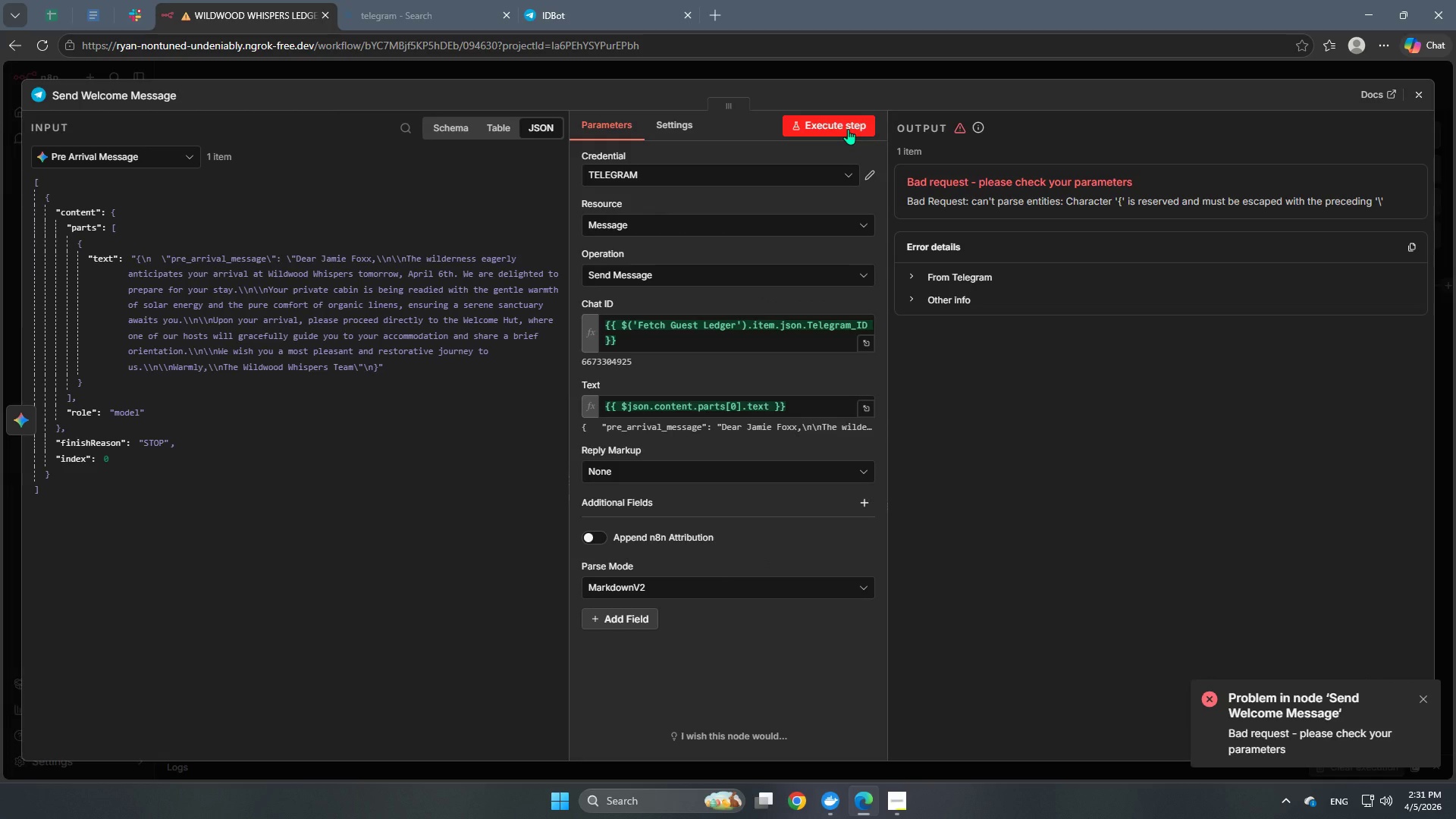 
wait(10.73)
 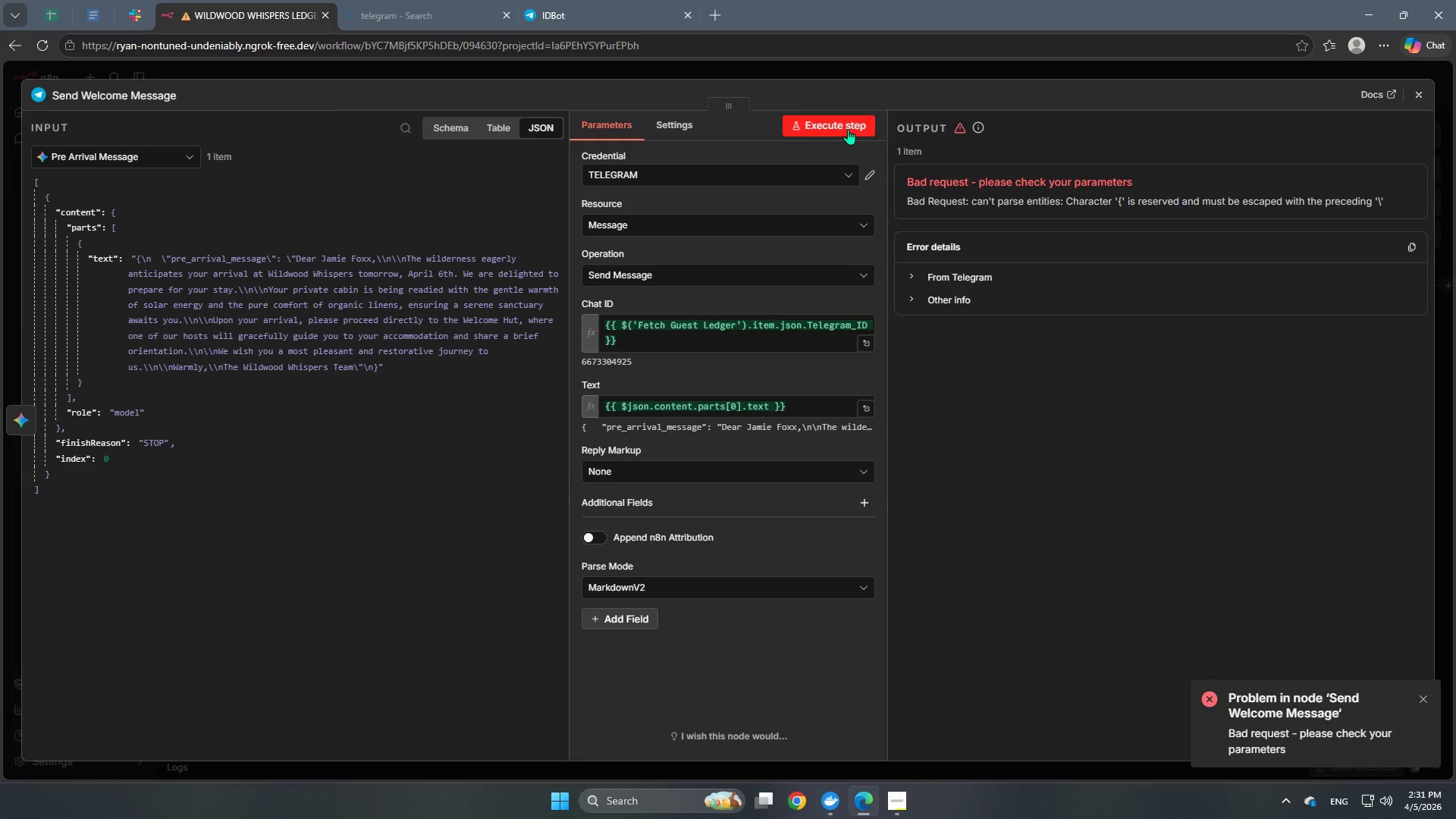 
double_click([692, 586])
 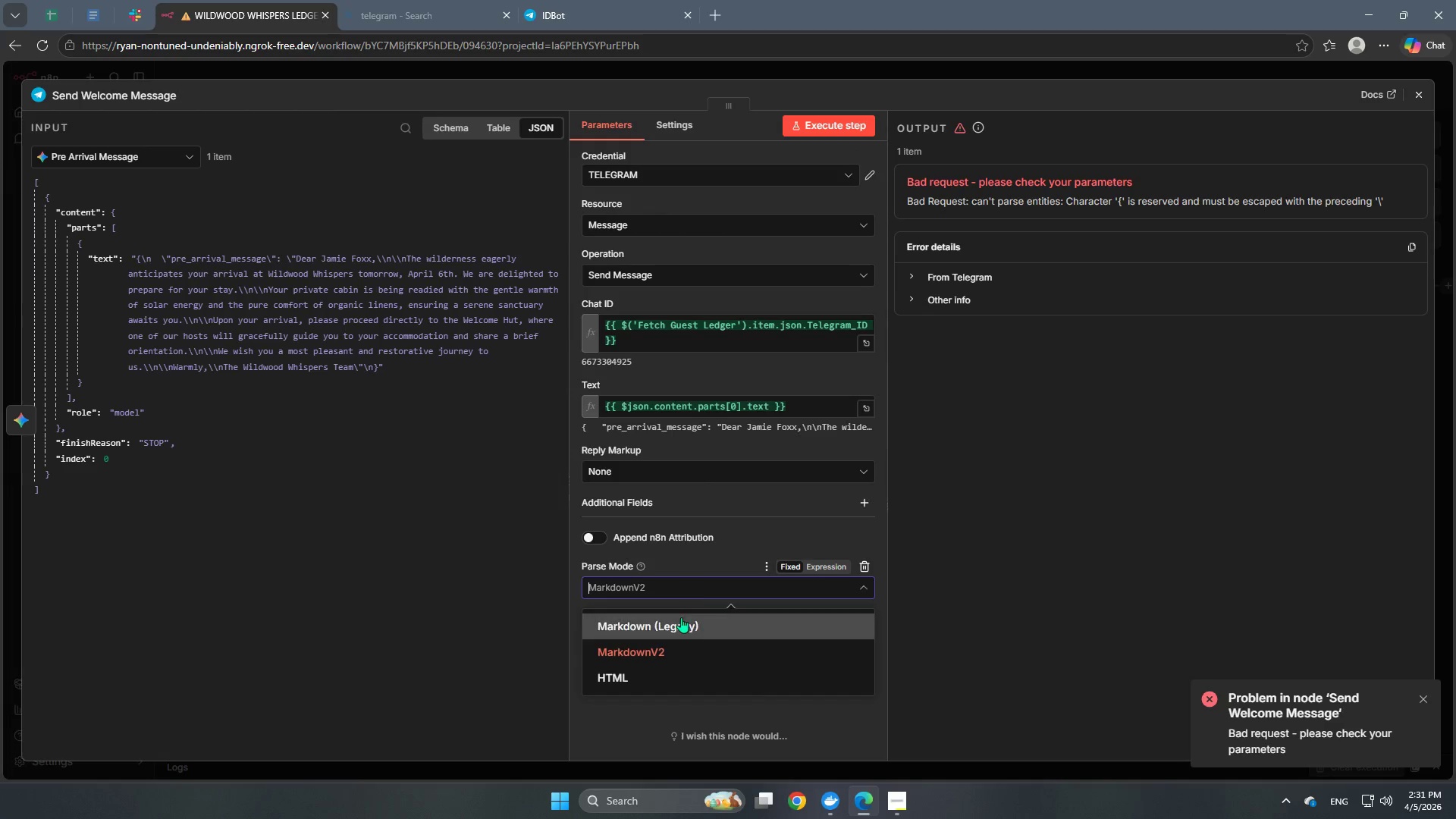 
left_click([680, 620])
 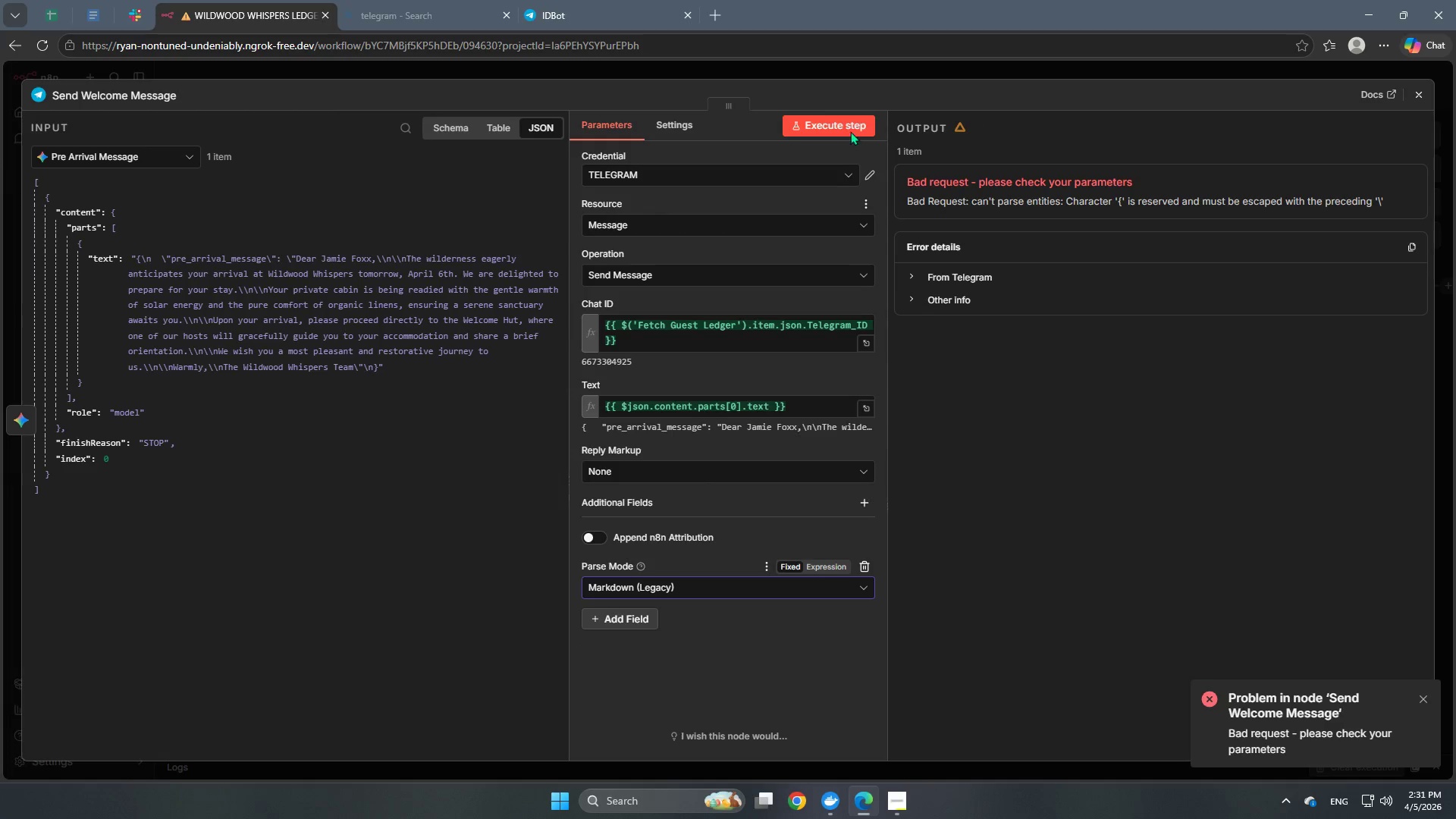 
left_click([854, 124])
 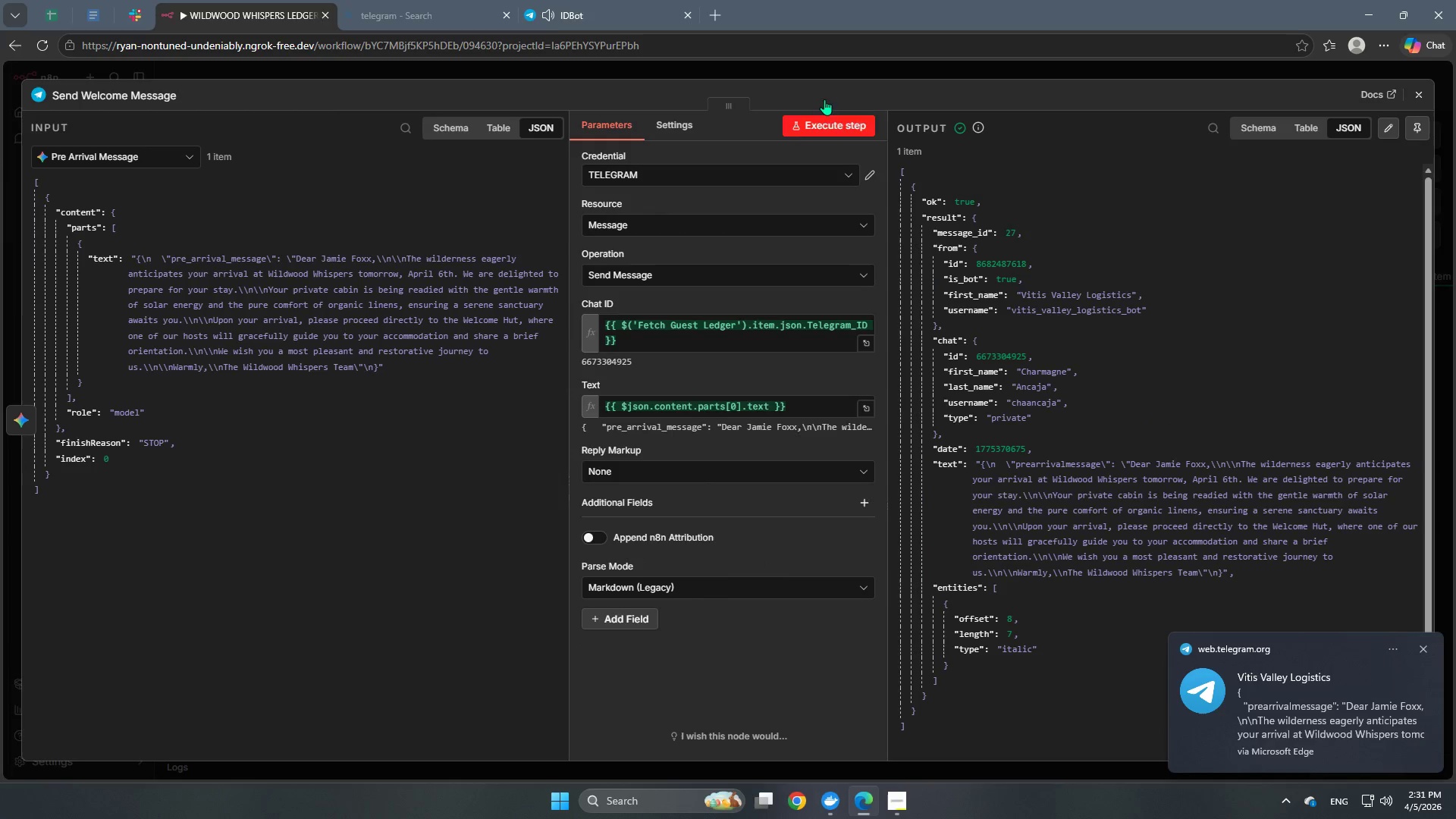 
left_click([584, 14])
 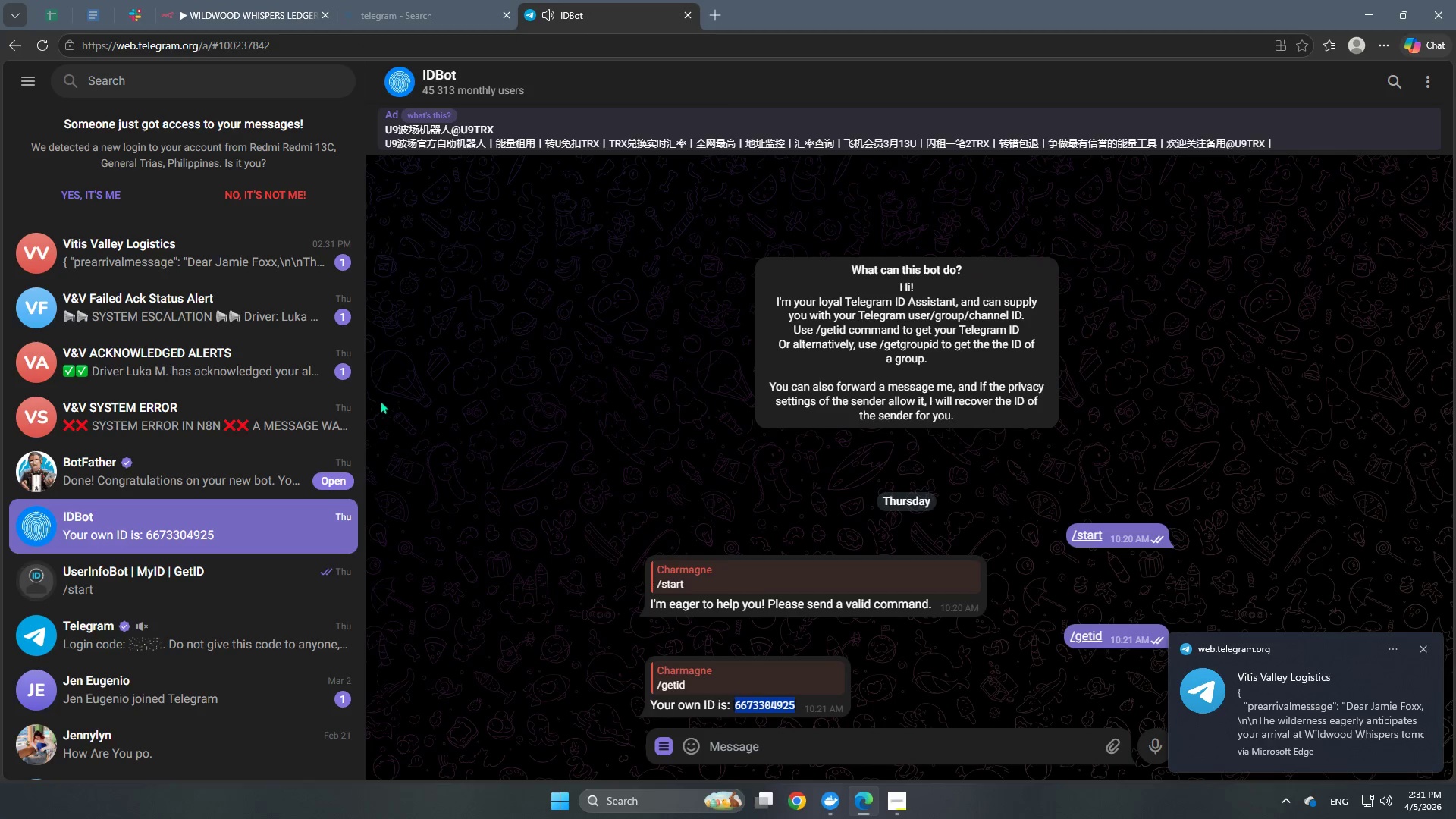 
scroll: coordinate [184, 473], scroll_direction: up, amount: 2.0
 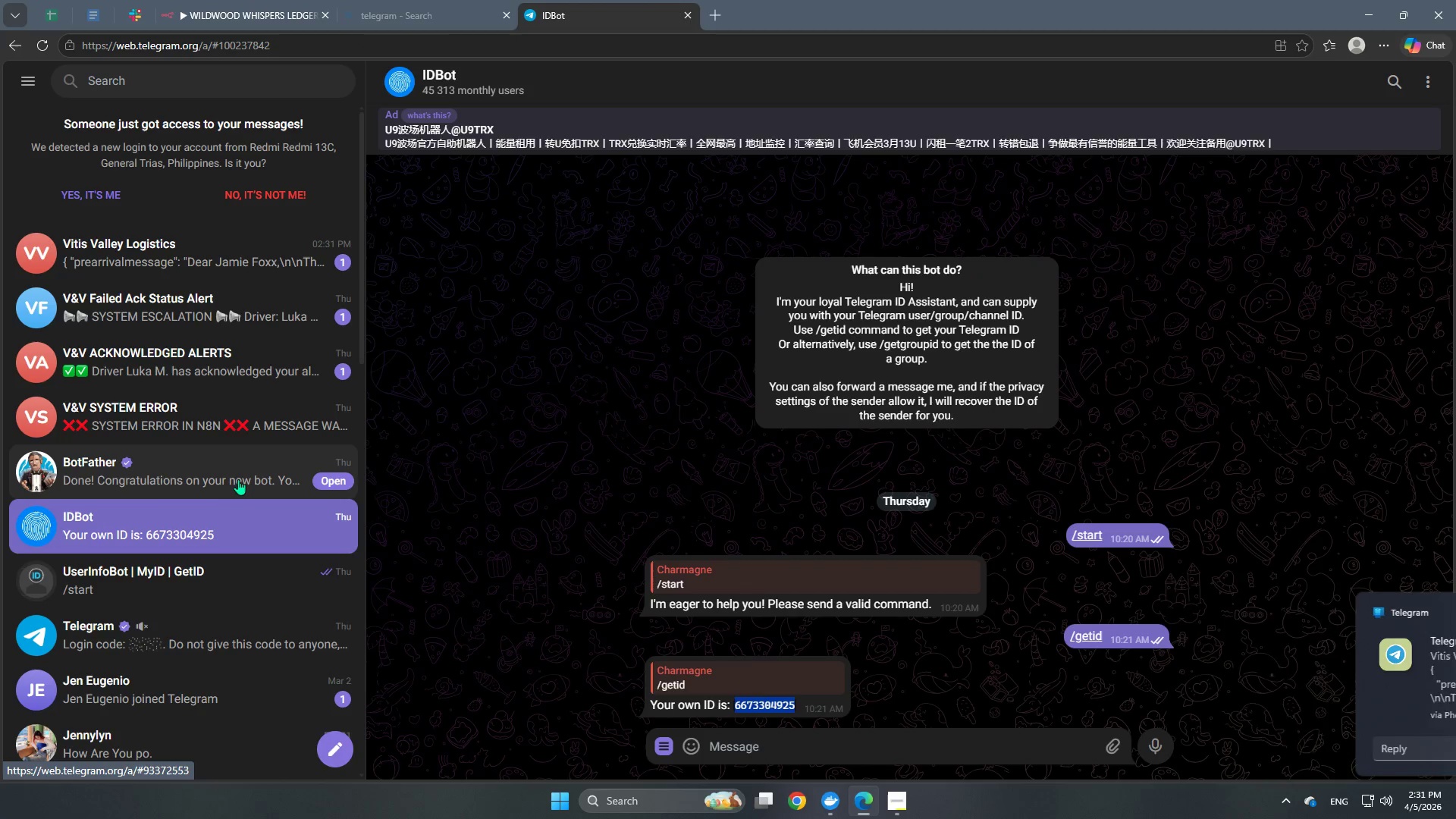 
scroll: coordinate [618, 557], scroll_direction: down, amount: 3.0
 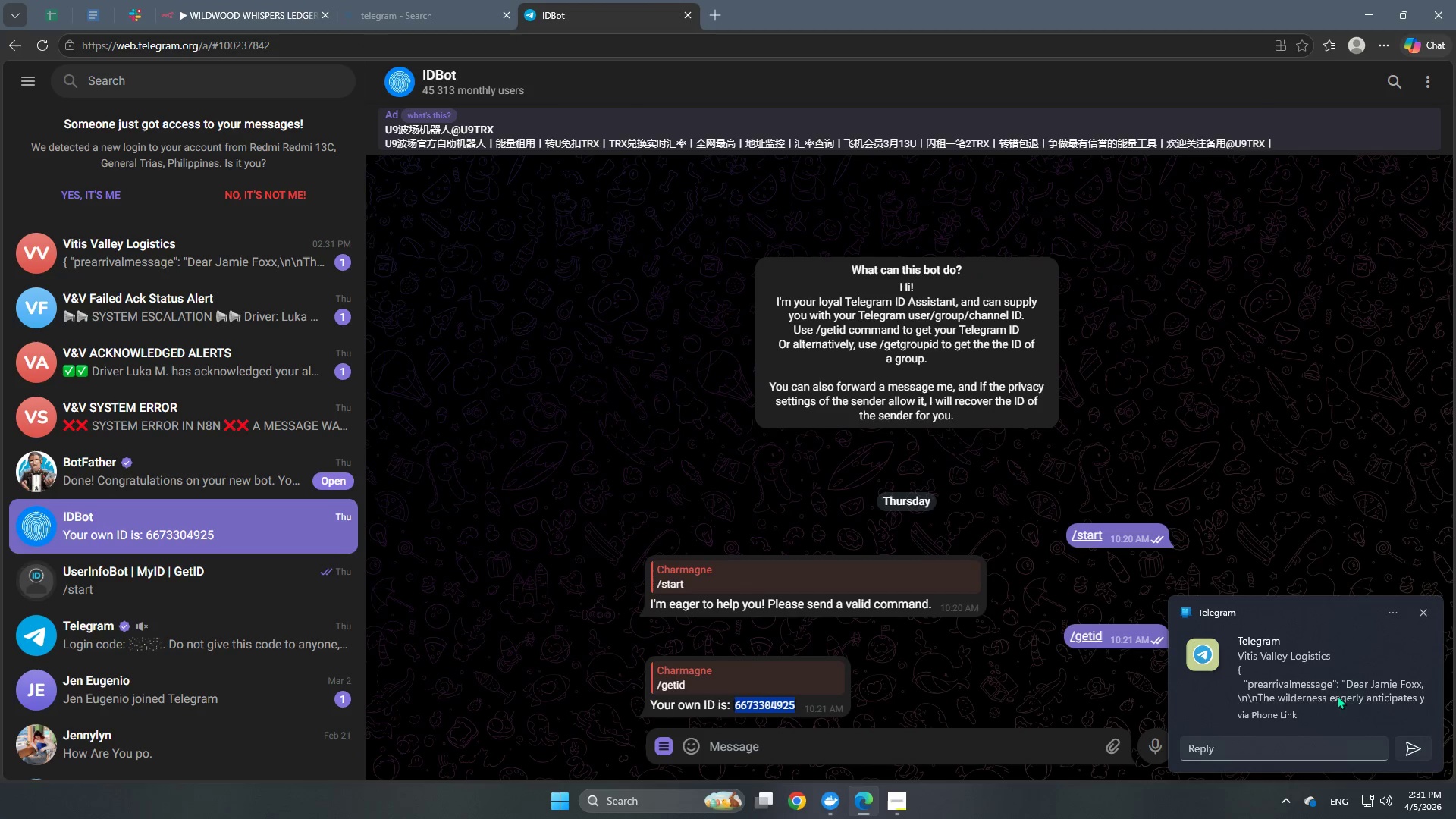 
left_click([1276, 673])
 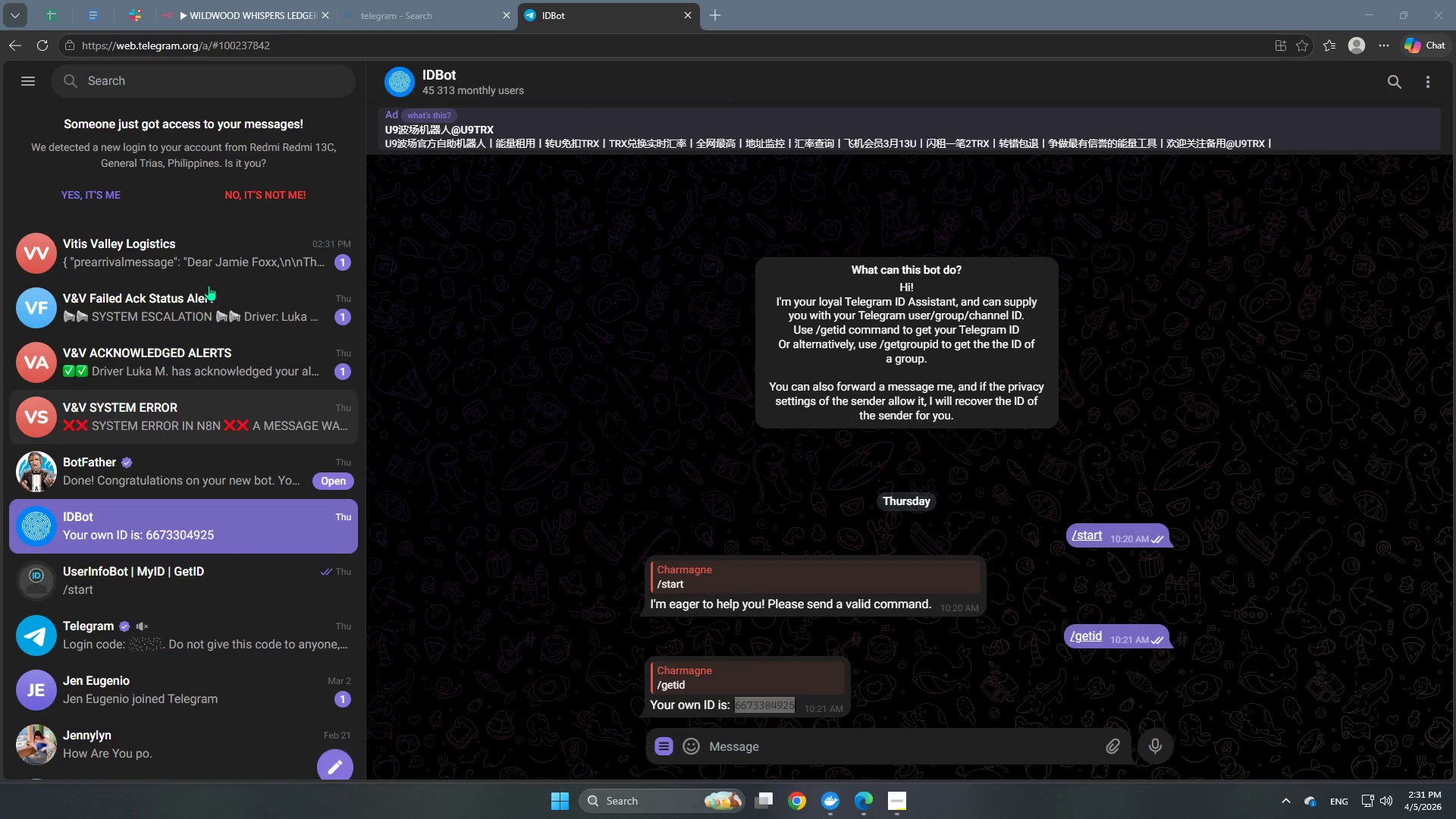 
left_click([208, 259])
 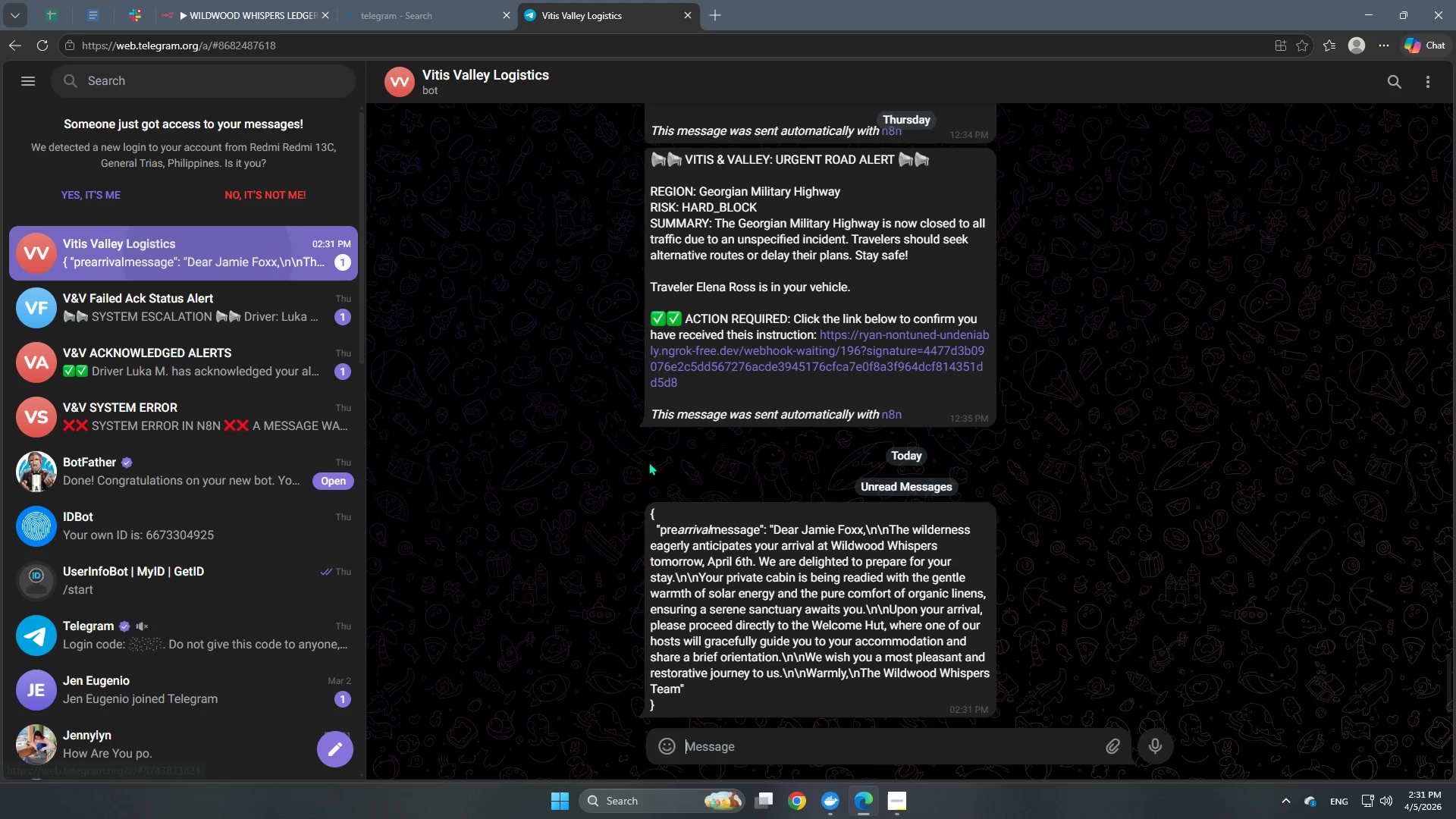 
scroll: coordinate [899, 602], scroll_direction: down, amount: 3.0
 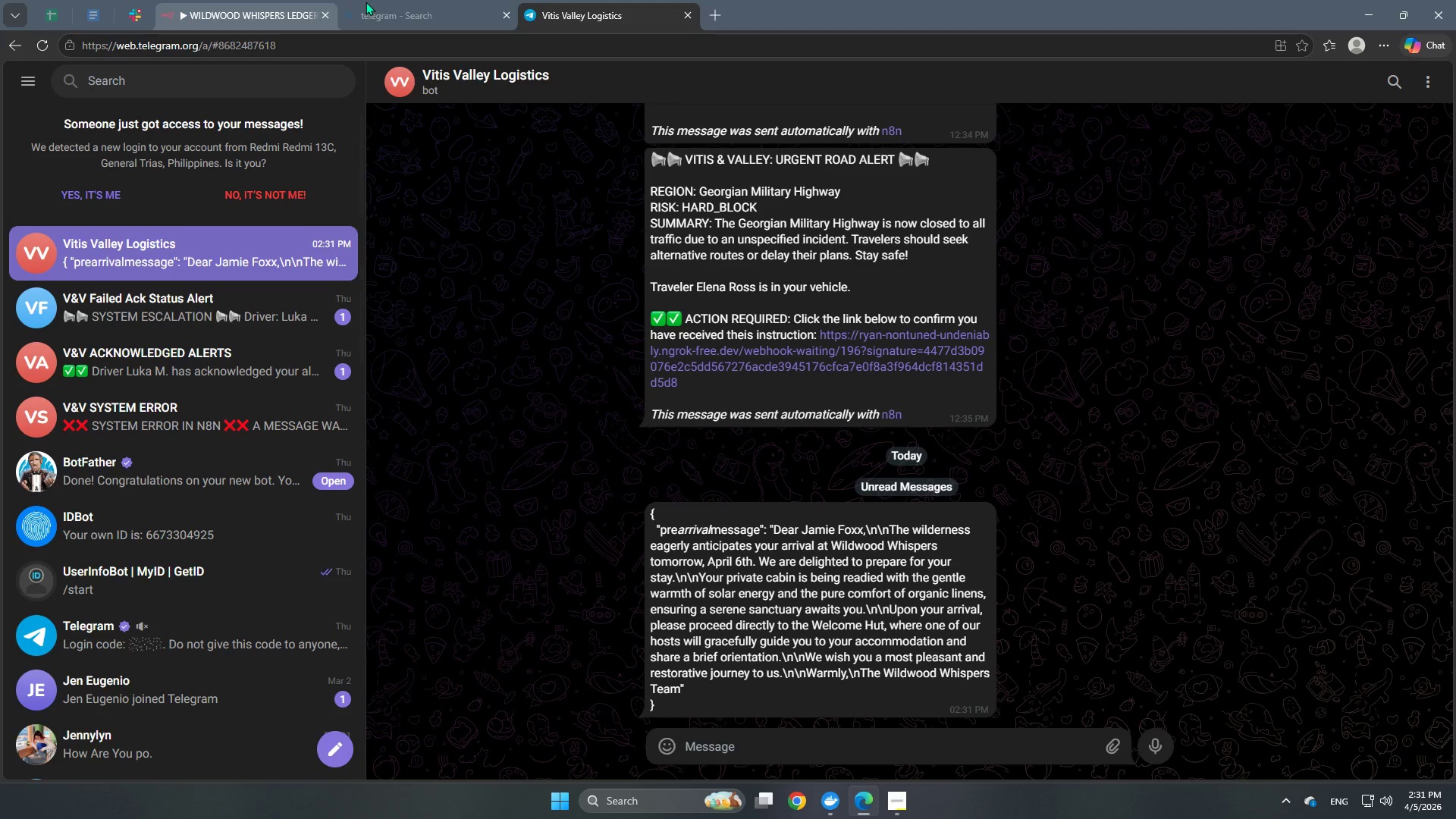 
left_click([196, 478])
 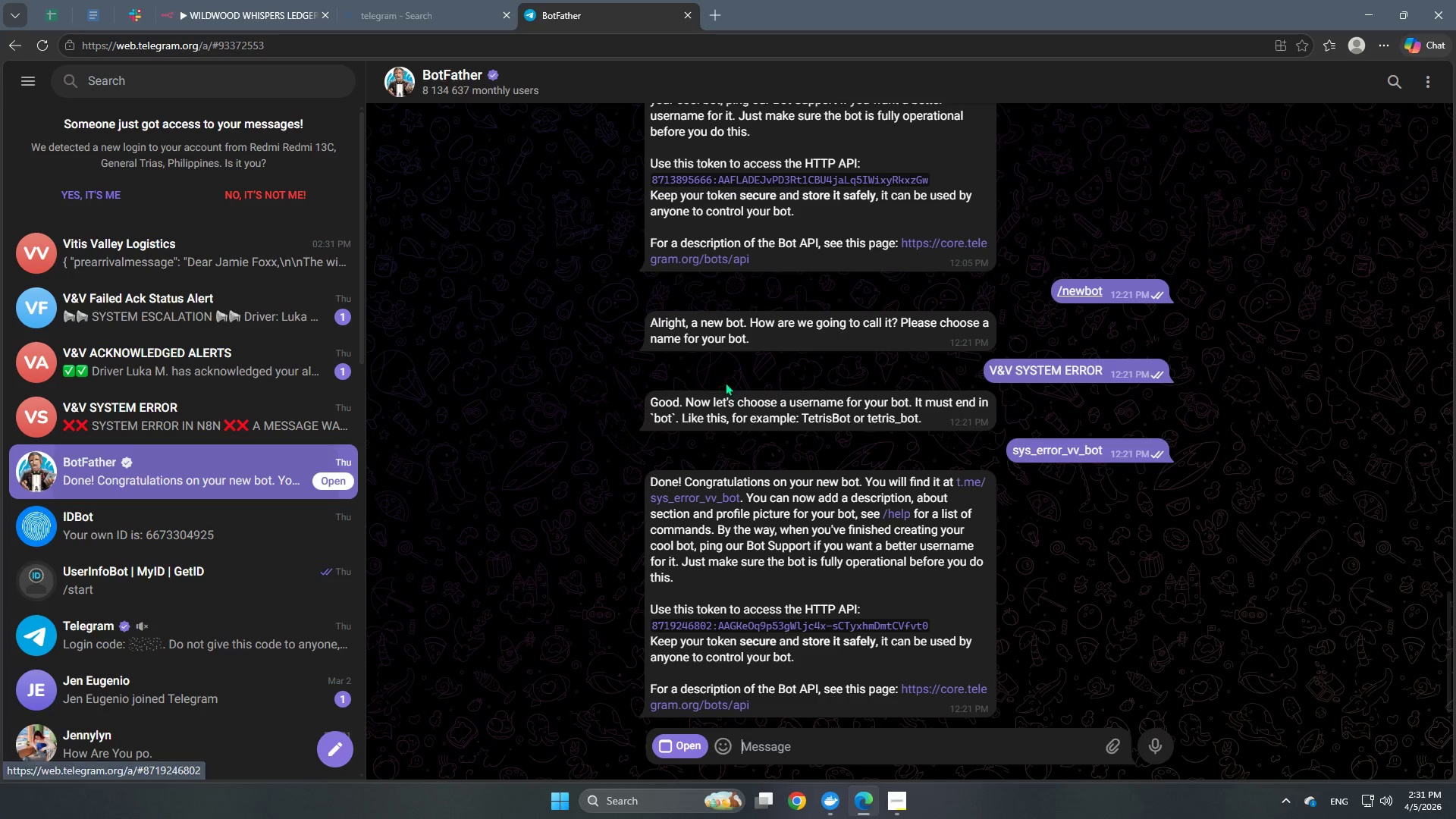 
scroll: coordinate [747, 504], scroll_direction: down, amount: 12.0
 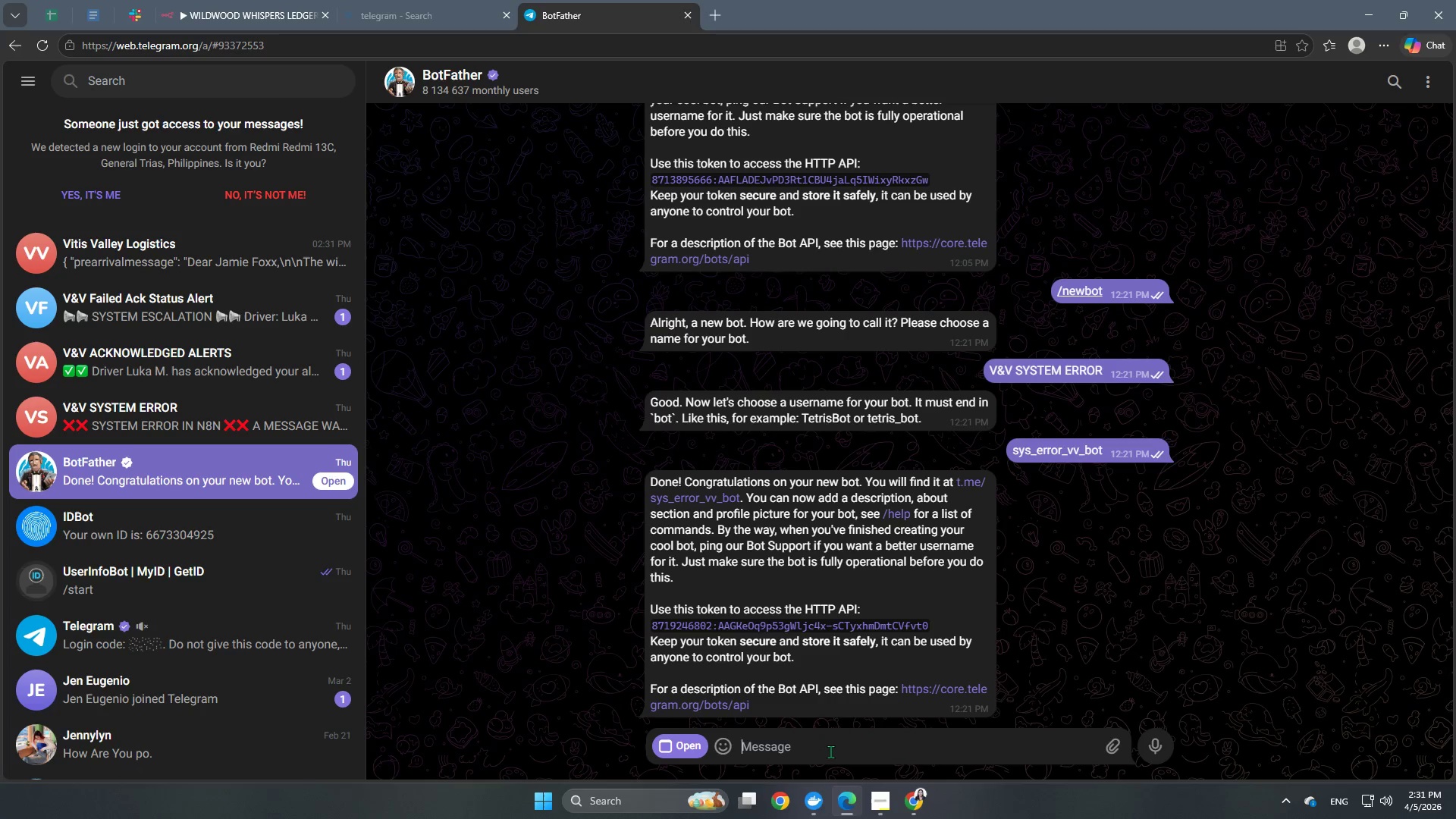 
type(/newbo)
 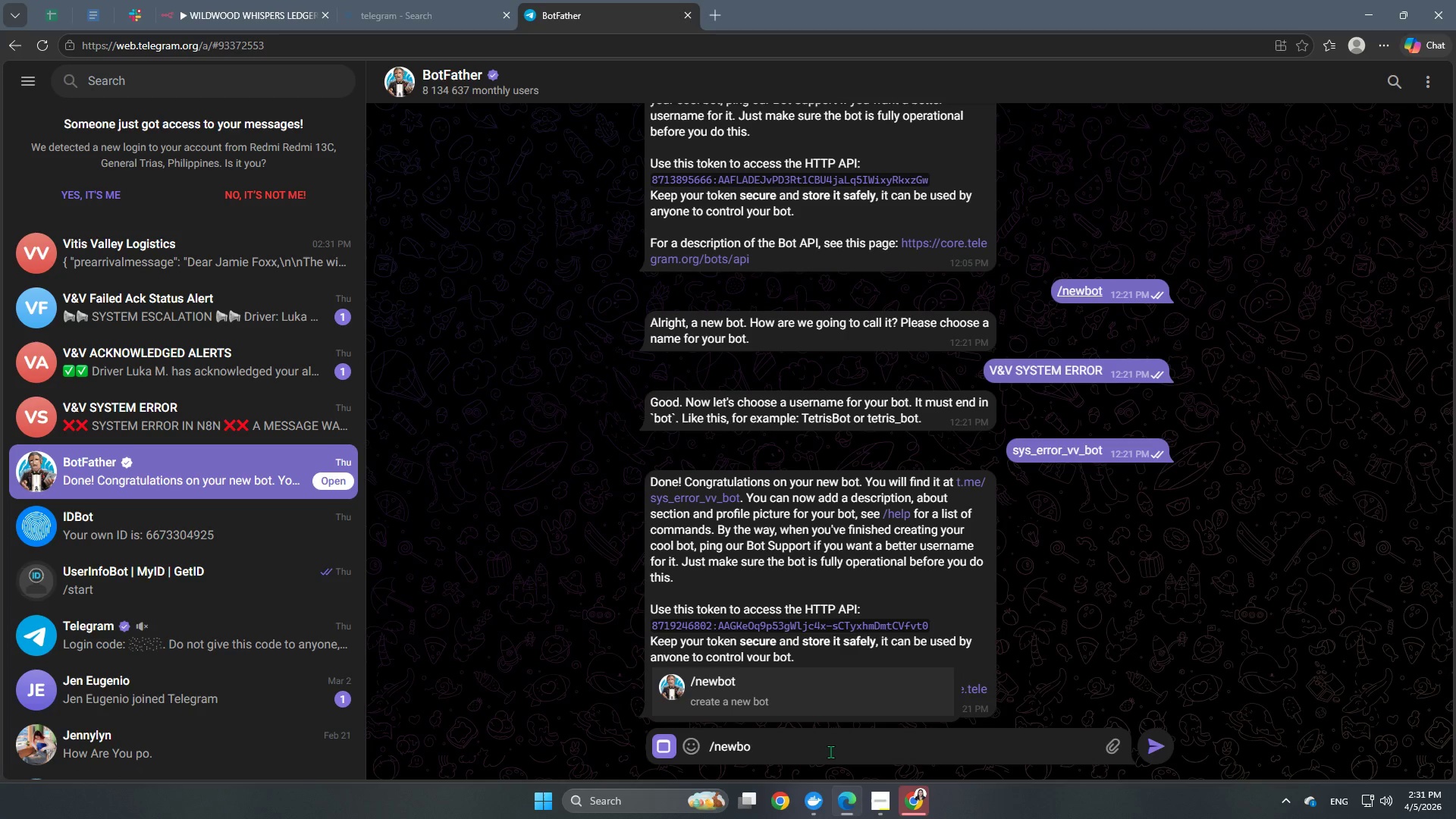 
key(Enter)
 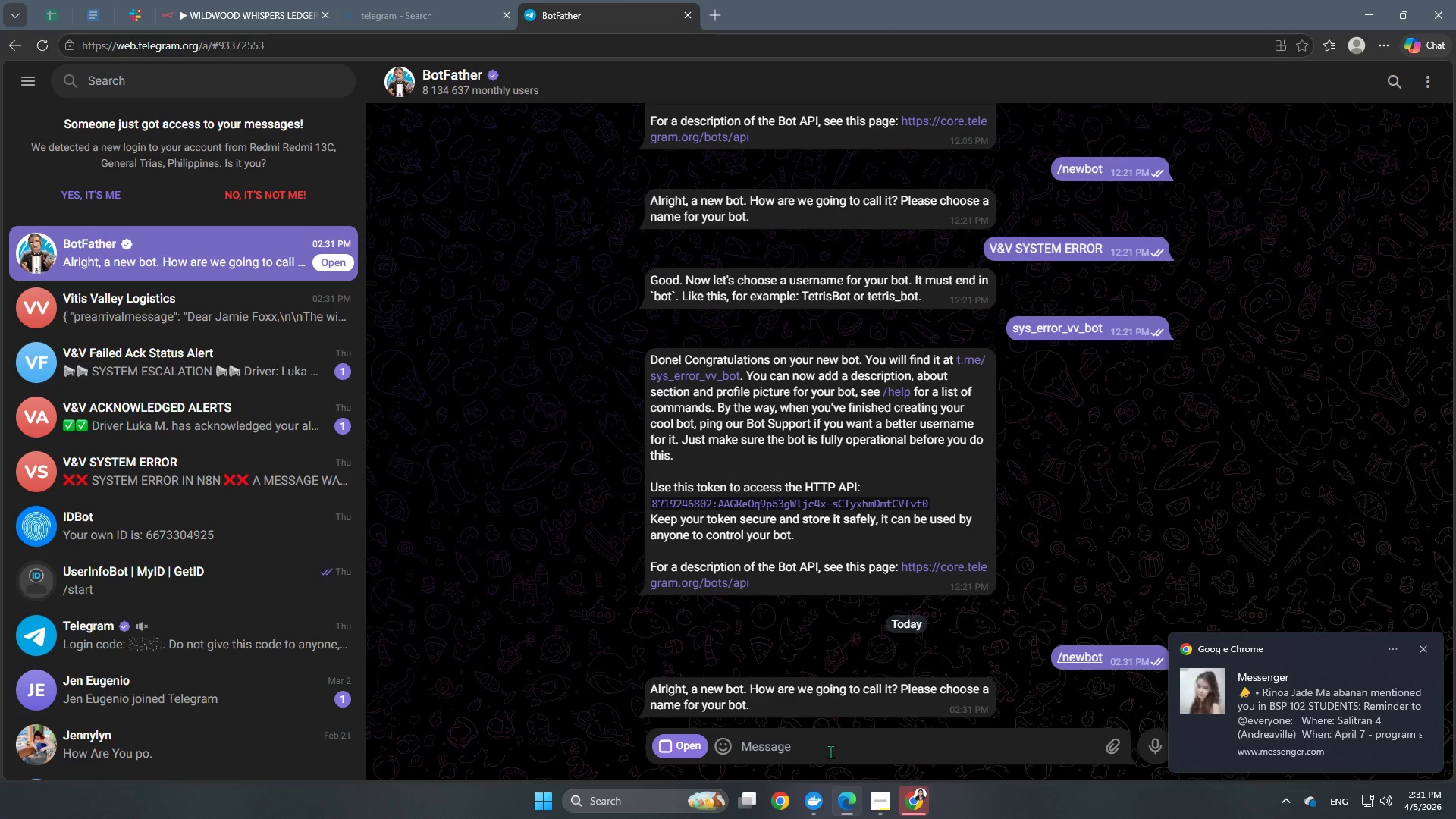 
type(Wildwoork)
key(Backspace)
key(Backspace)
type(d Whispers)
 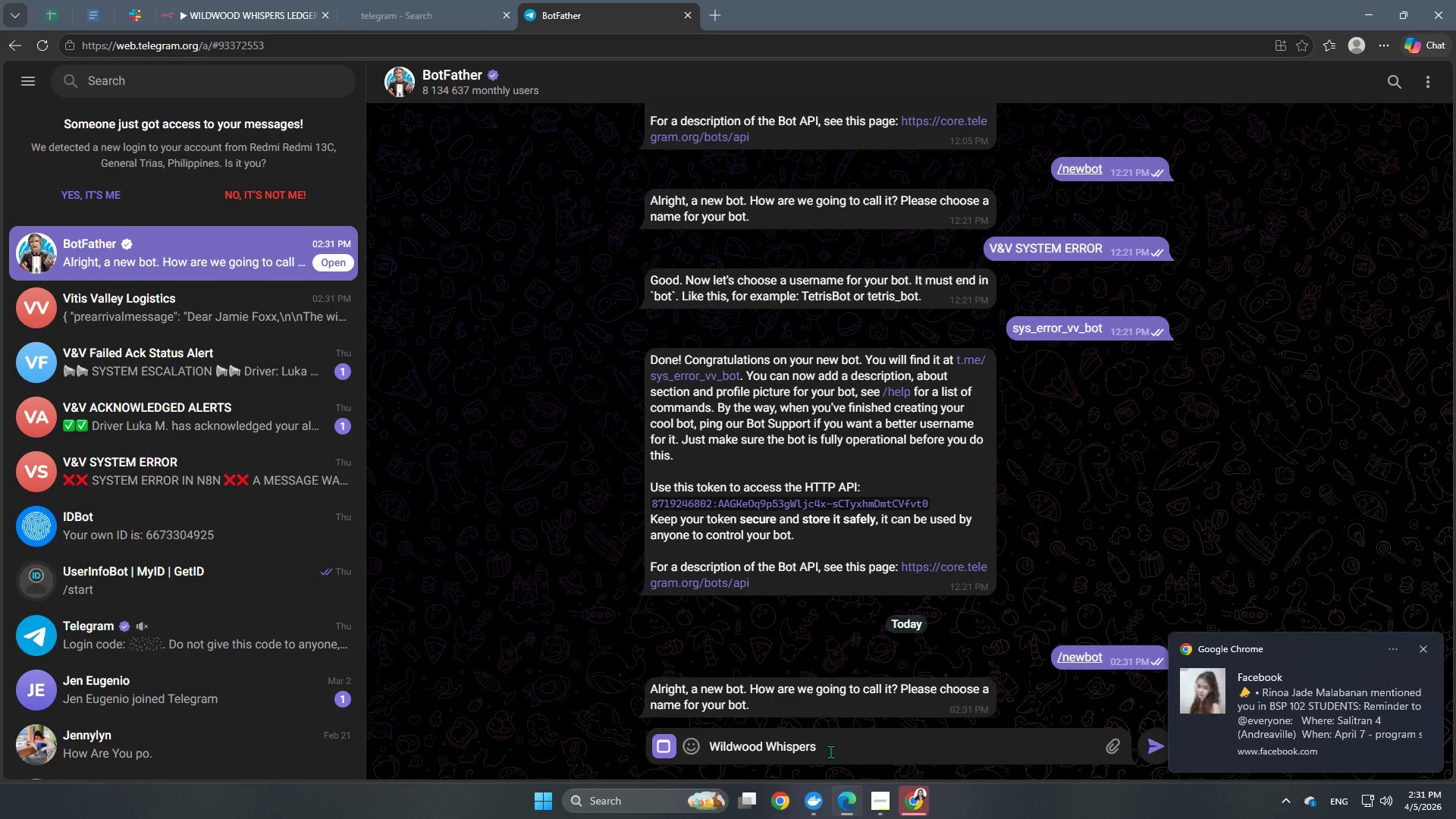 
type( Team)
 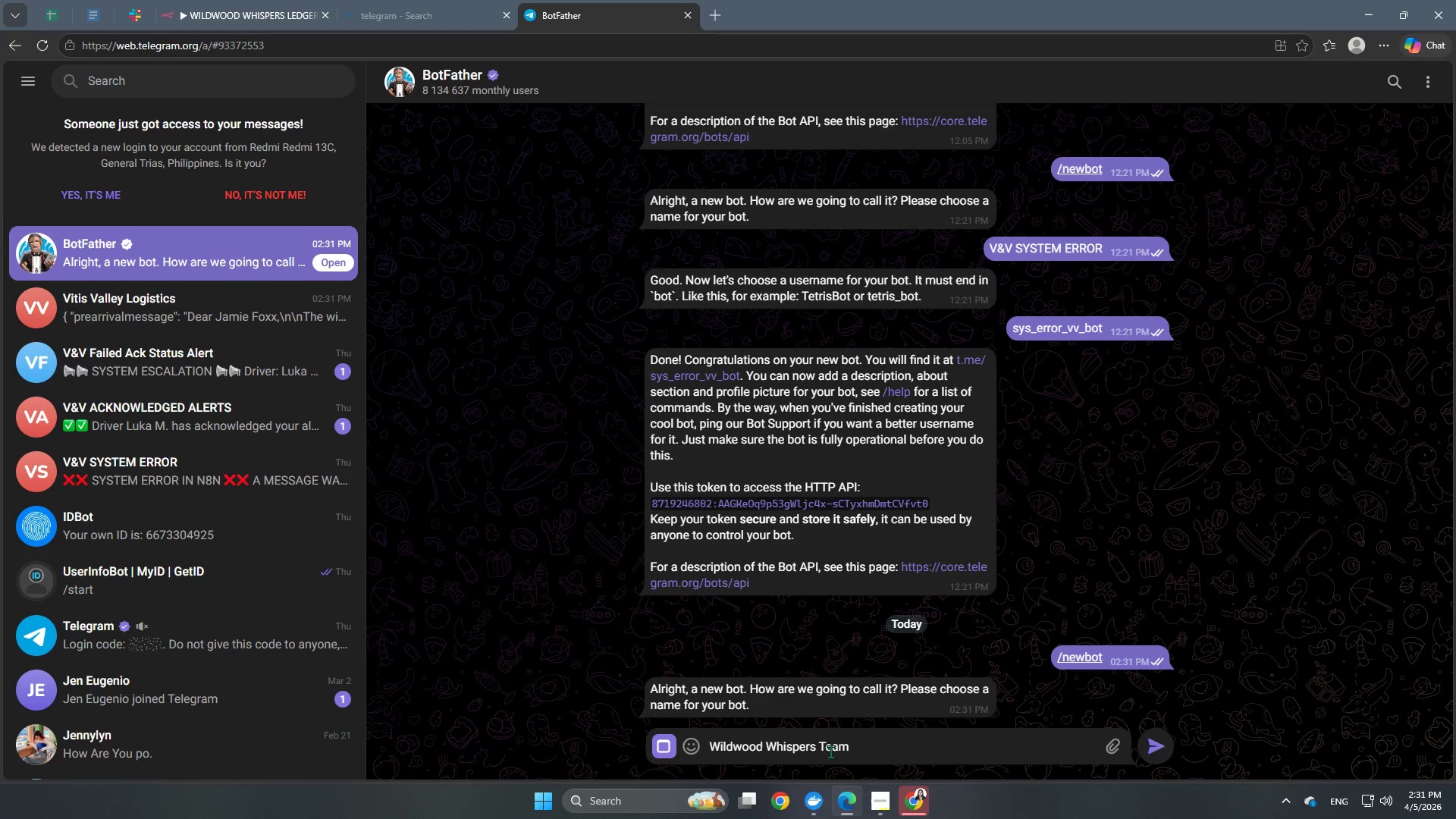 
key(Enter)
 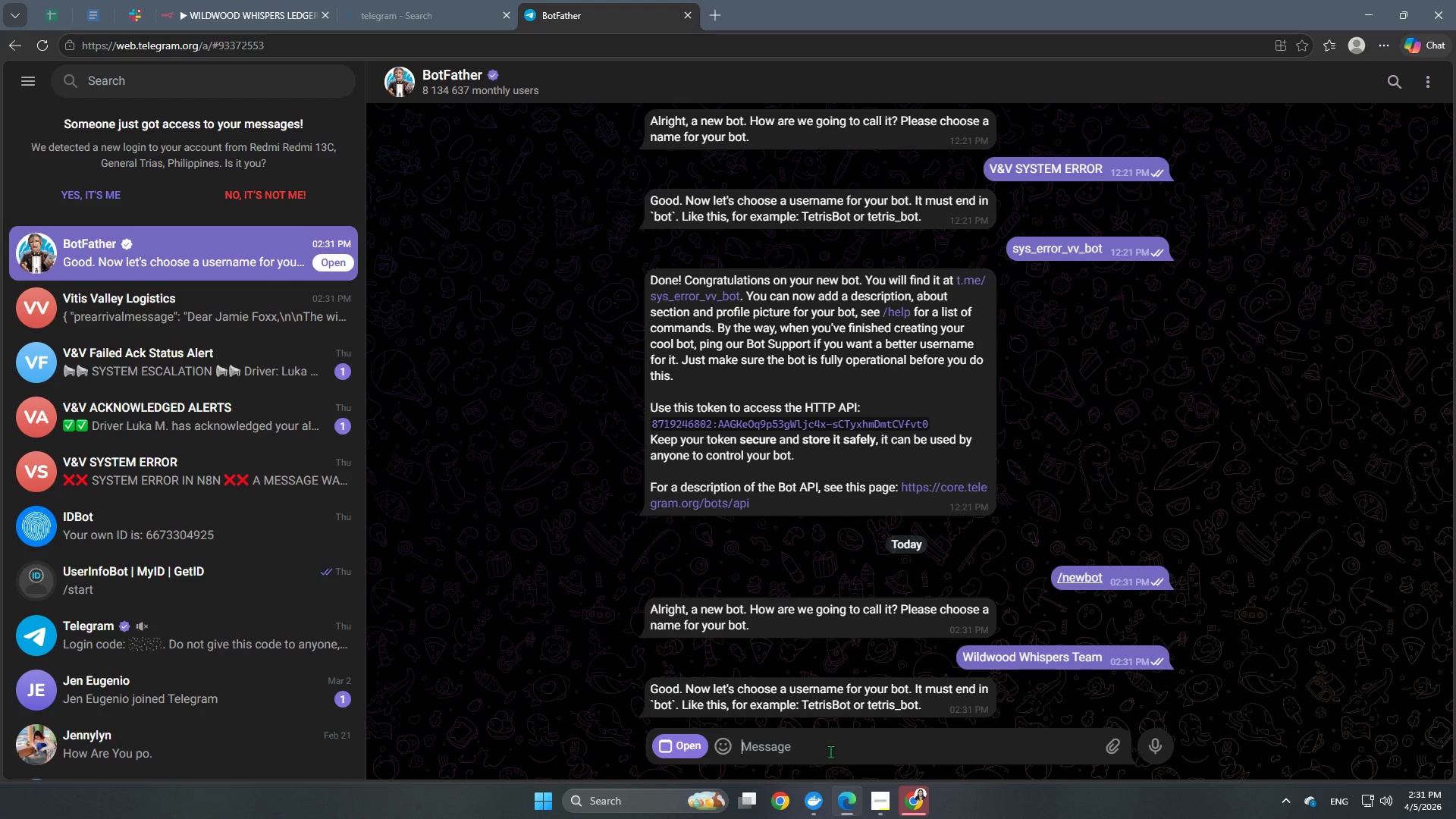 
type(ww_team_bot)
 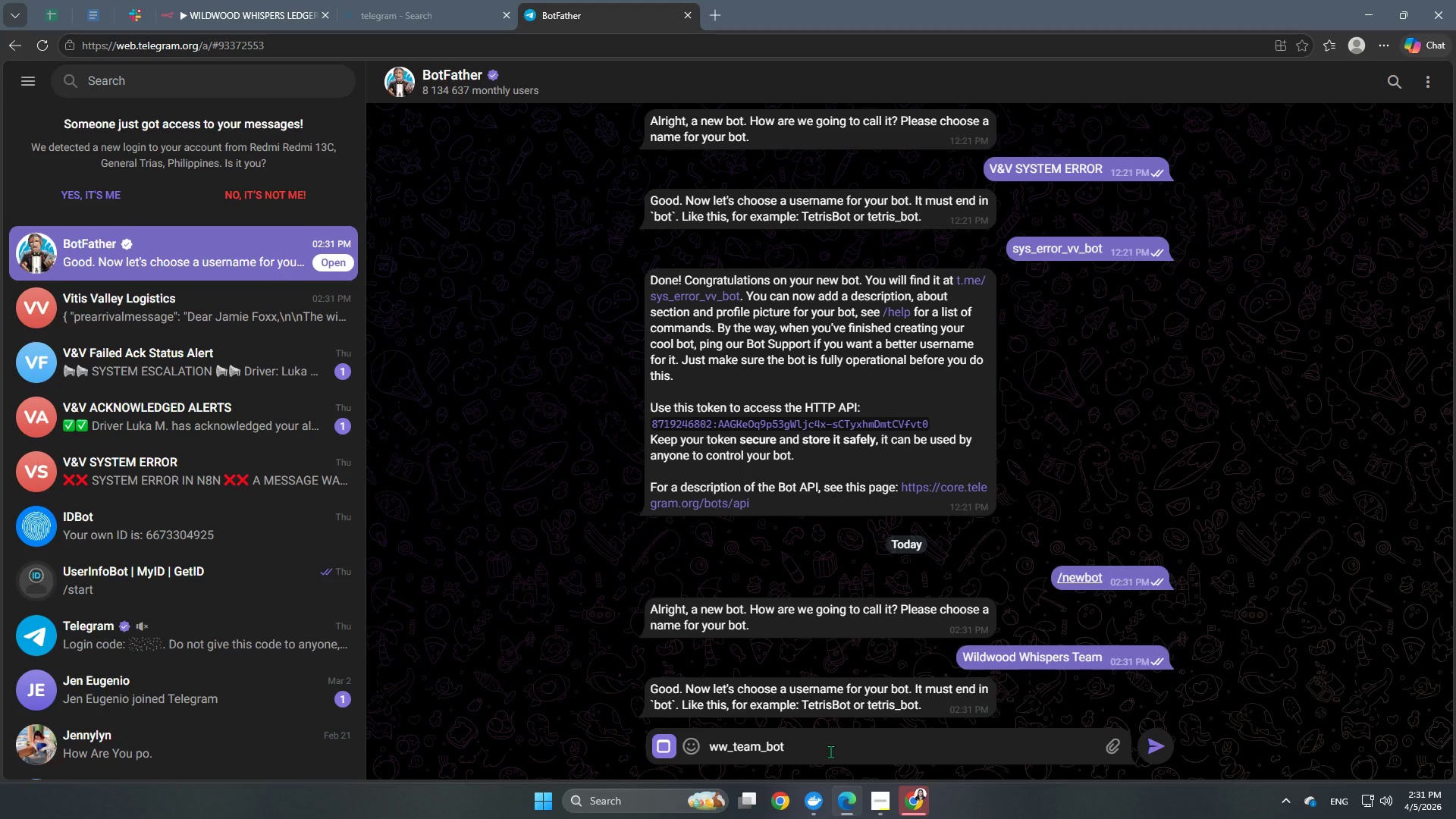 
key(Enter)
 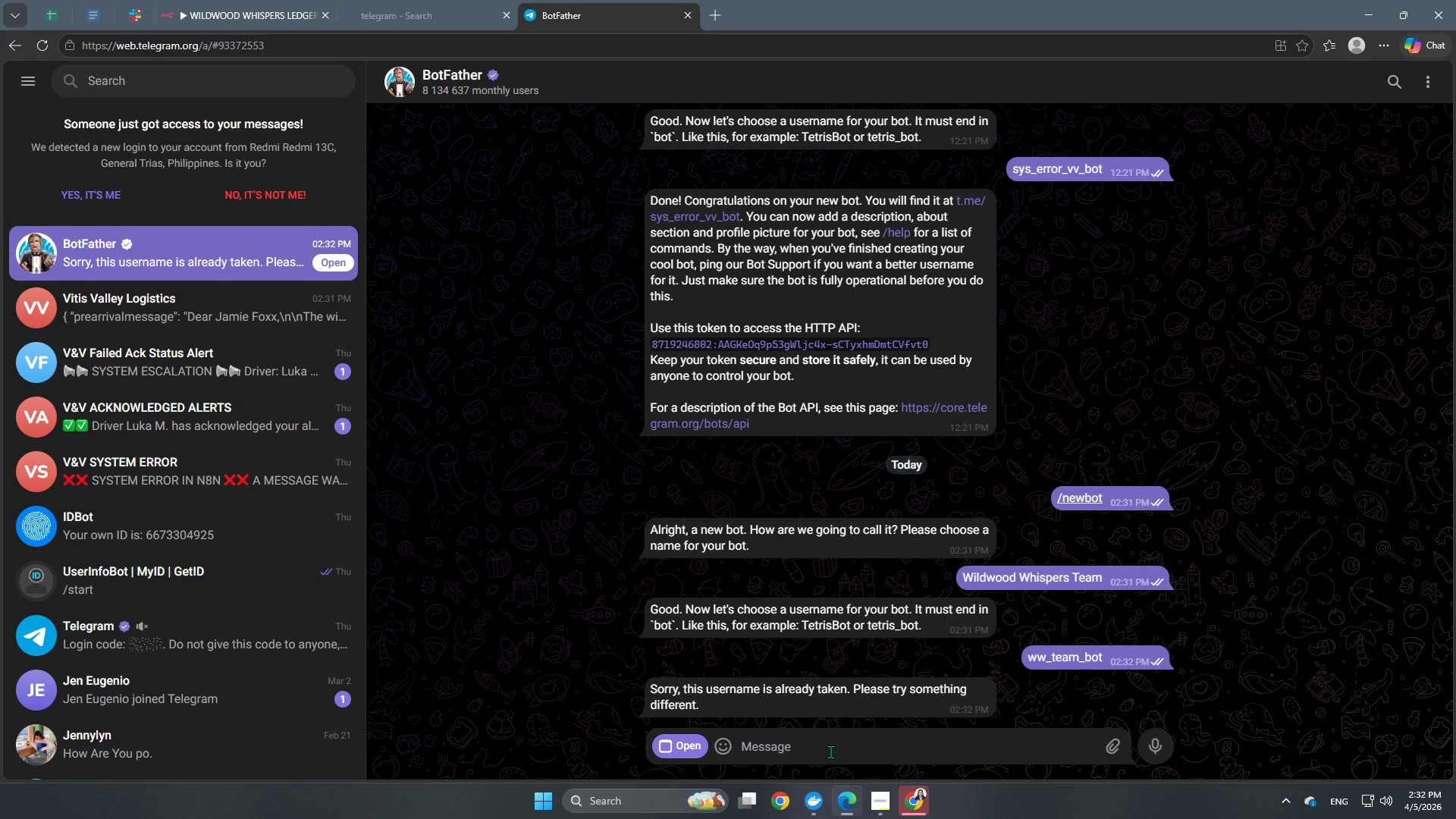 
type(ww_tem)
key(Backspace)
key(Backspace)
key(Backspace)
type(n8nt)
key(Backspace)
type(team_bot)
 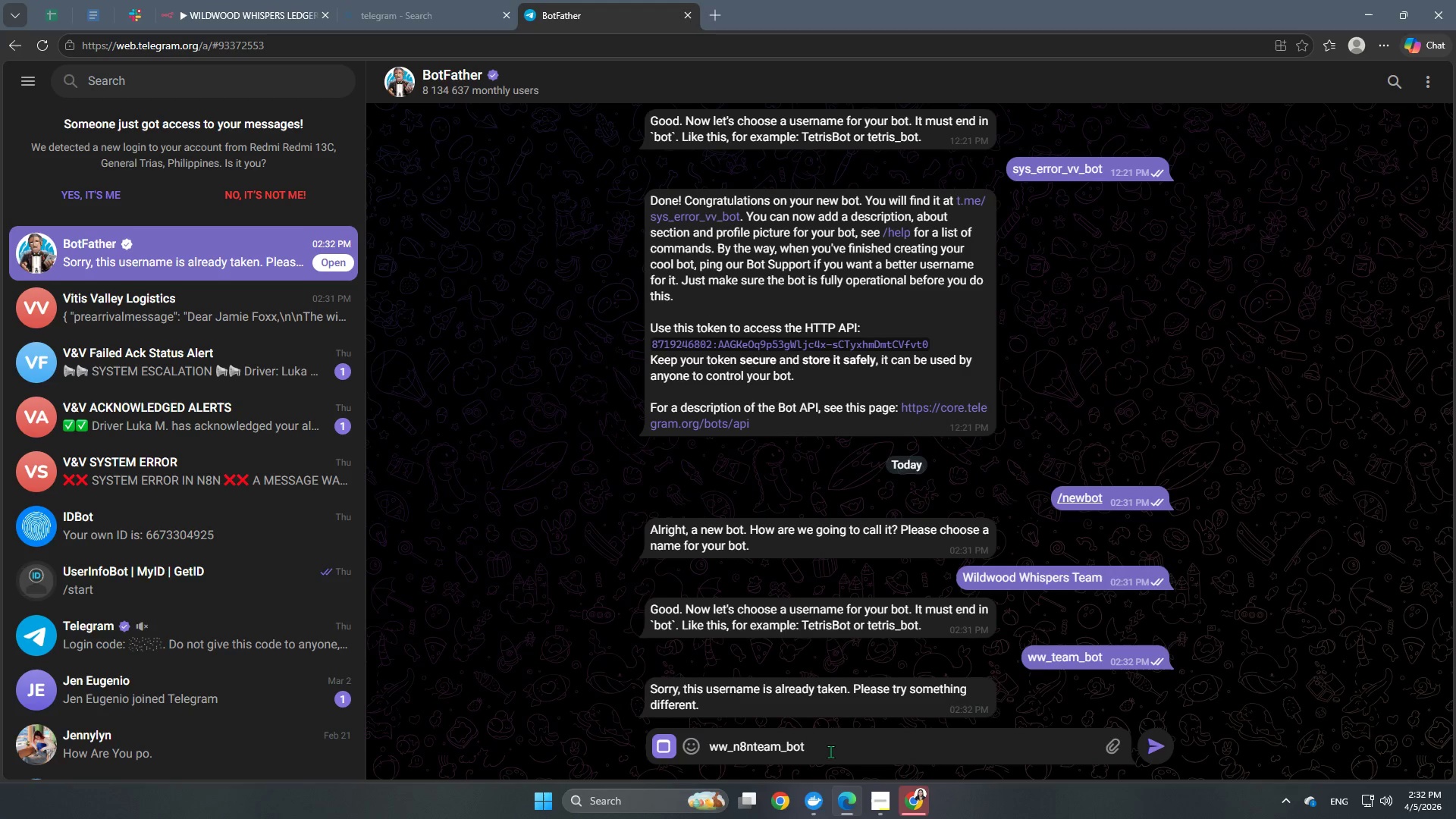 
key(Enter)
 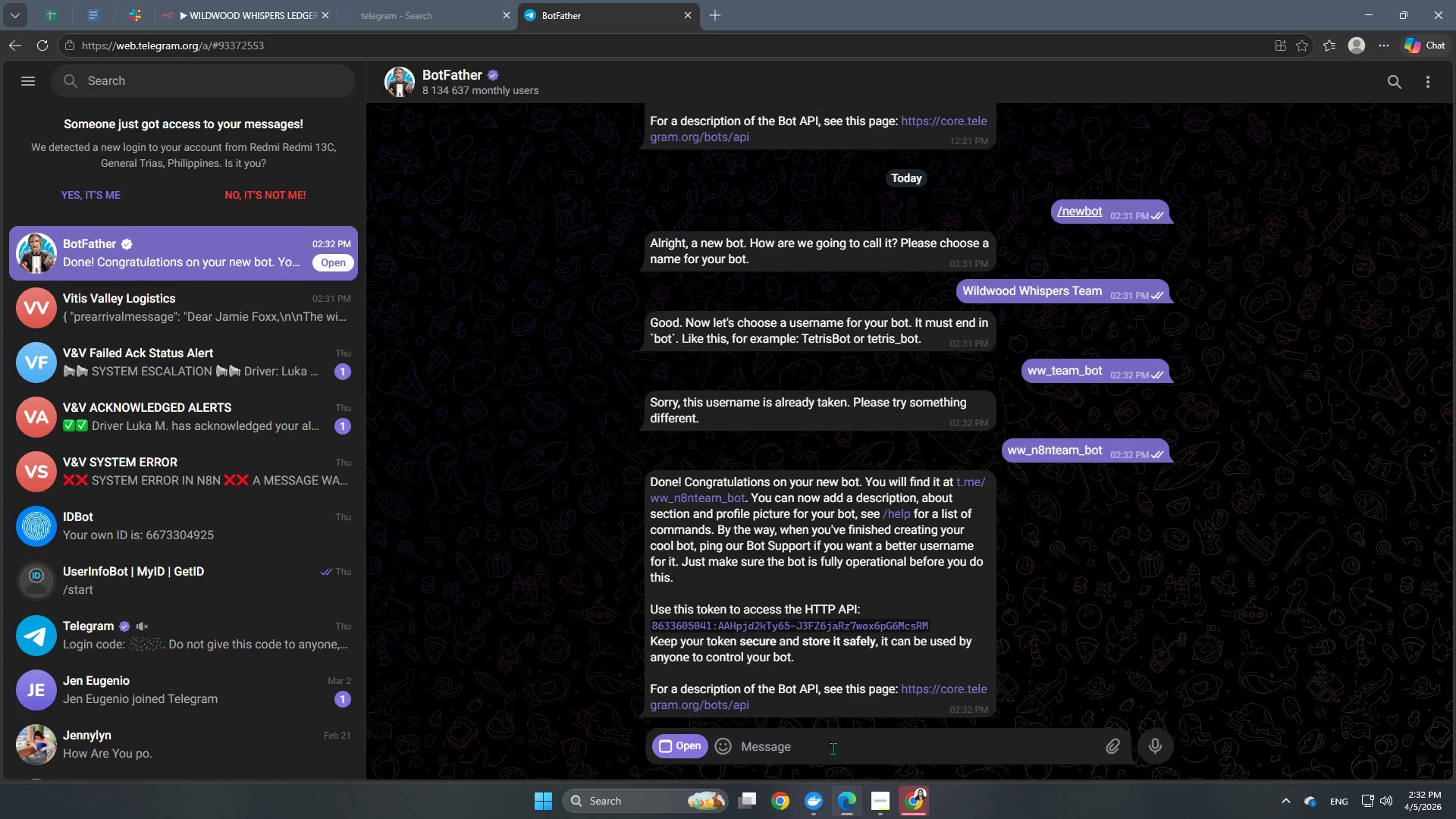 
left_click_drag(start_coordinate=[932, 628], to_coordinate=[644, 629])
 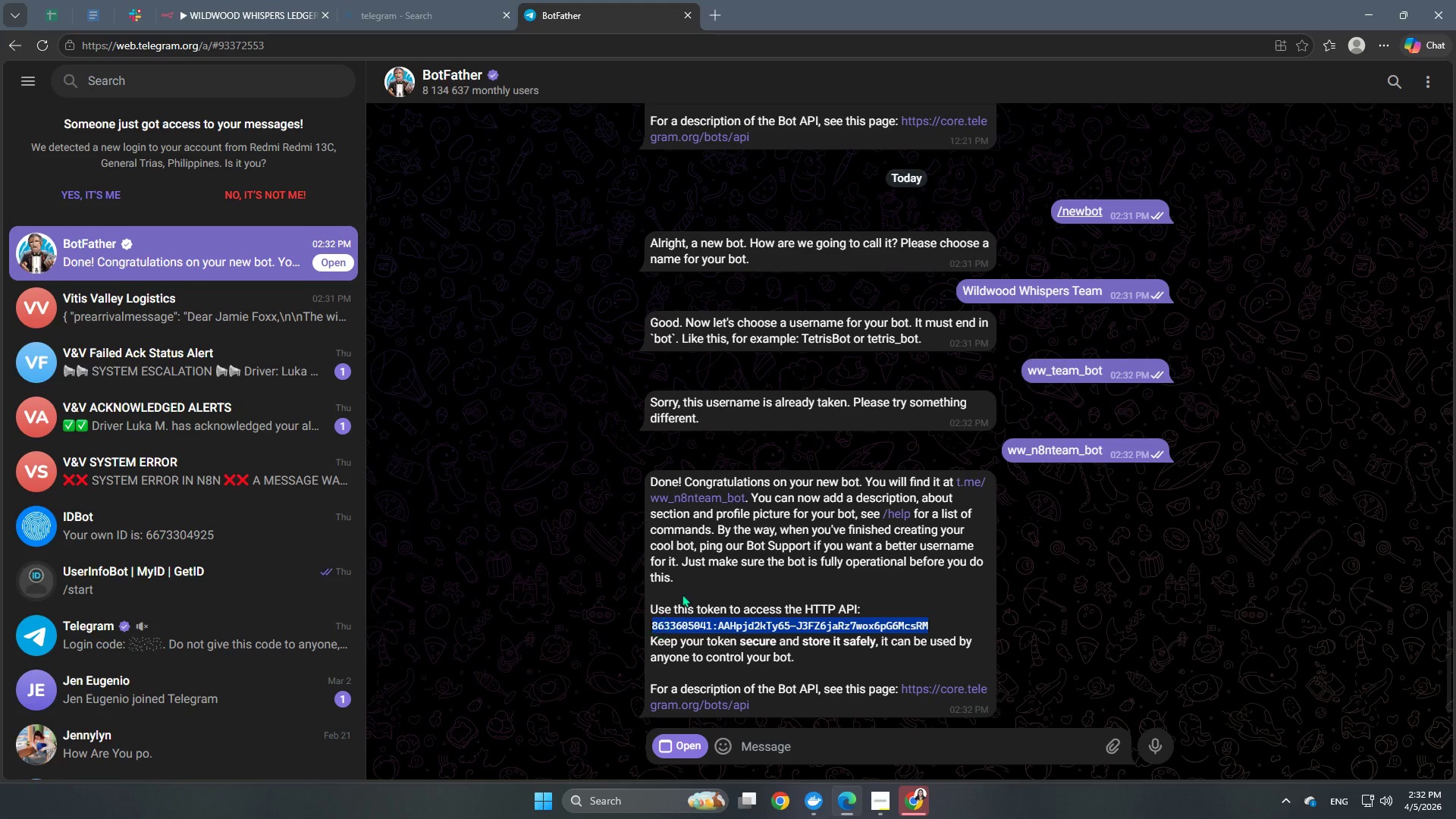 
key(Control+C)
 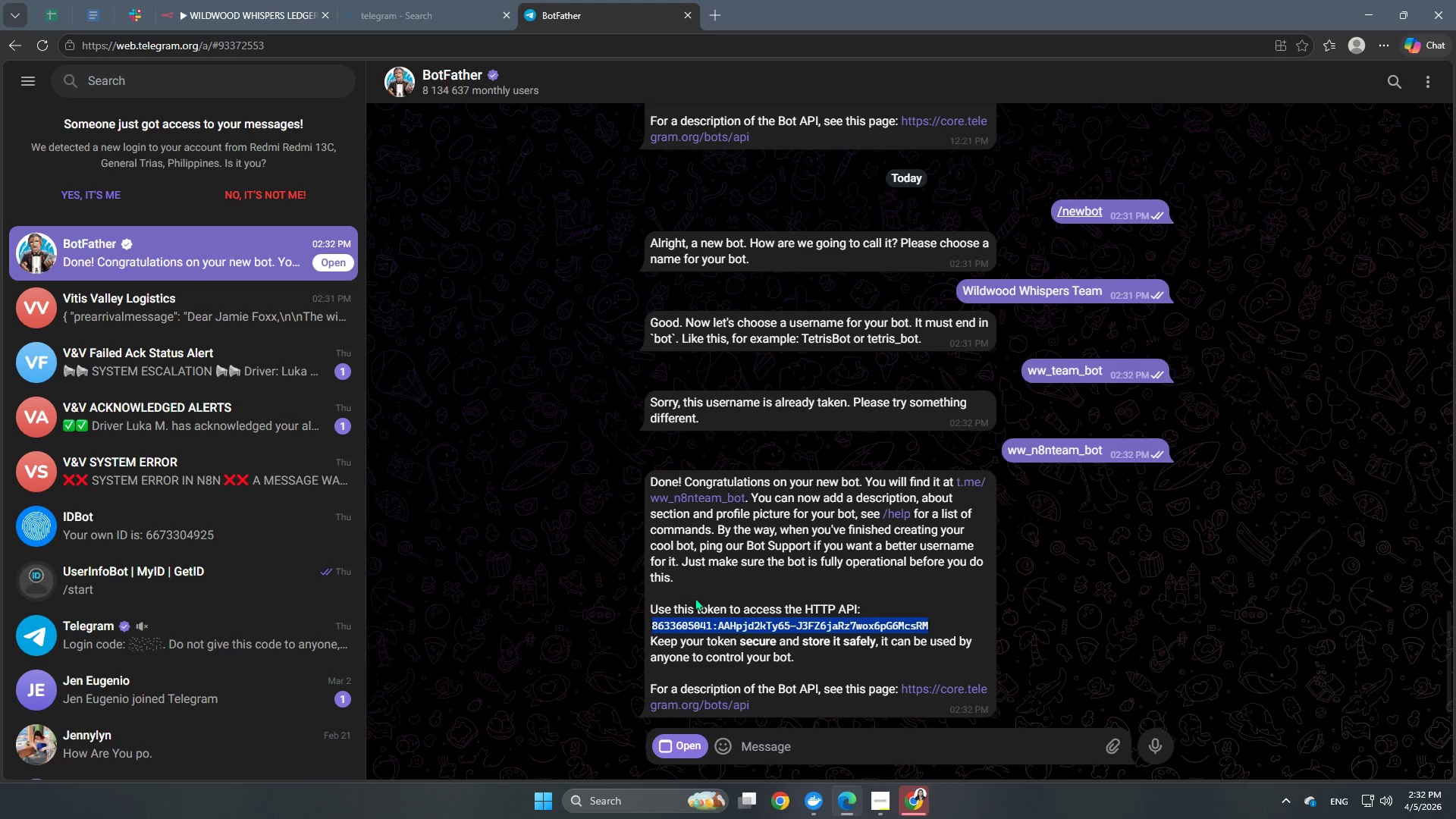 
key(Control+ControlLeft)
 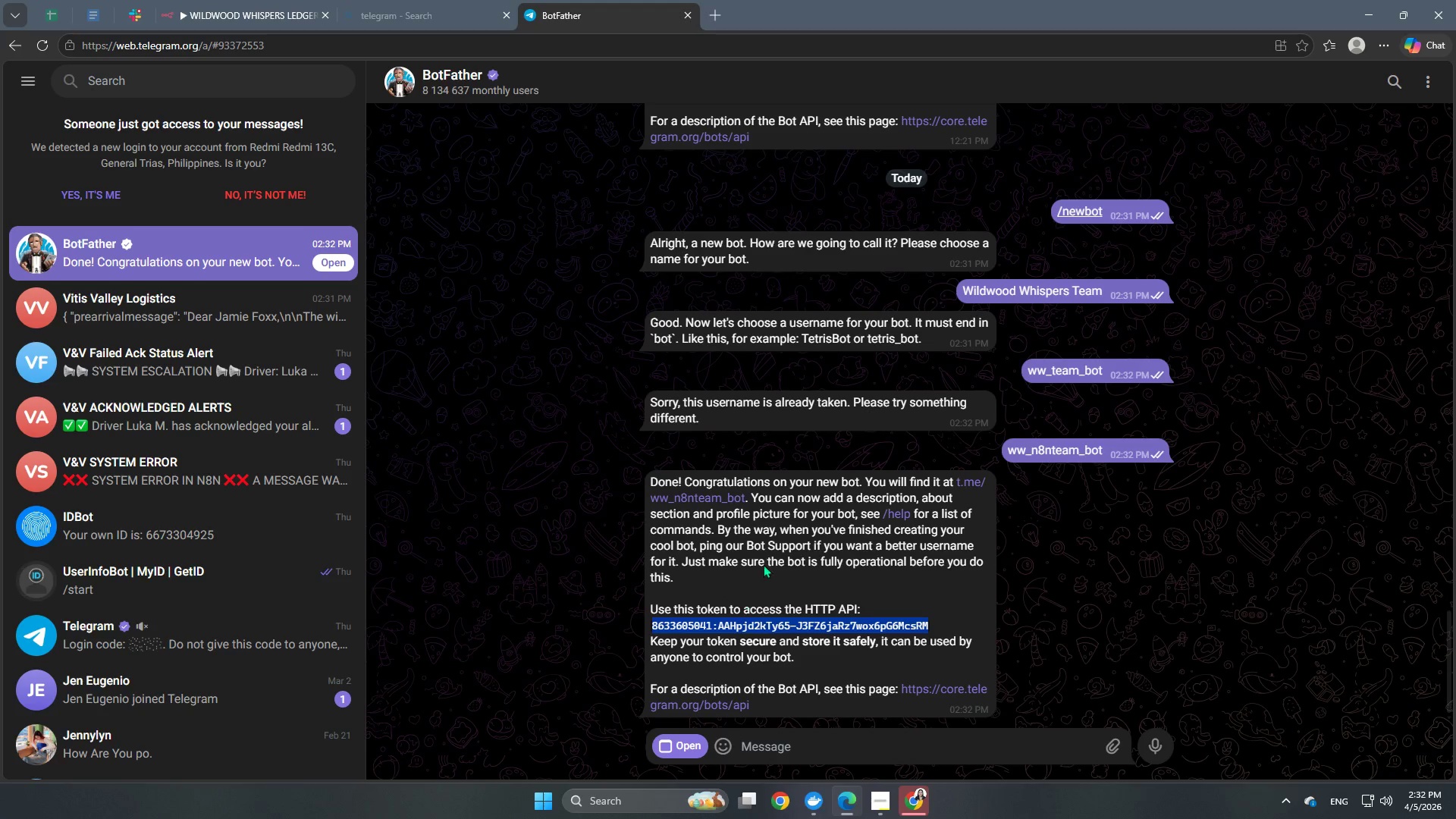 
key(Control+C)
 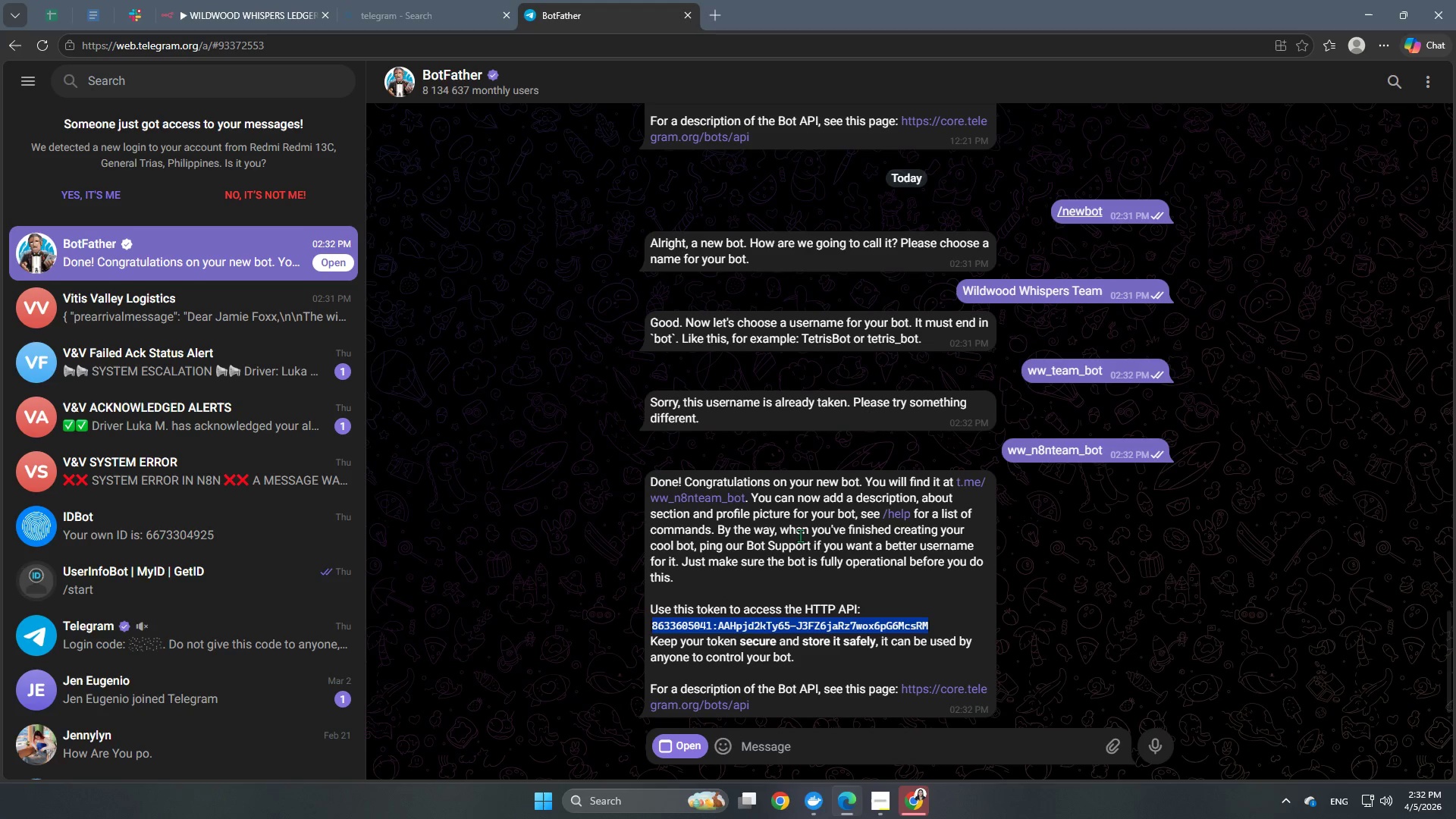 
key(Control+ControlLeft)
 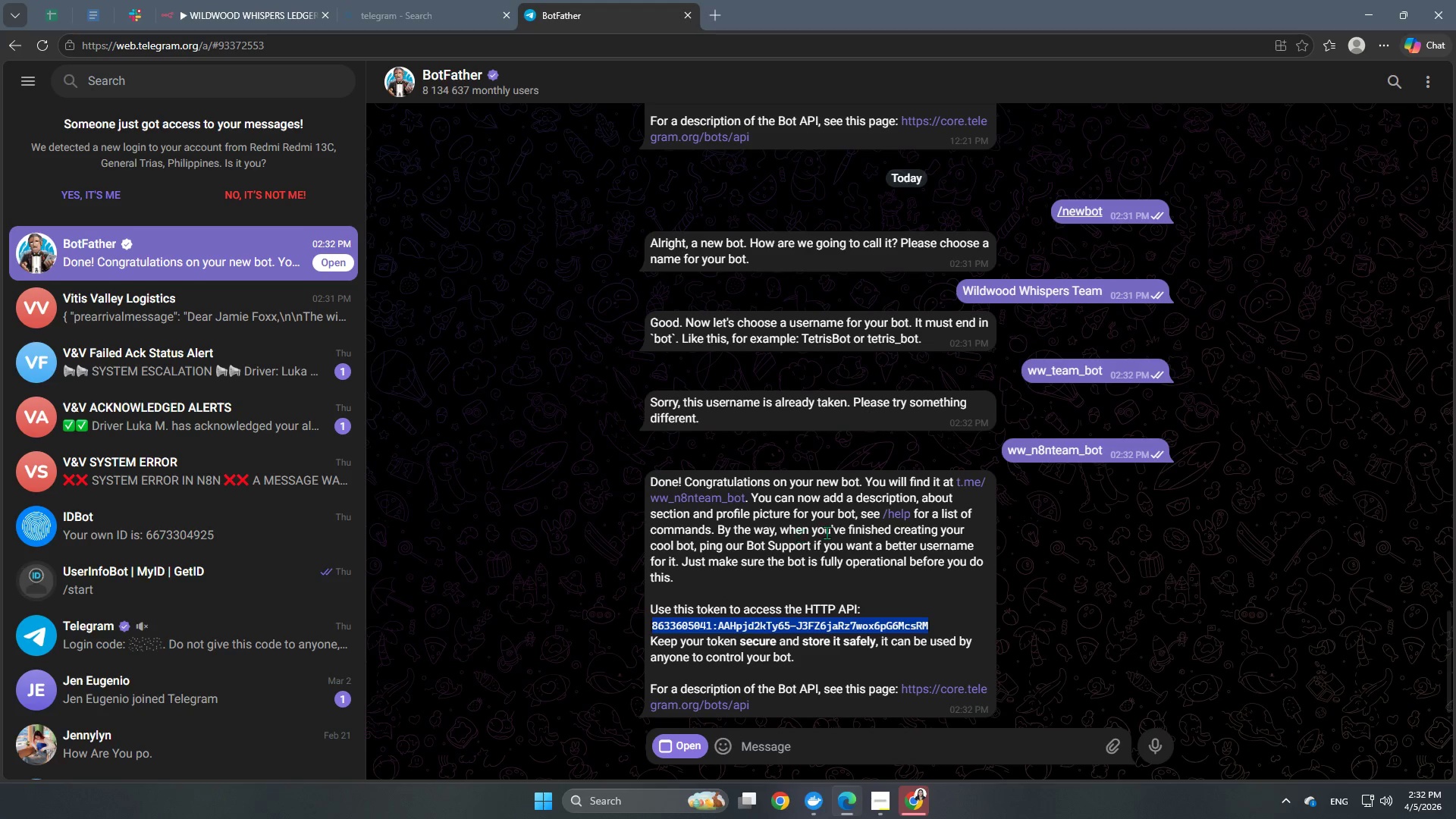 
key(Control+C)
 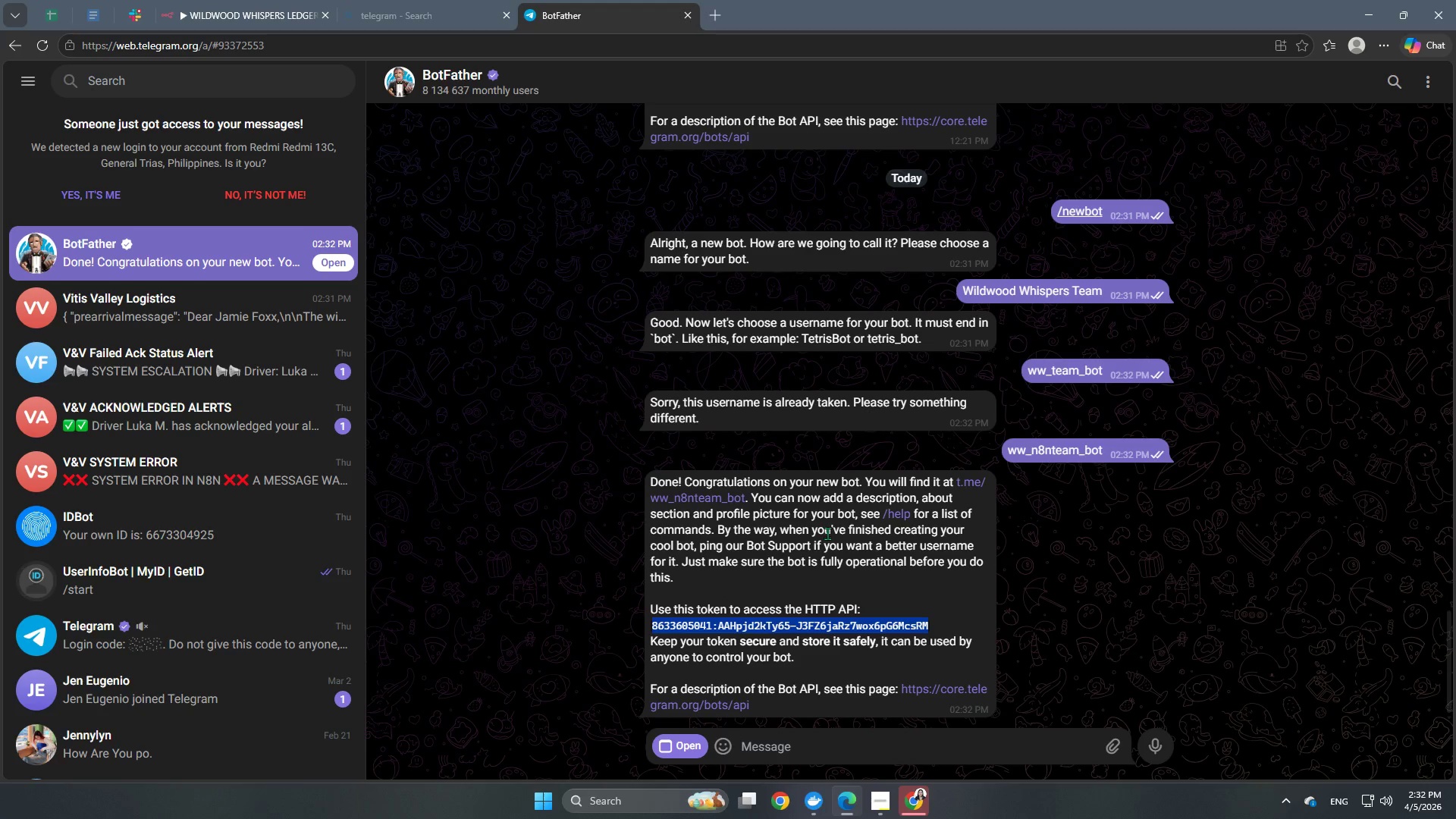 
key(Control+ControlLeft)
 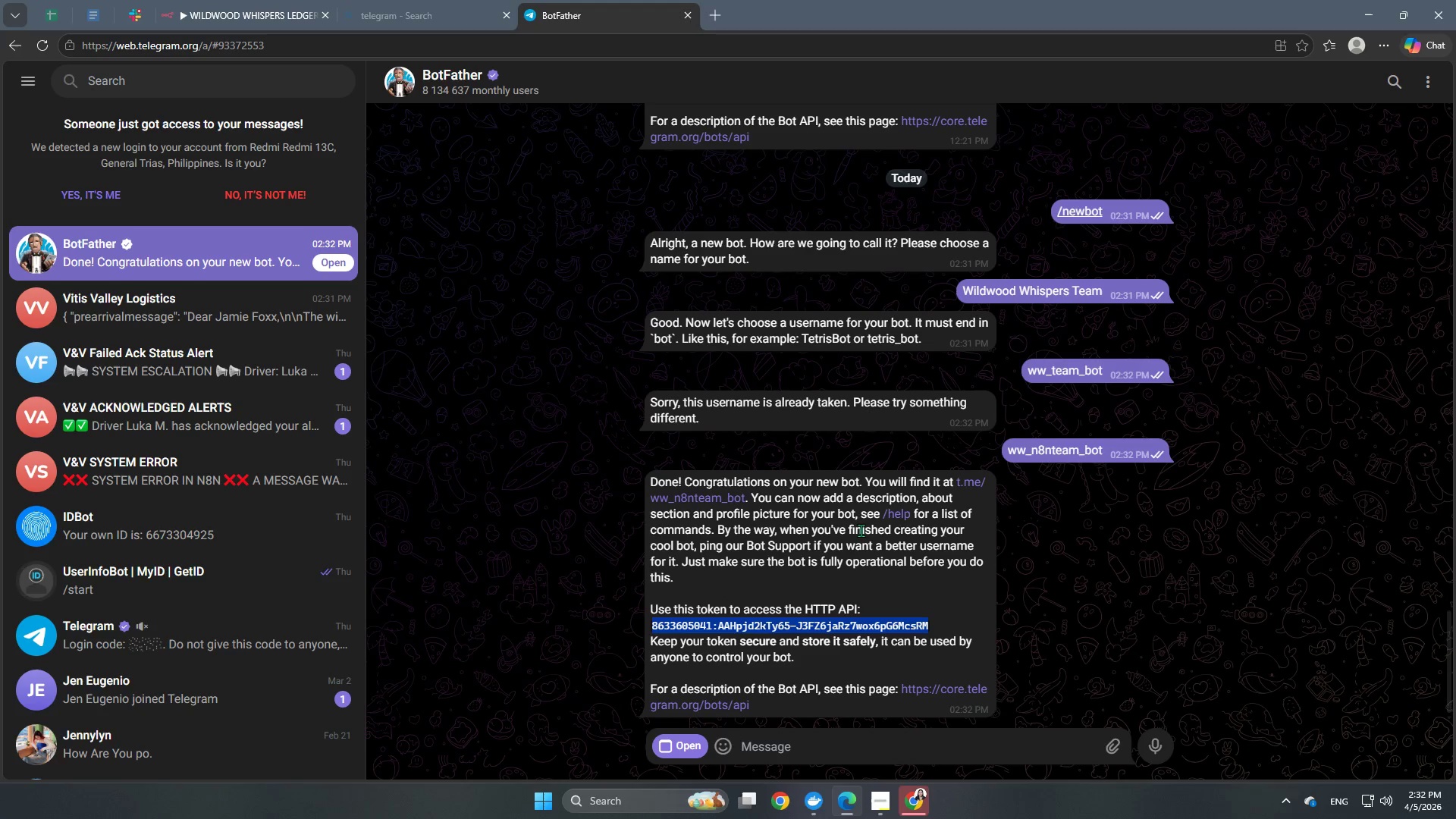 
key(Control+C)
 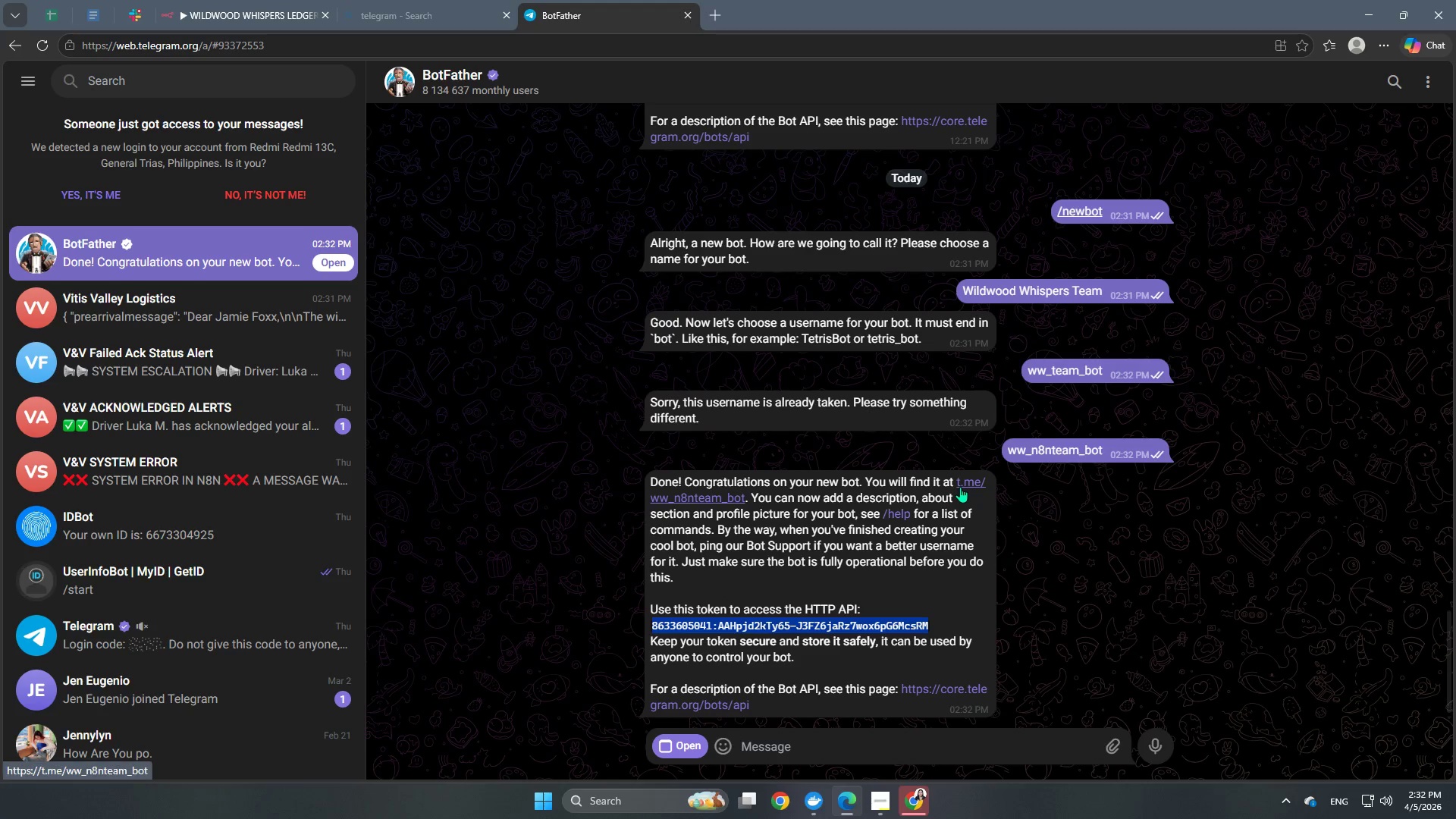 
left_click([960, 487])
 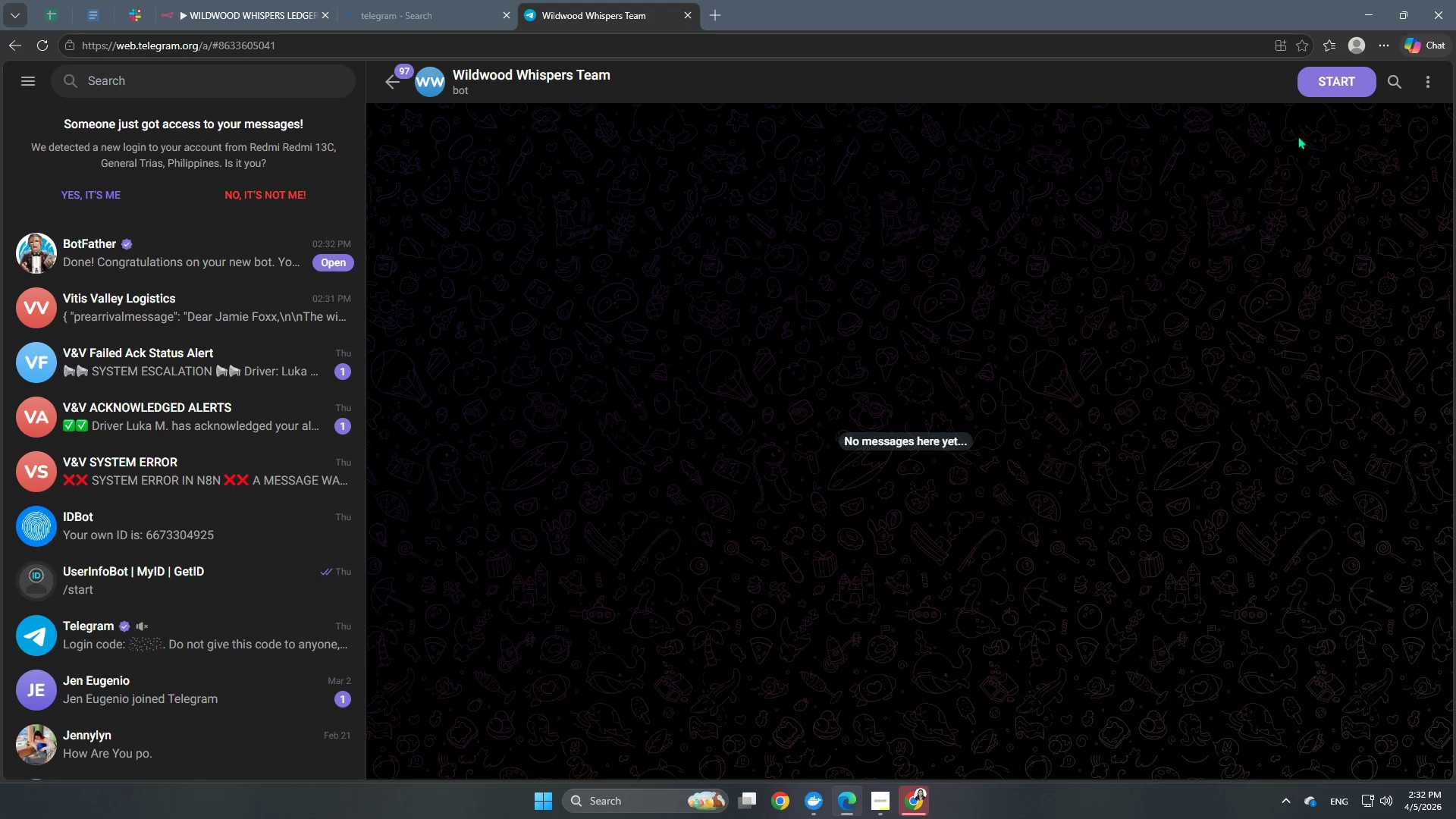 
left_click([1332, 83])
 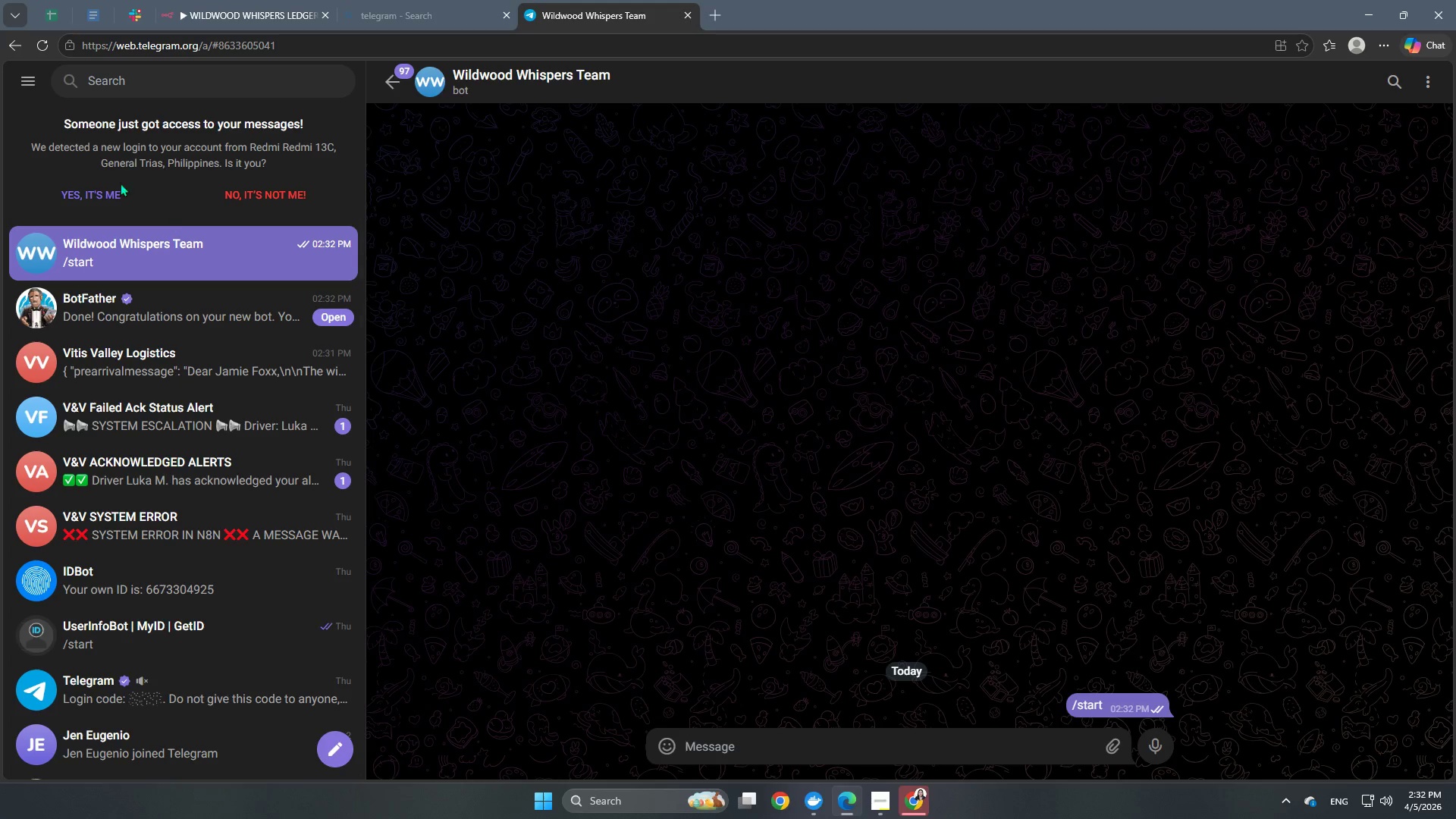 
left_click([193, 16])
 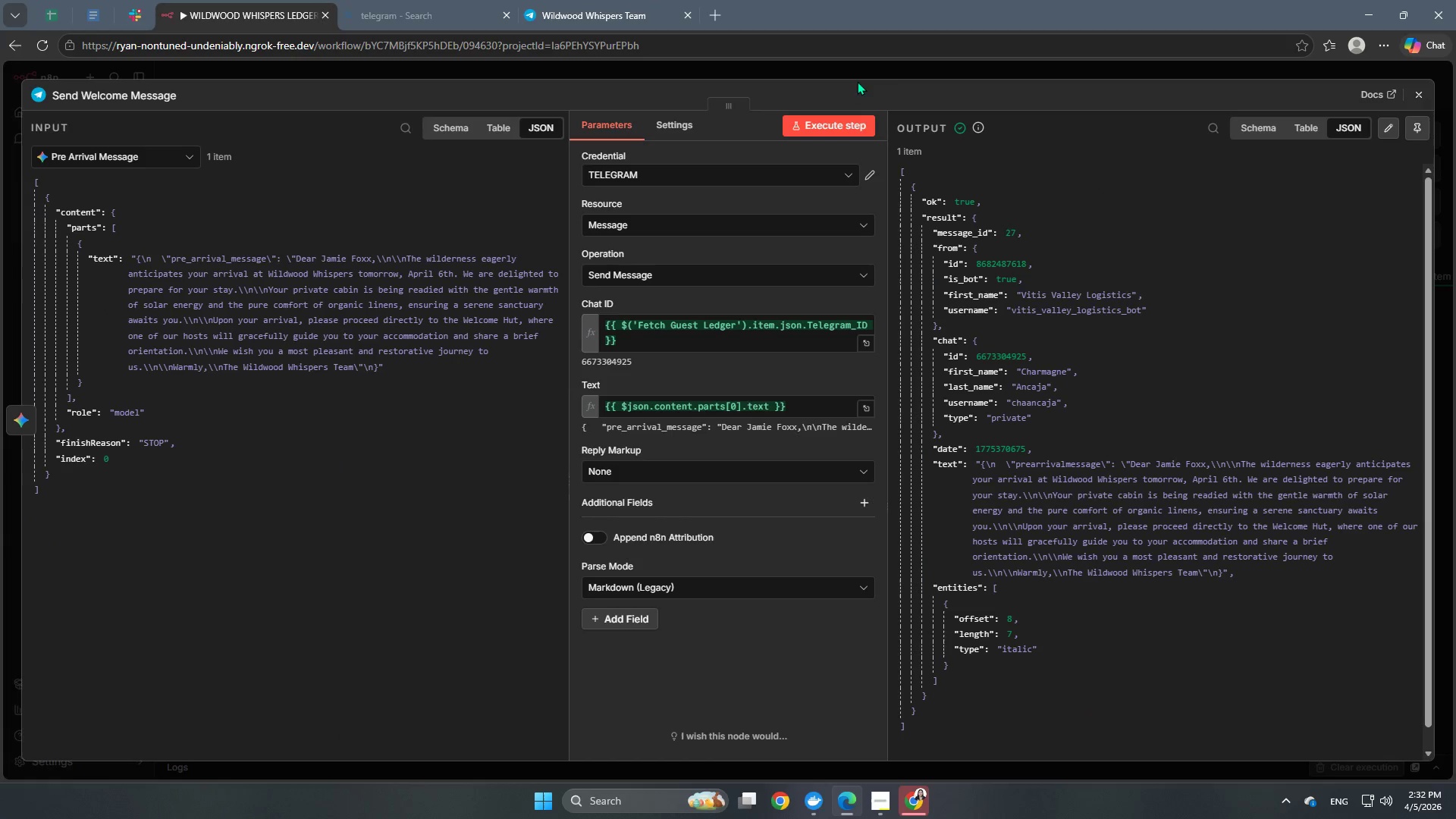 
double_click([870, 72])
 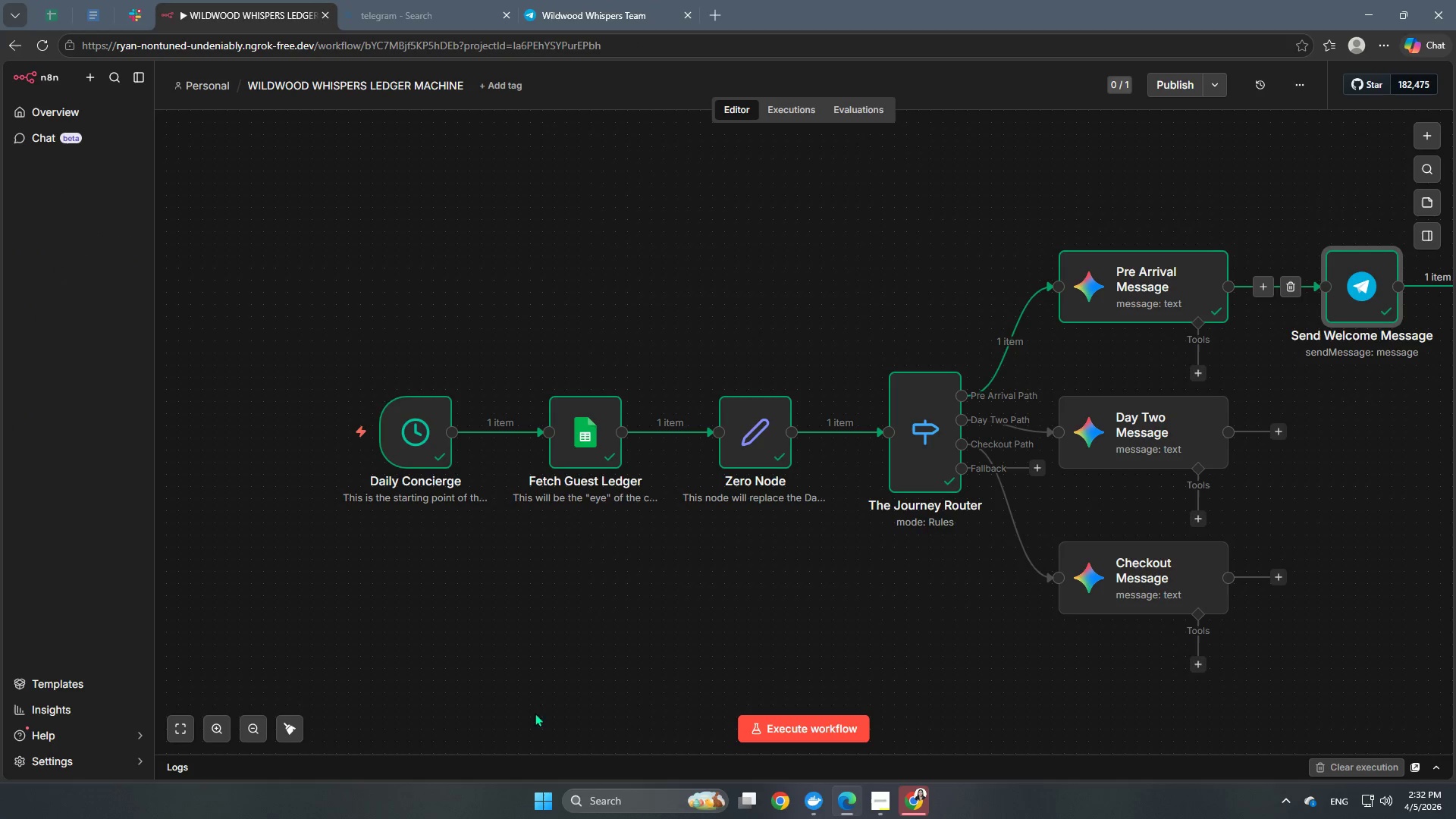 
left_click([289, 739])
 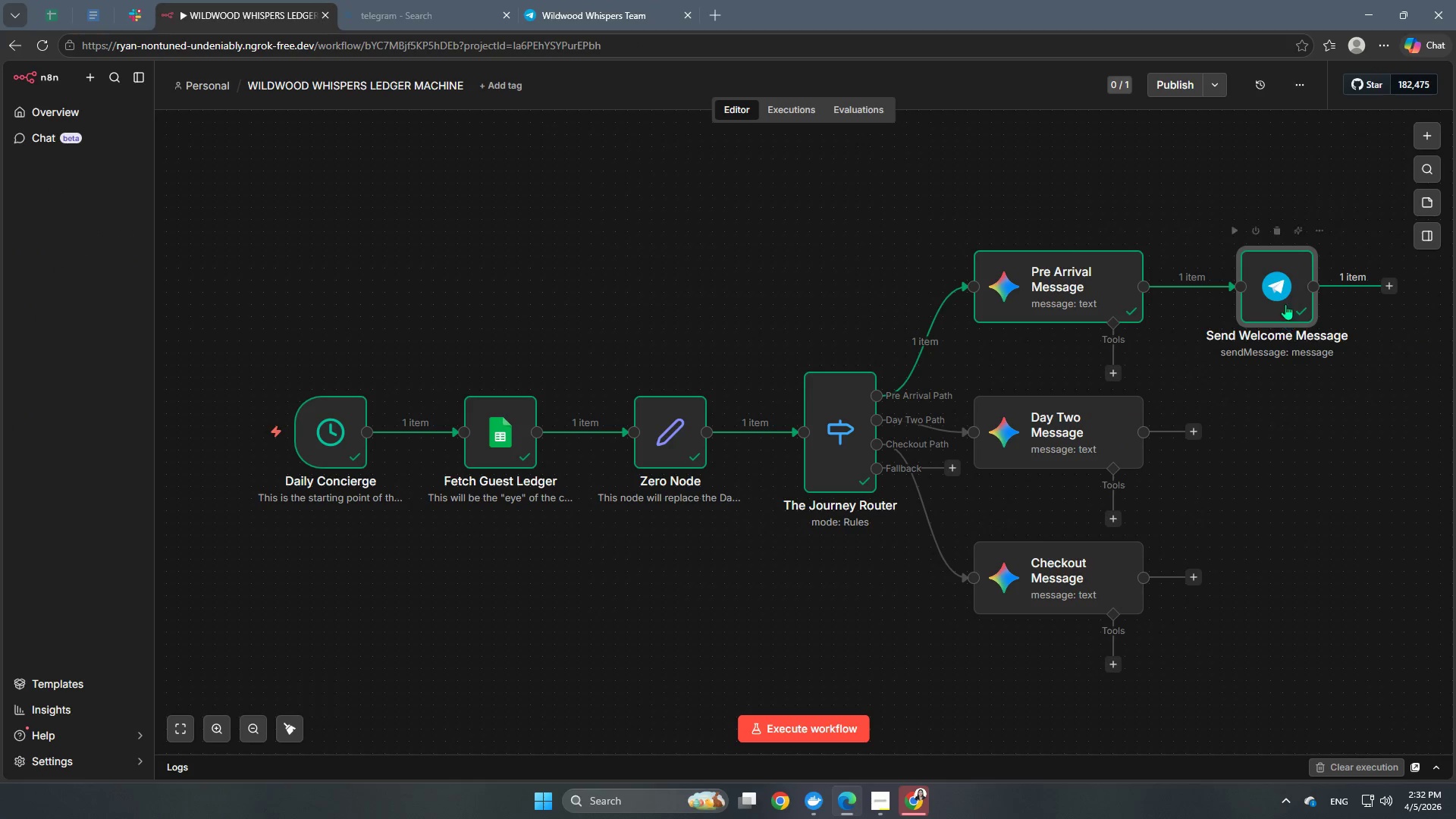 
double_click([1279, 290])
 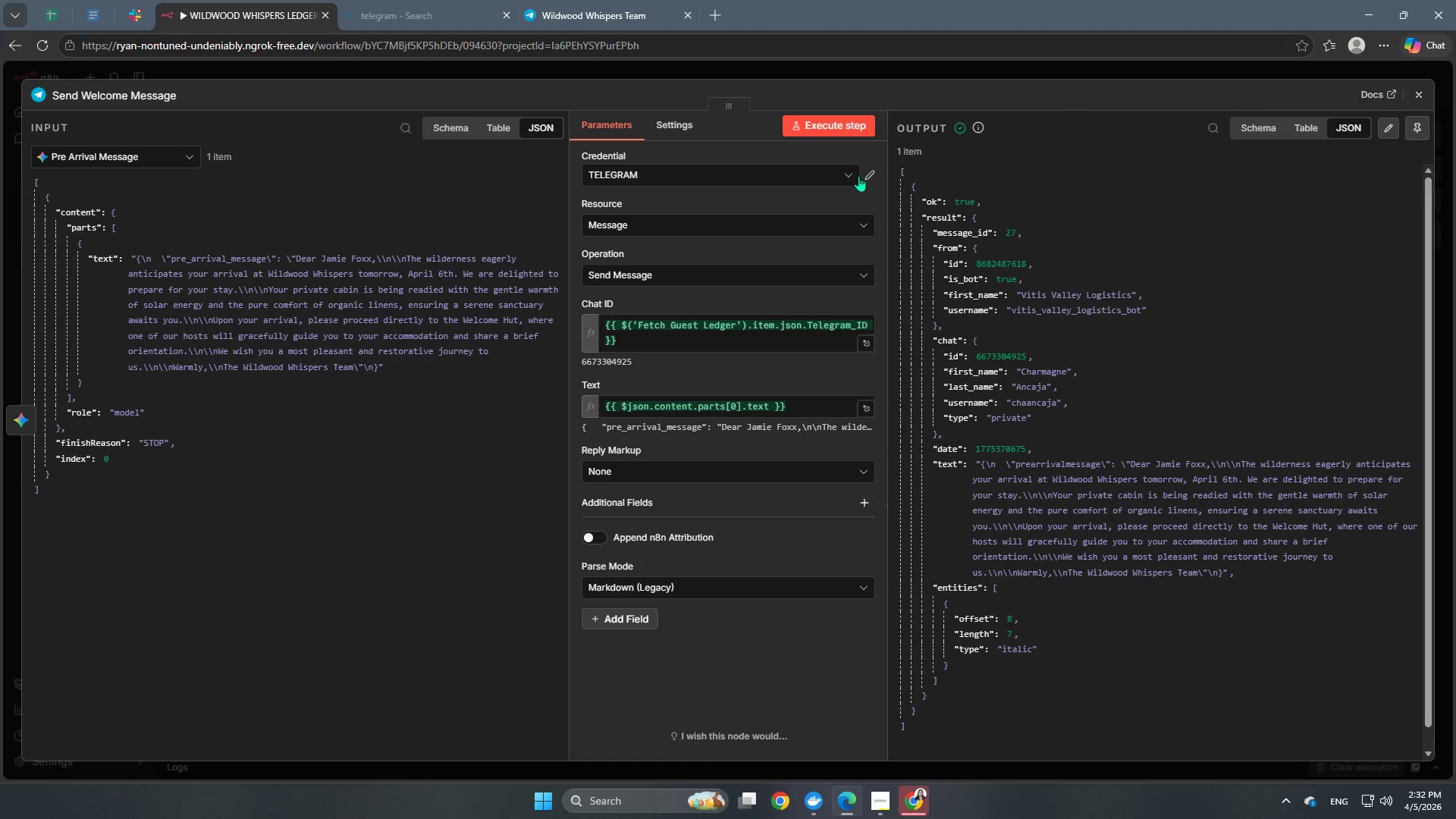 
left_click([852, 177])
 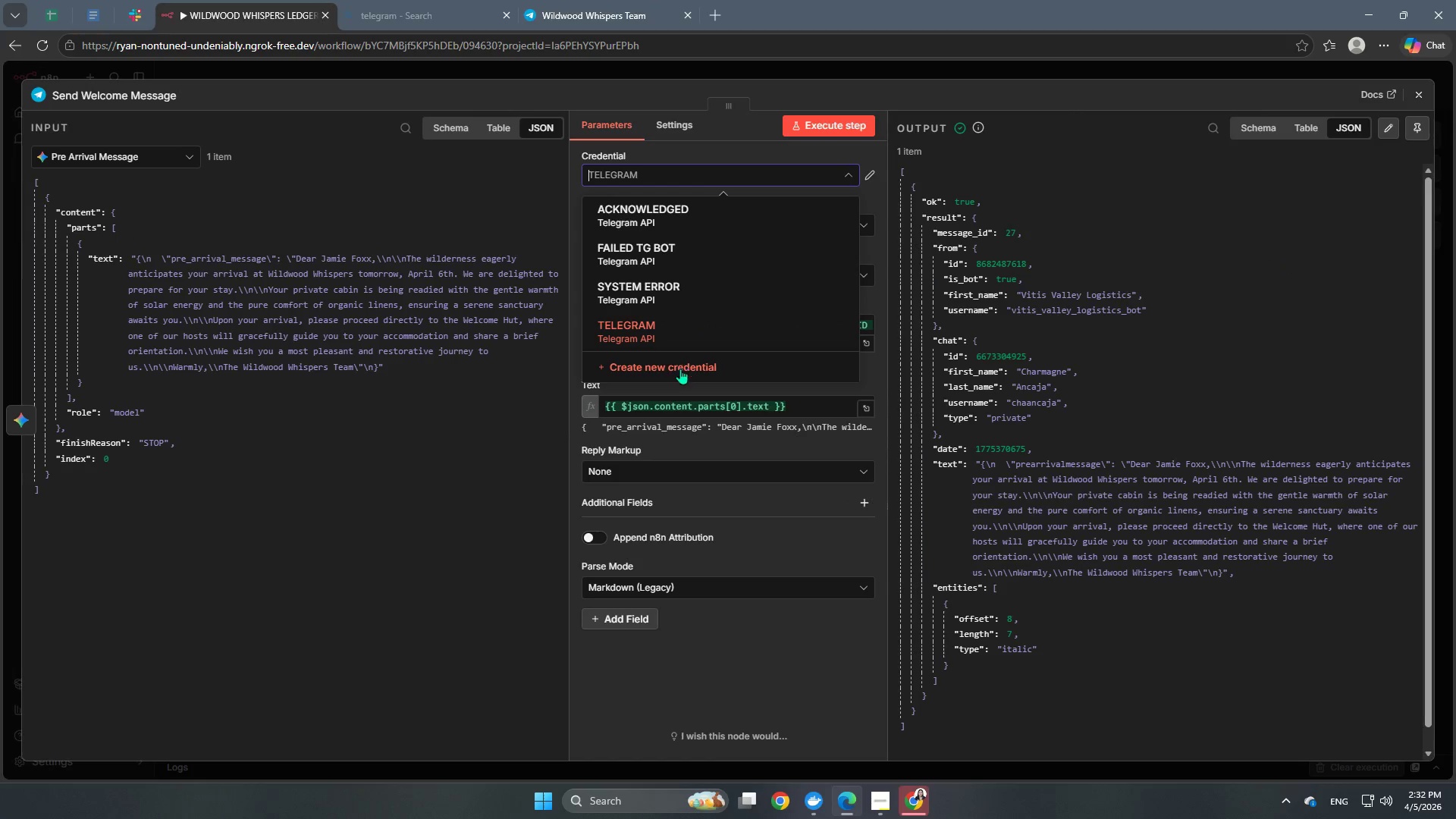 
left_click([680, 376])
 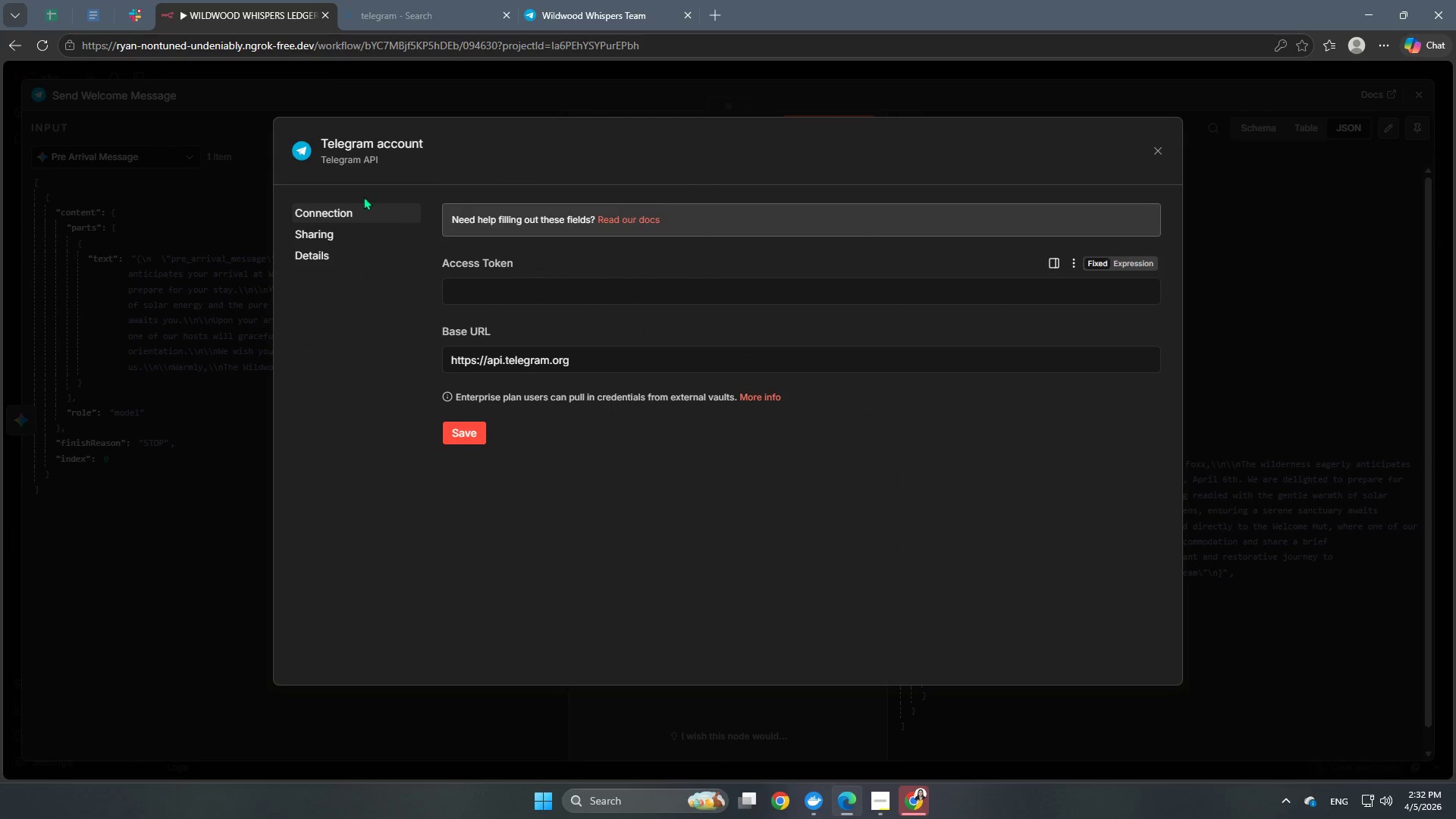 
left_click([391, 142])
 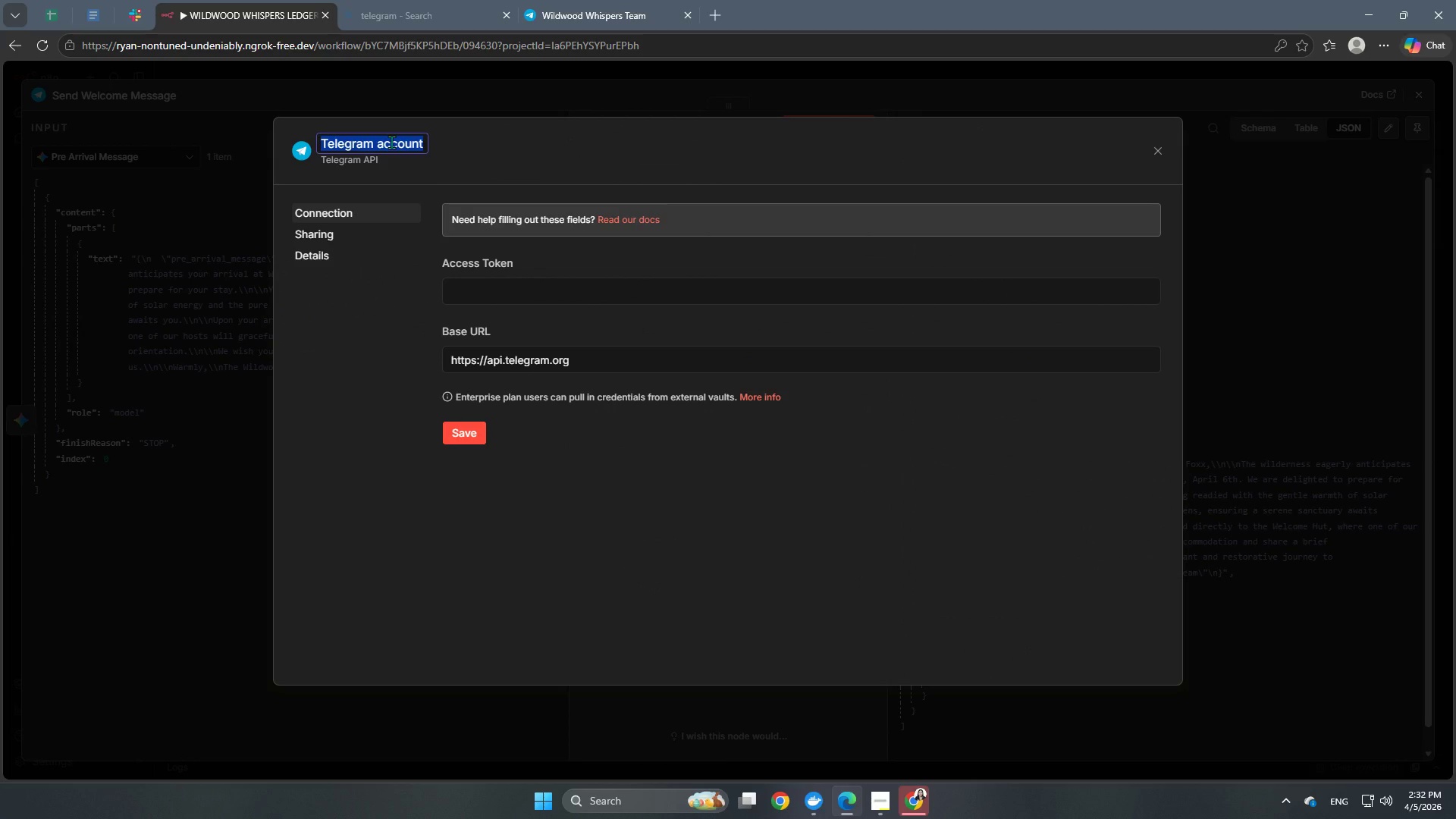 
type(WW PA Message)
key(Backspace)
key(Backspace)
key(Backspace)
key(Backspace)
key(Backspace)
key(Backspace)
type(E)
key(Backspace)
type(ESSAGE)
 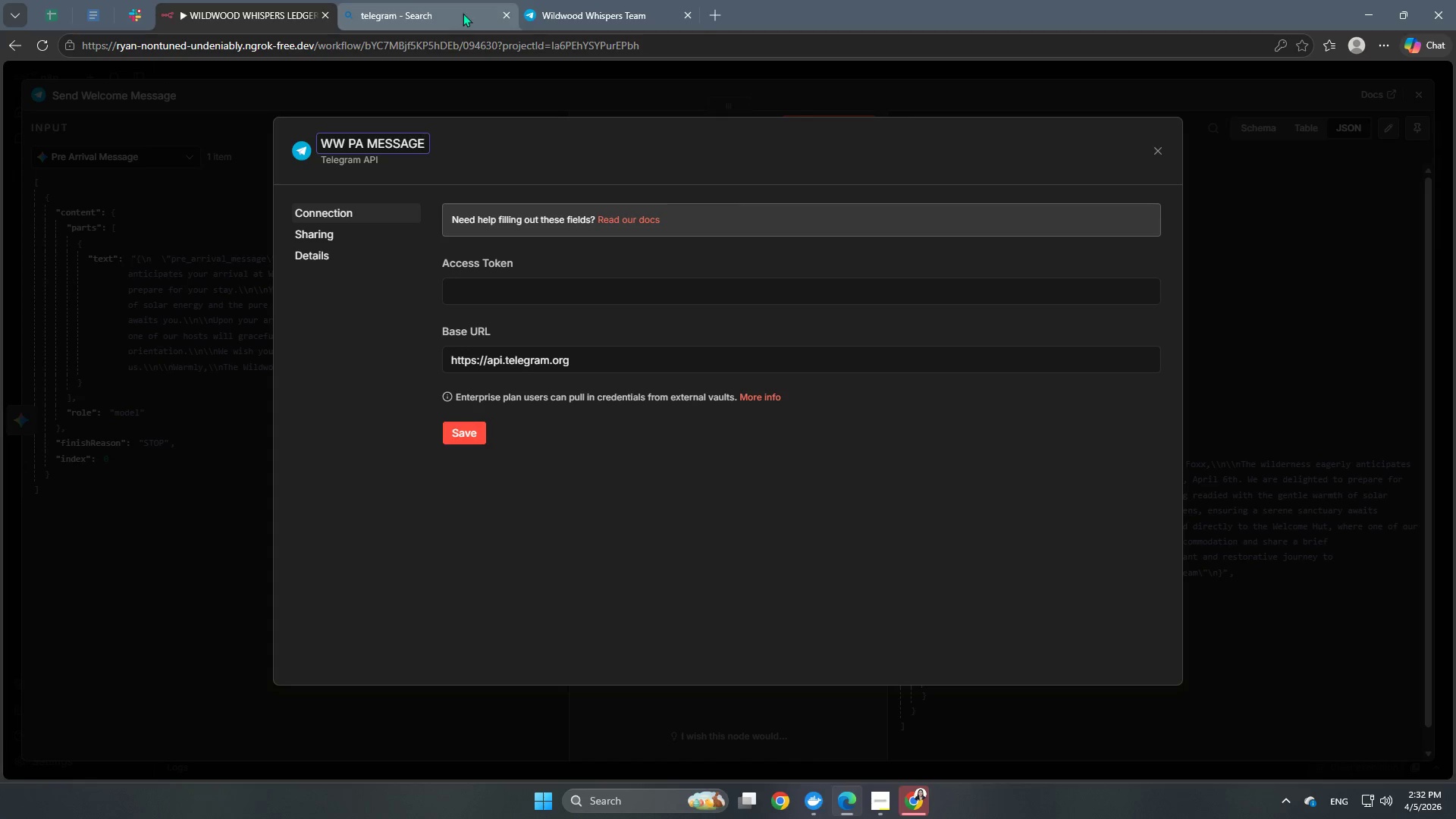 
left_click([485, 287])
 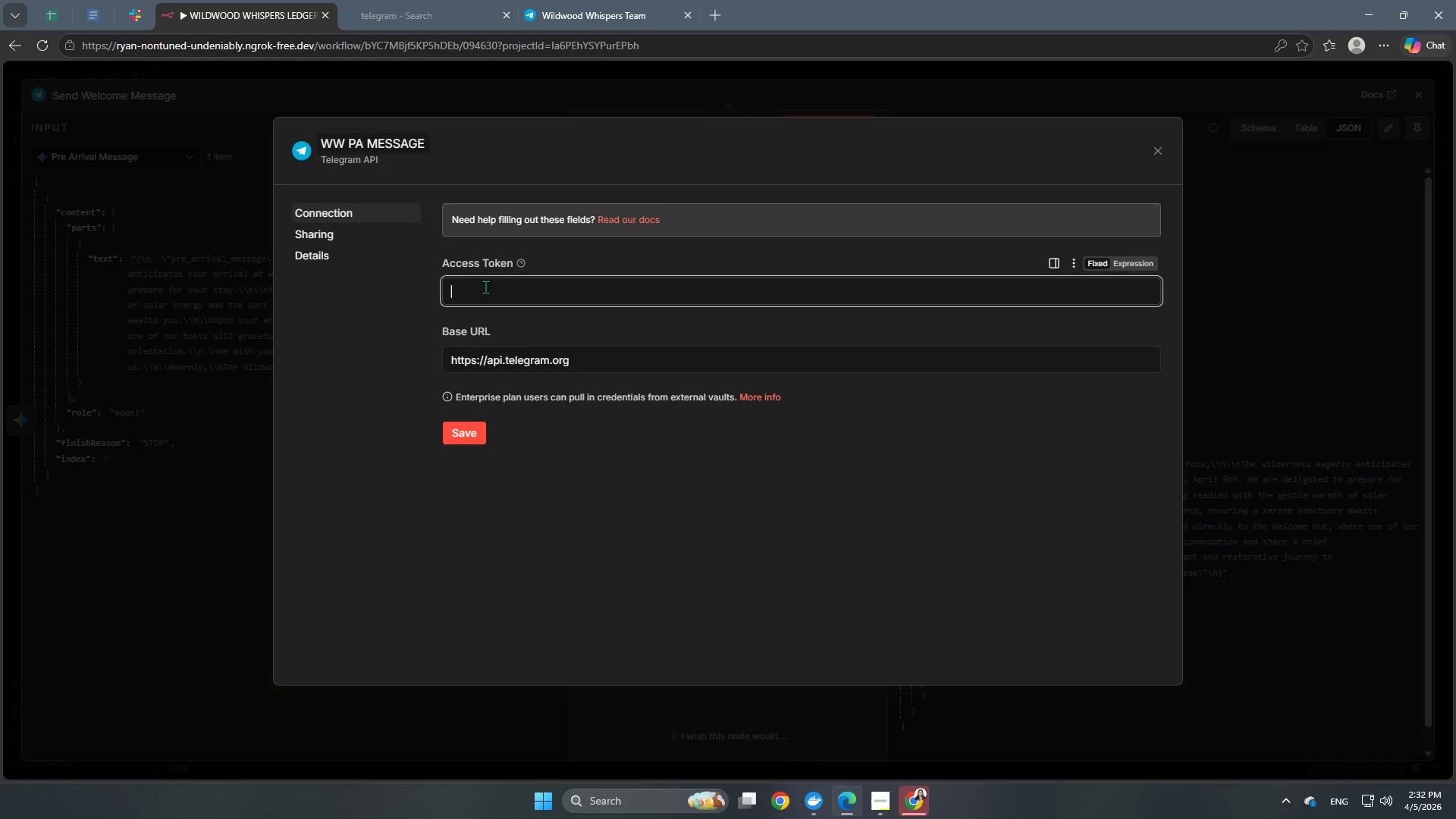 
key(Control+V)
 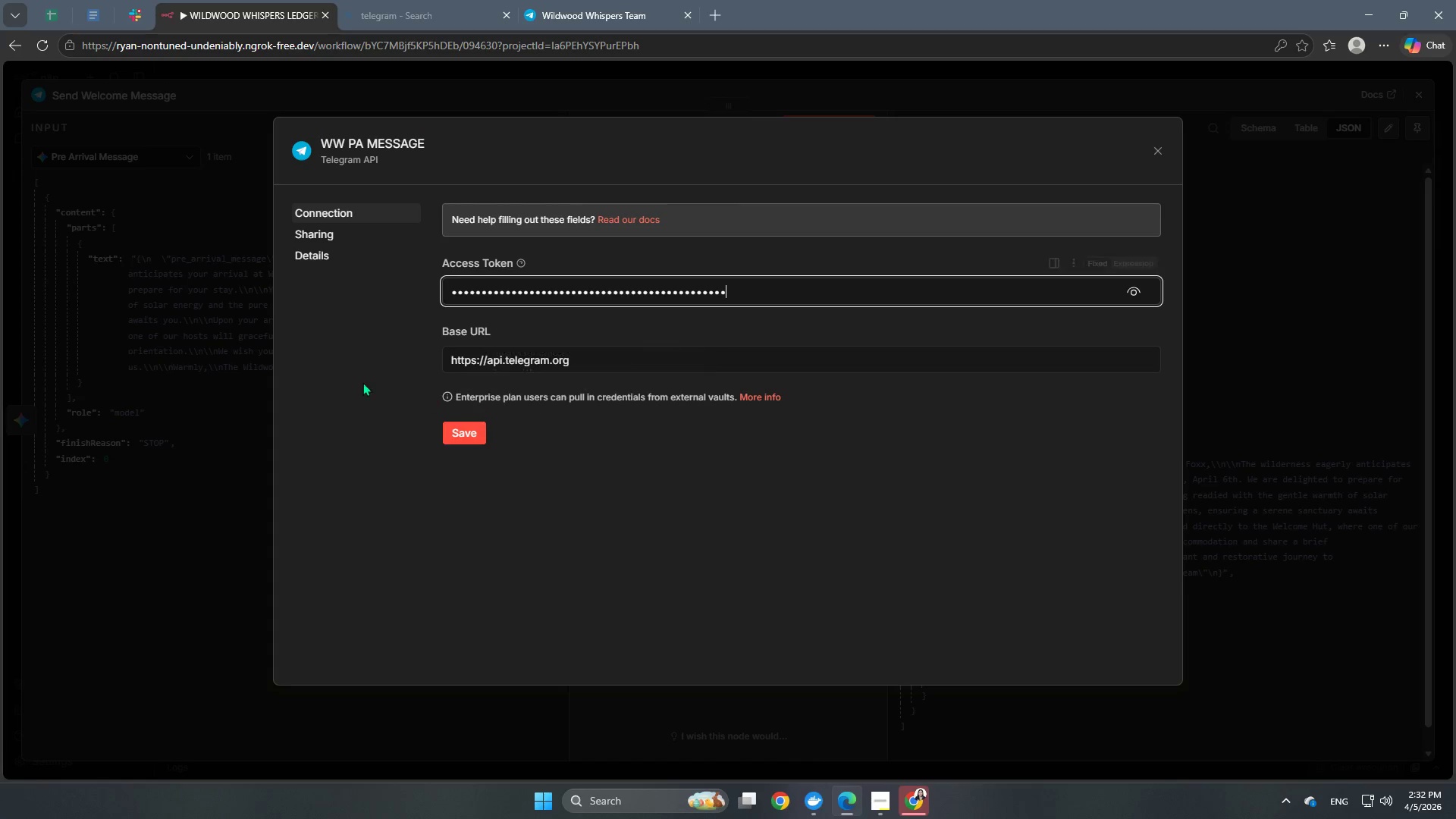 
left_click([360, 382])
 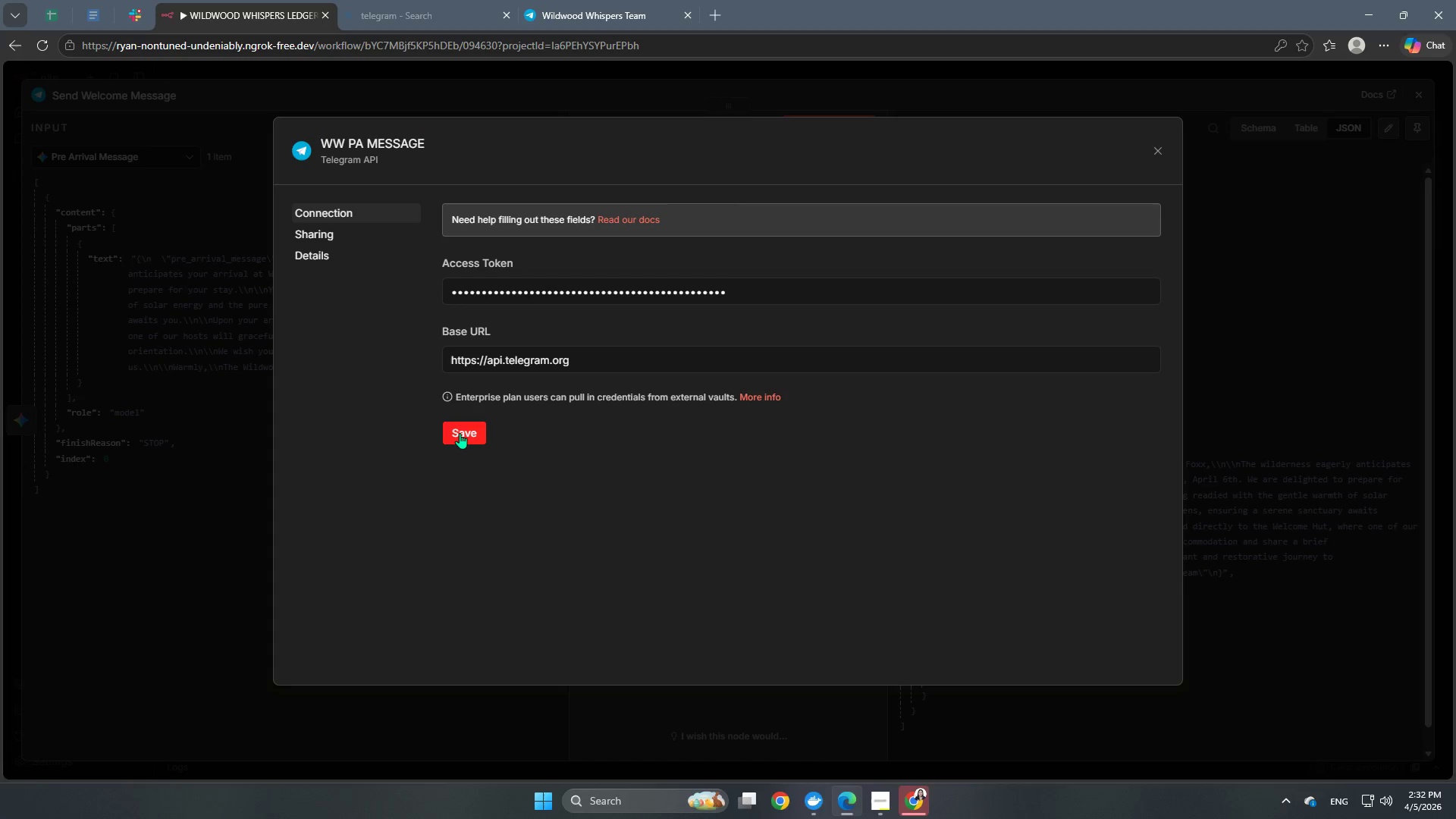 
left_click([460, 433])
 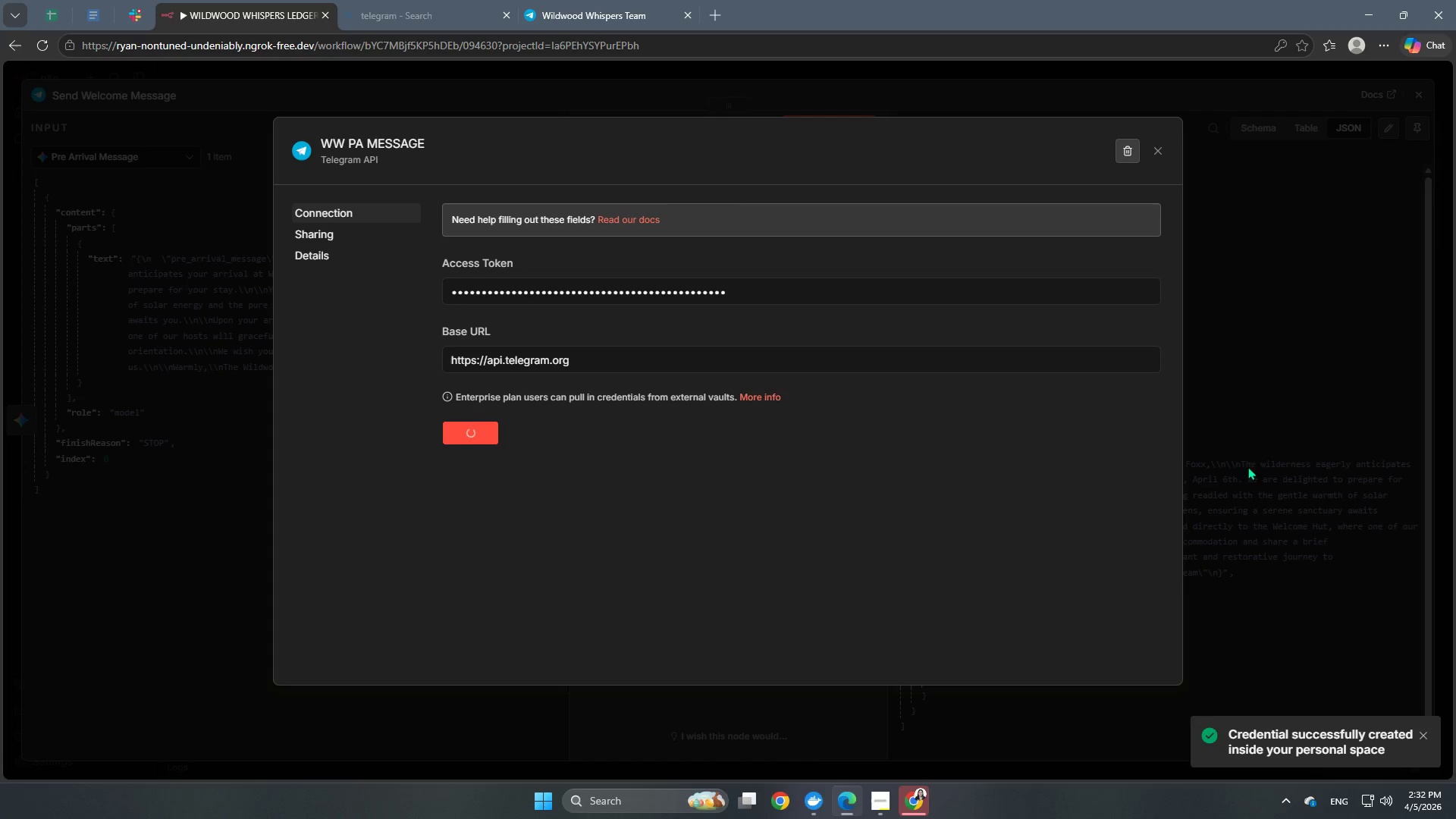 
left_click([1252, 492])
 